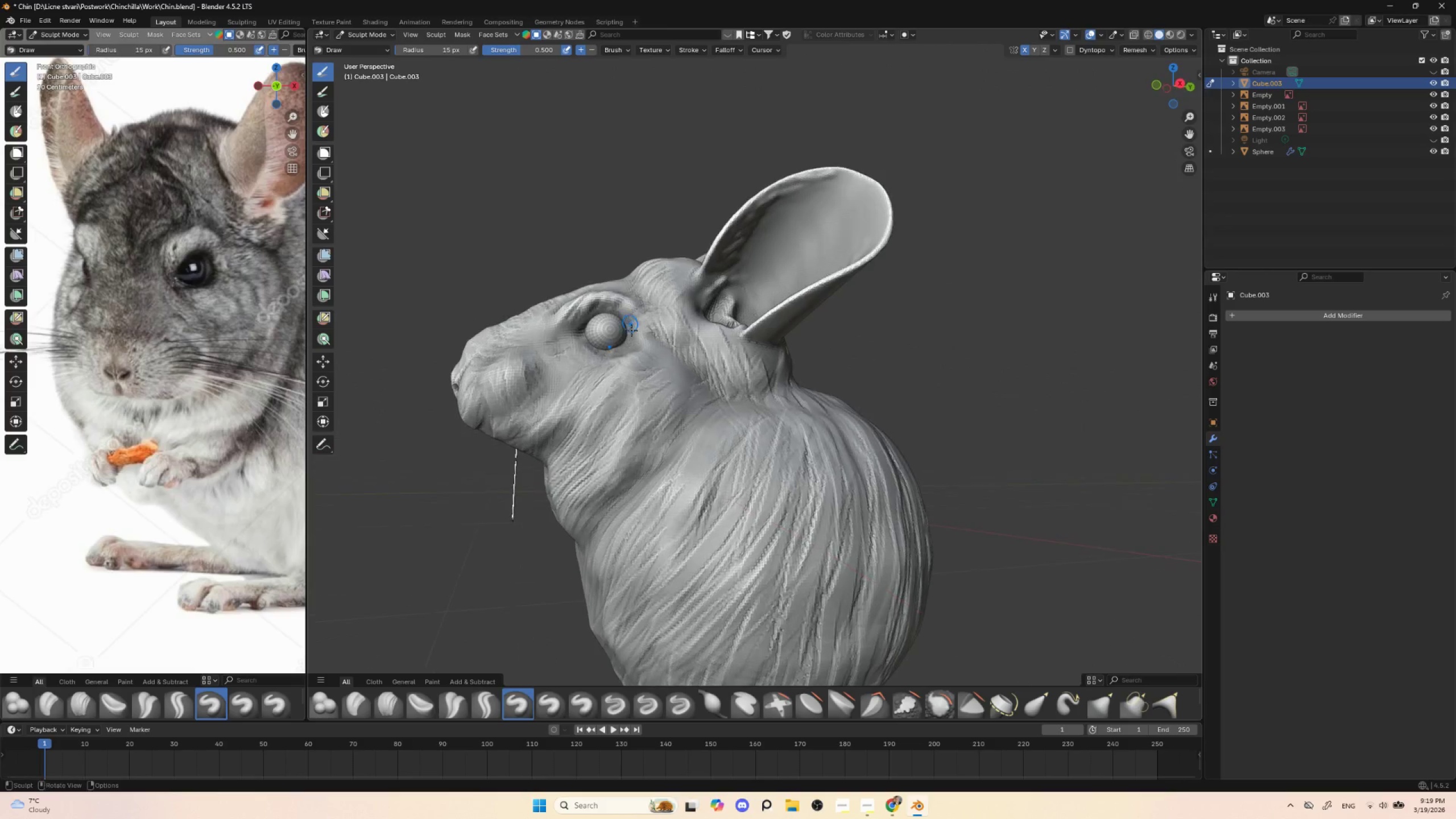 
hold_key(key=ControlLeft, duration=0.77)
 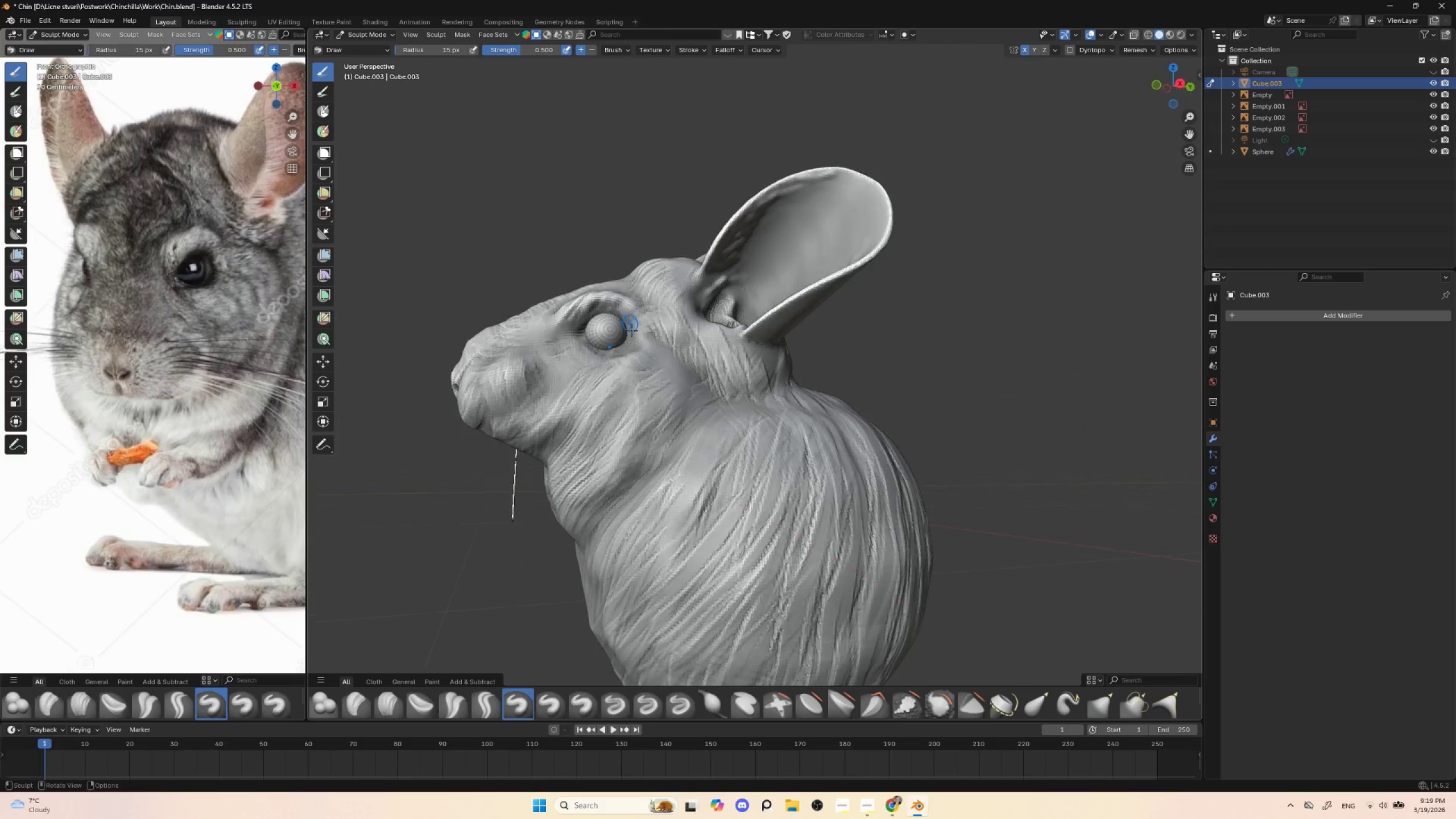 
hold_key(key=ControlLeft, duration=0.39)
 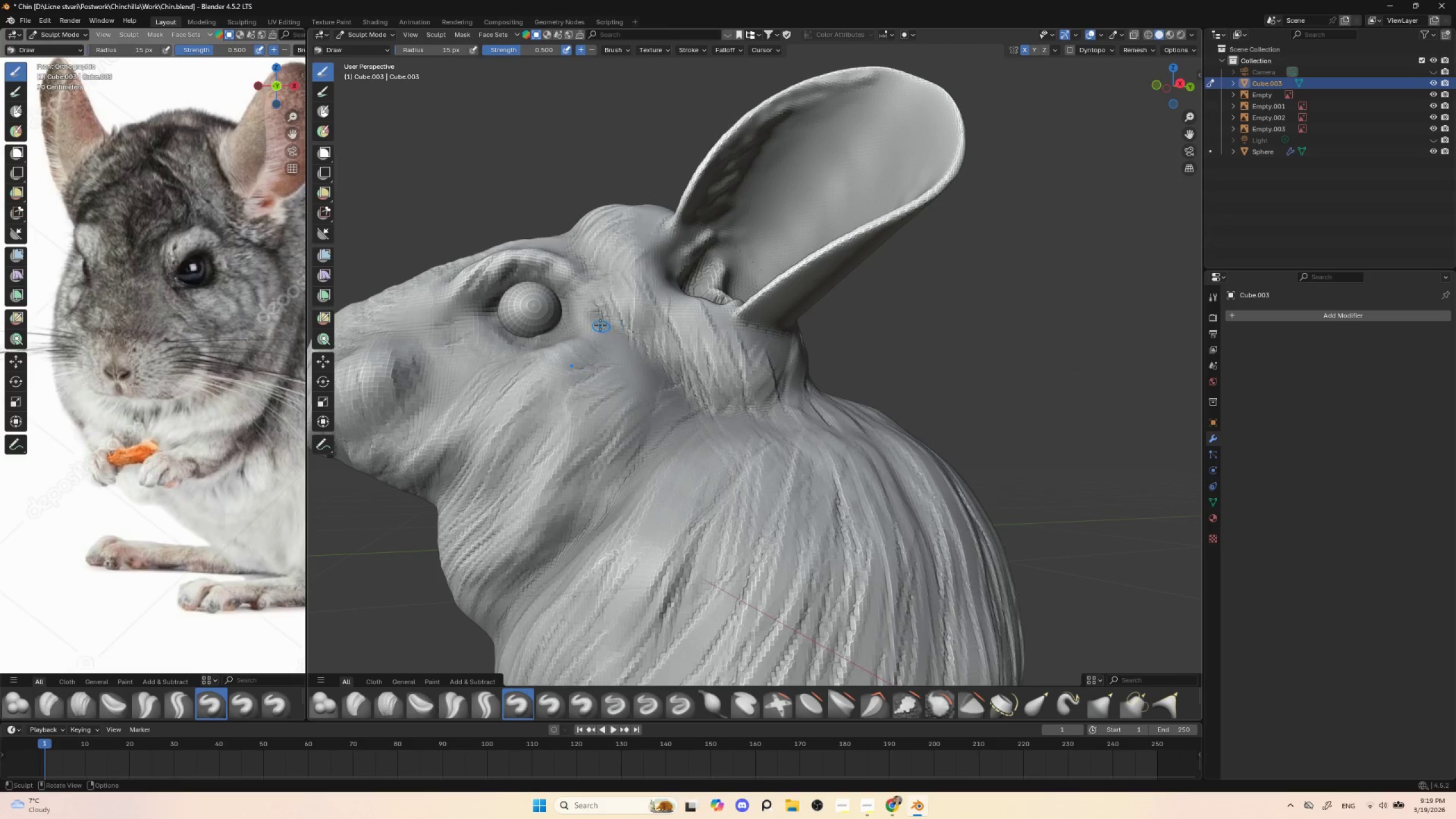 
hold_key(key=ShiftLeft, duration=0.44)
 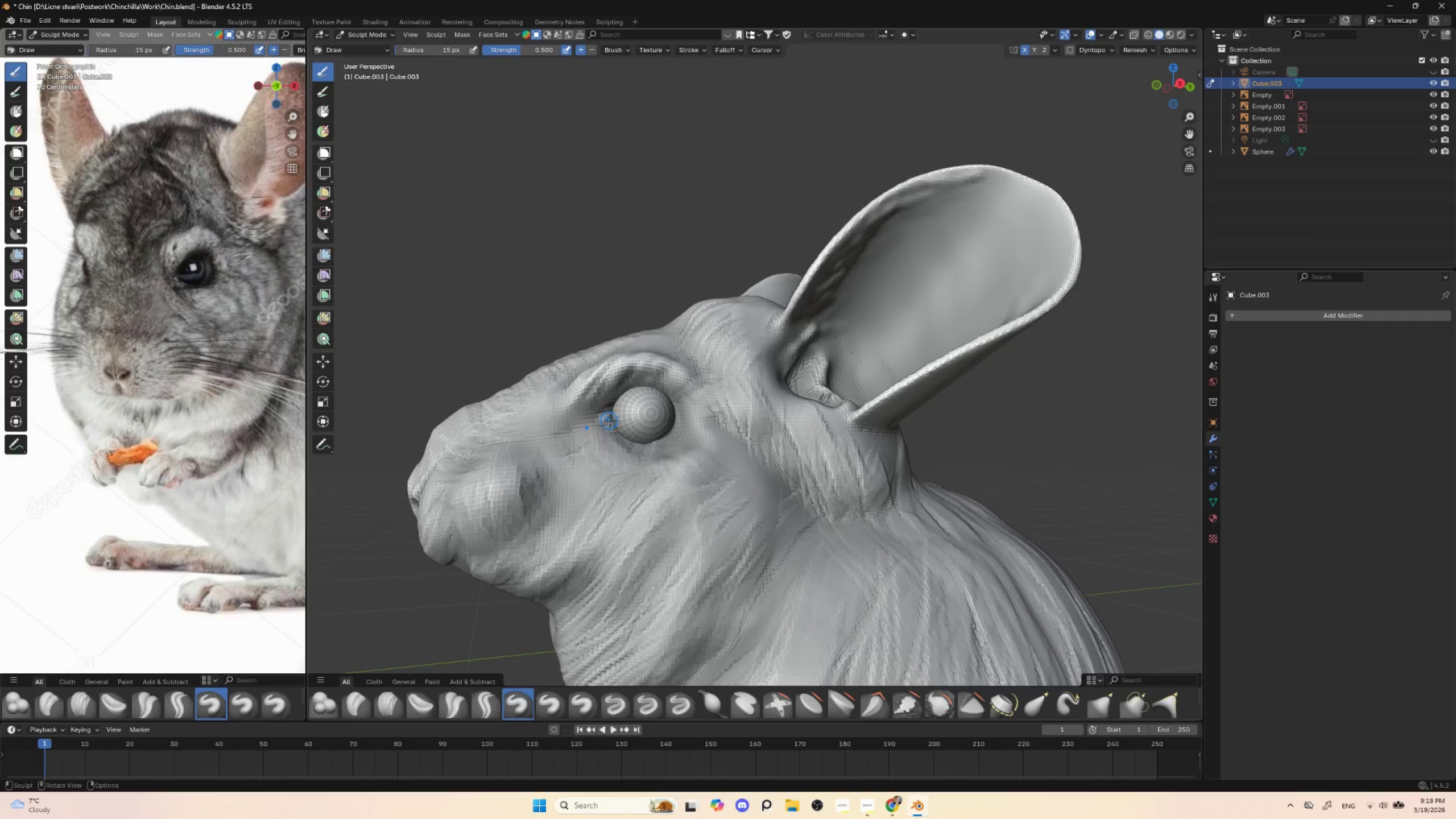 
key(Shift+ShiftLeft)
 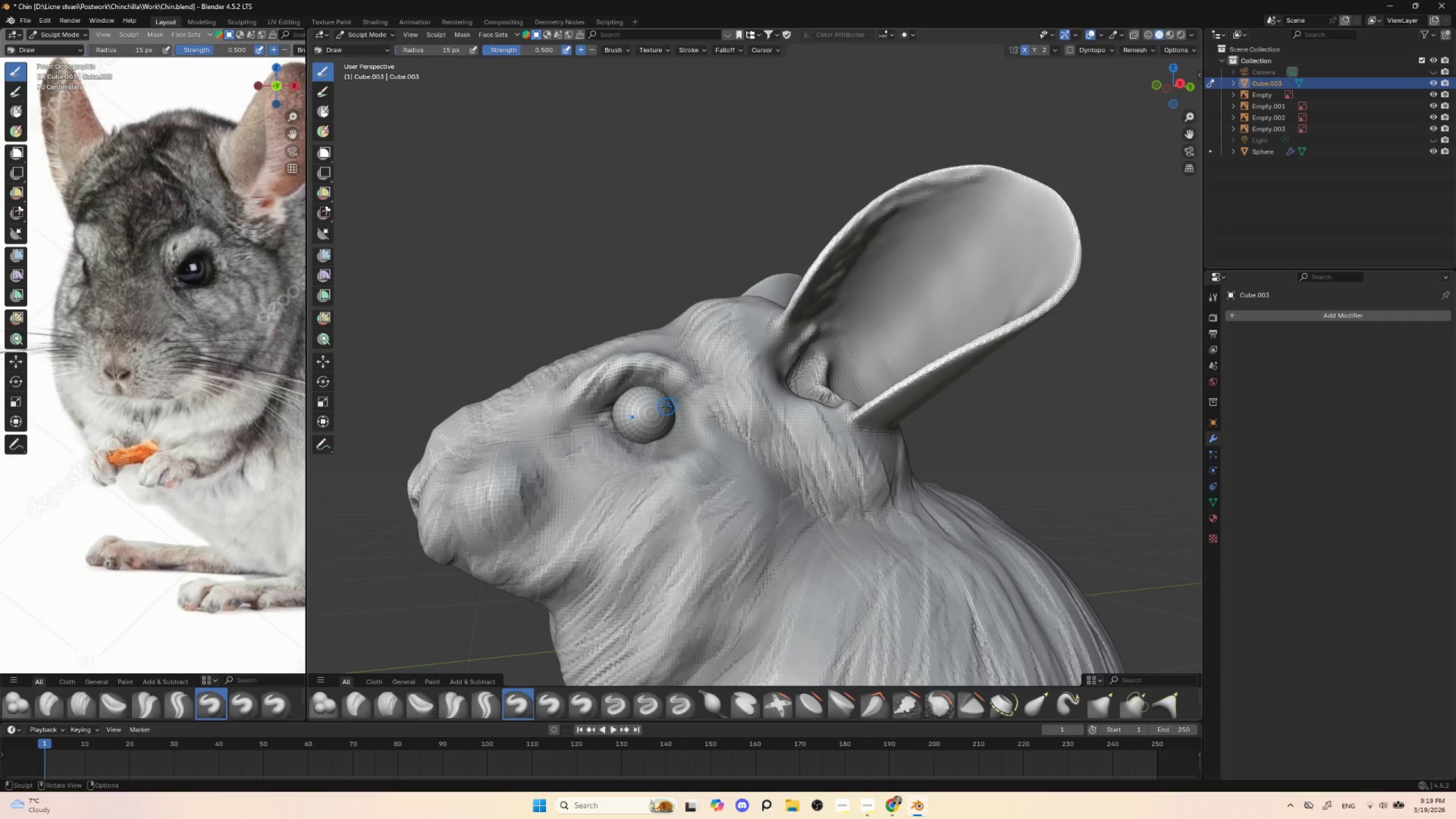 
hold_key(key=ShiftLeft, duration=0.52)
 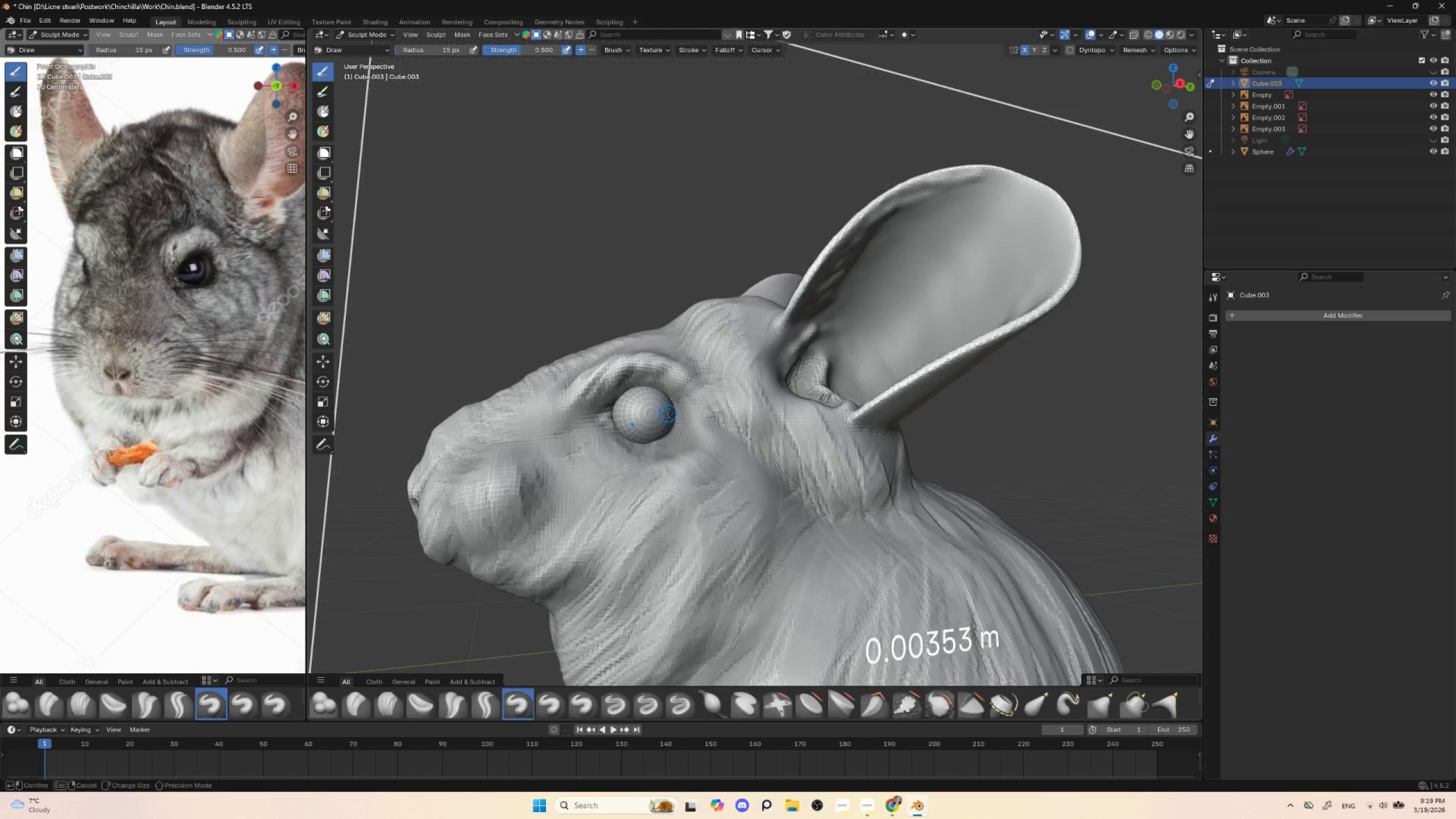 
key(R)
 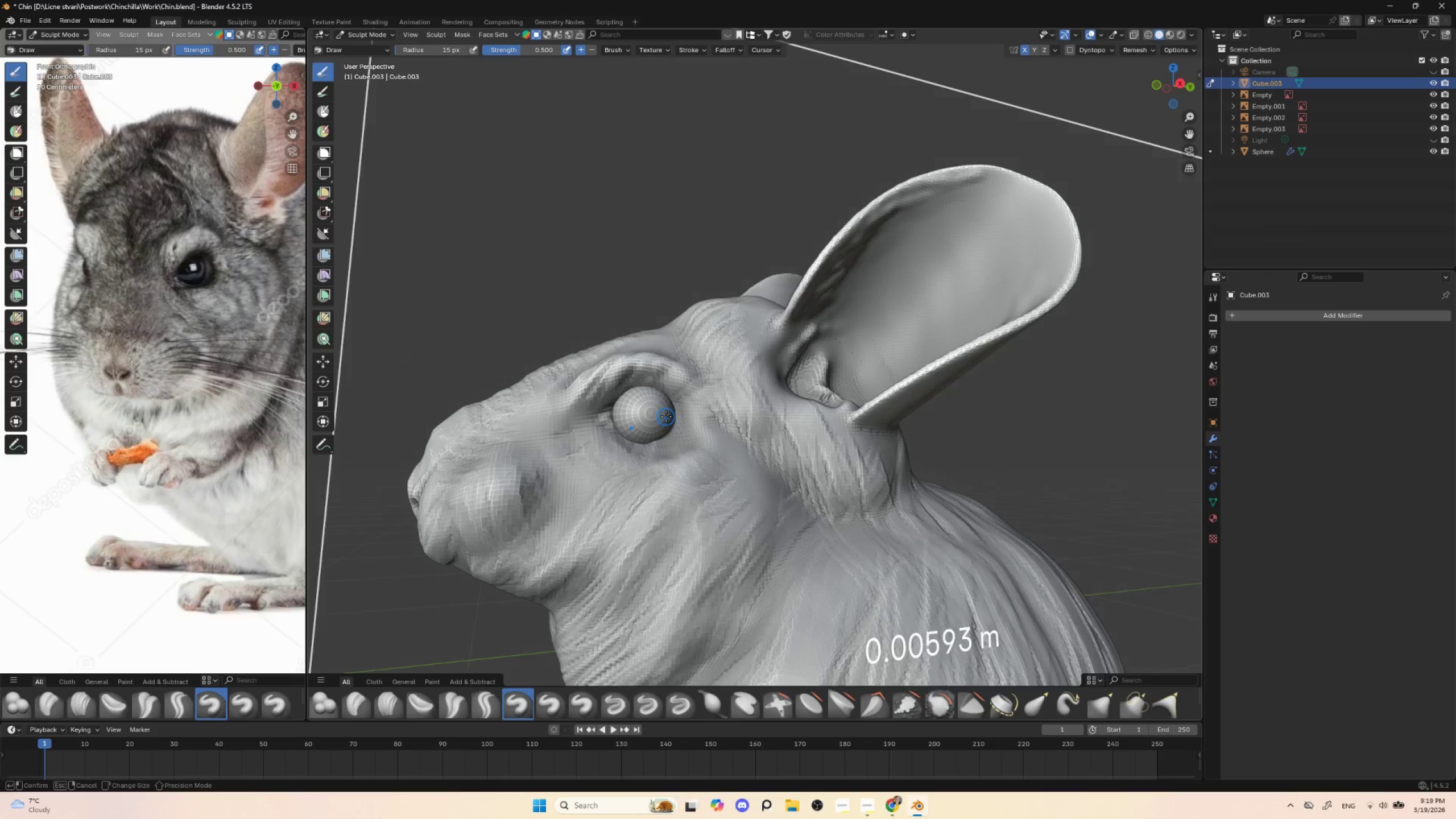 
hold_key(key=ControlLeft, duration=0.59)
 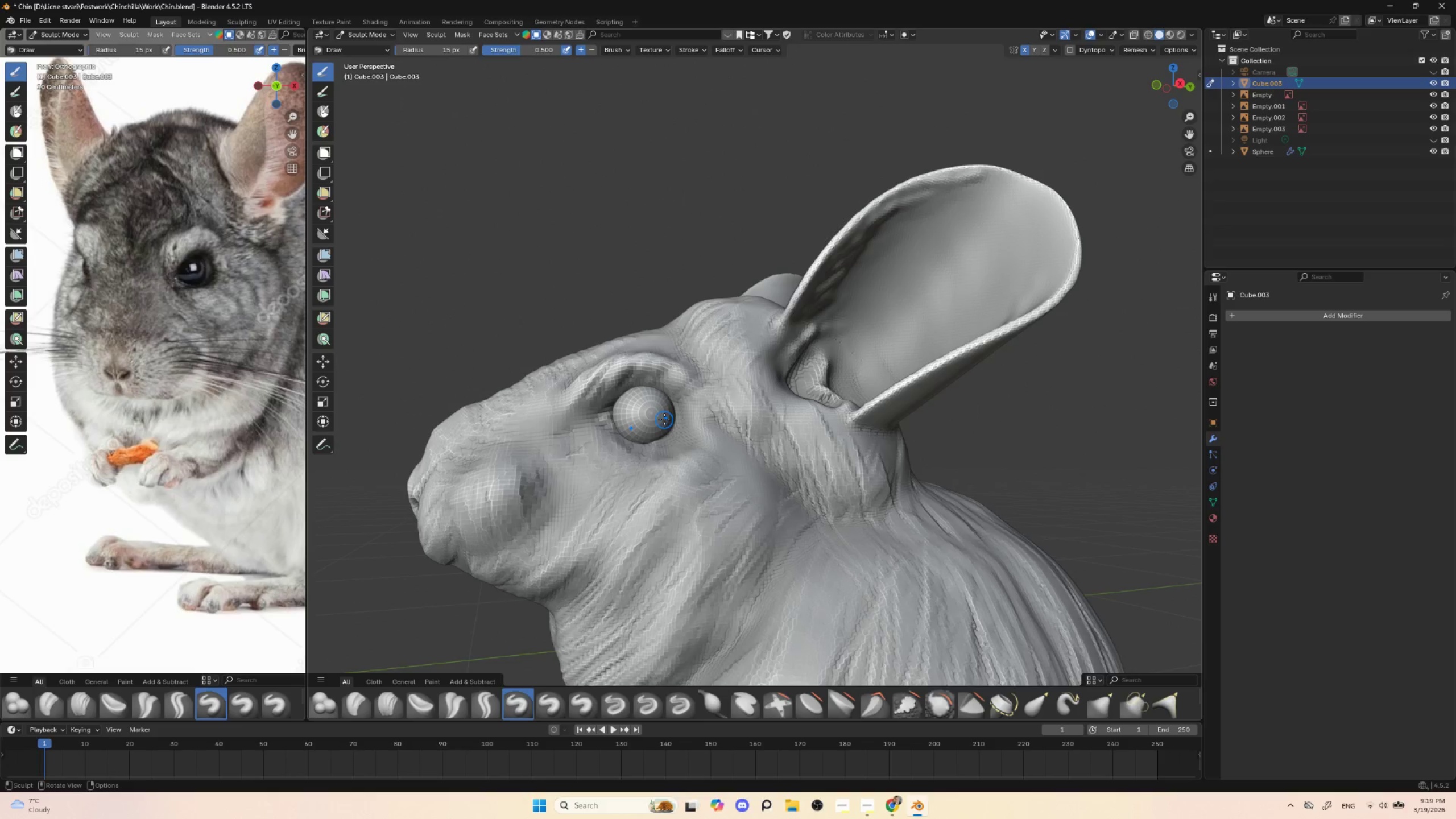 
key(R)
 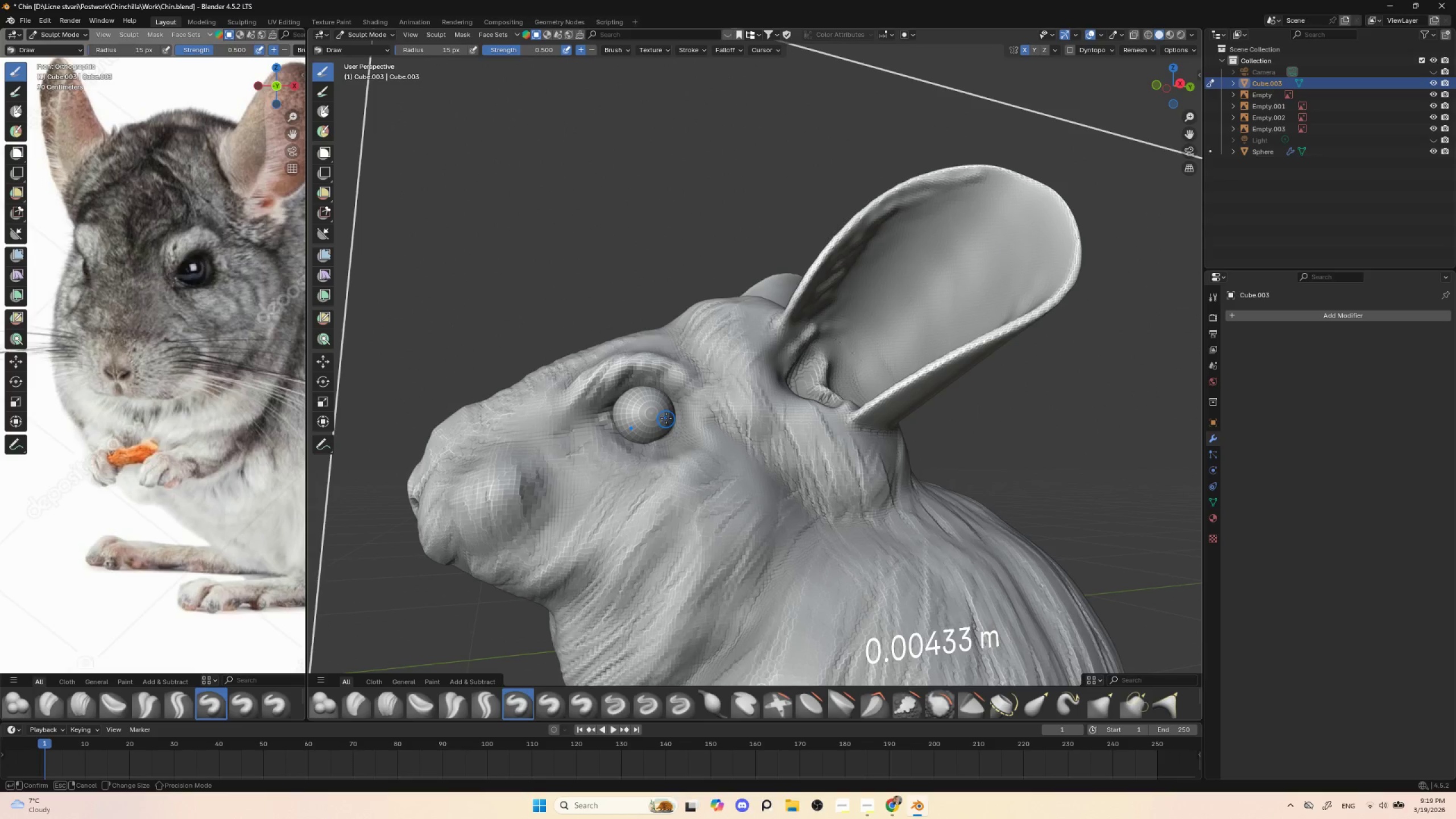 
left_click([666, 419])
 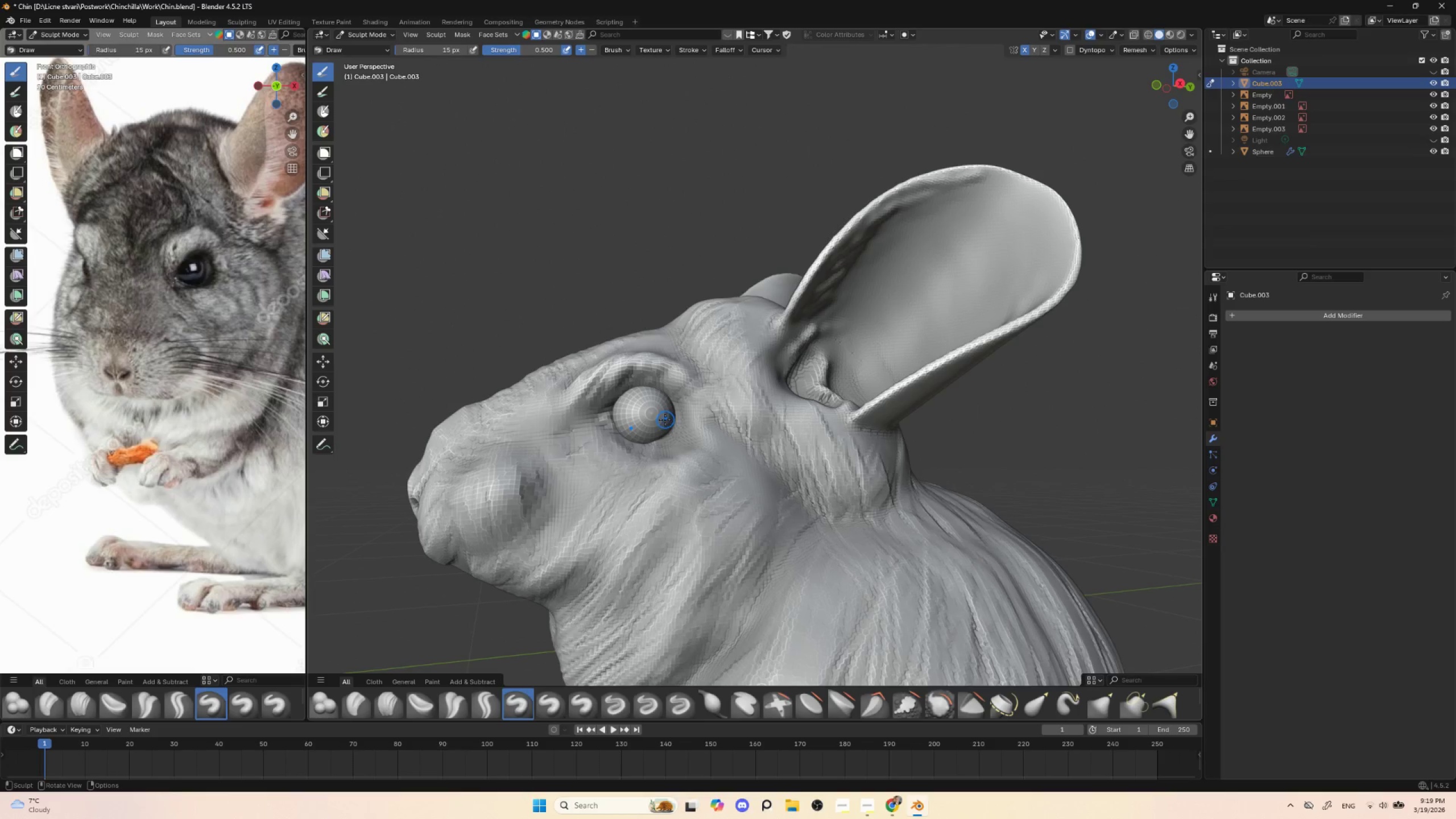 
key(Control+R)
 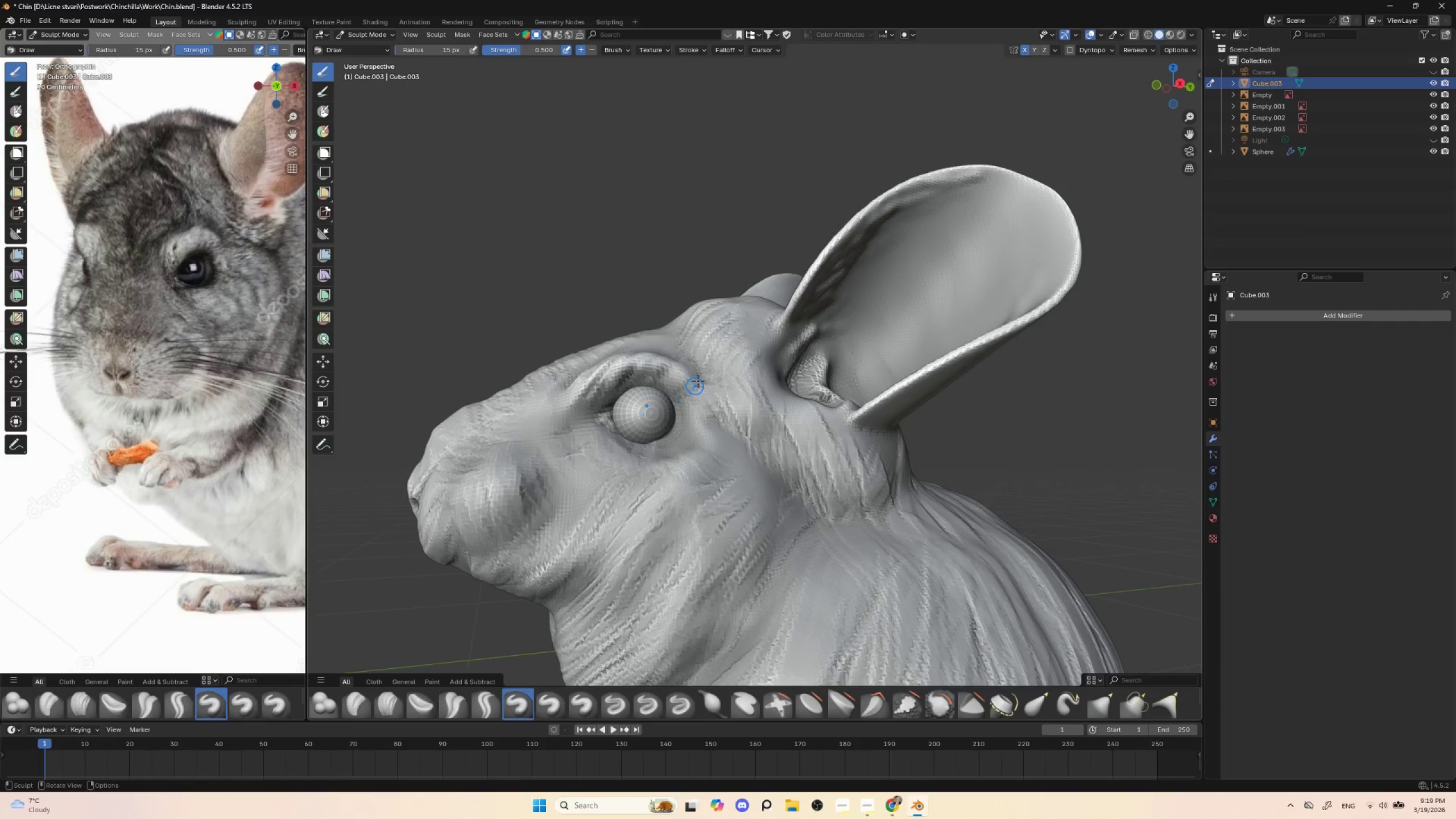 
hold_key(key=ControlLeft, duration=0.52)
 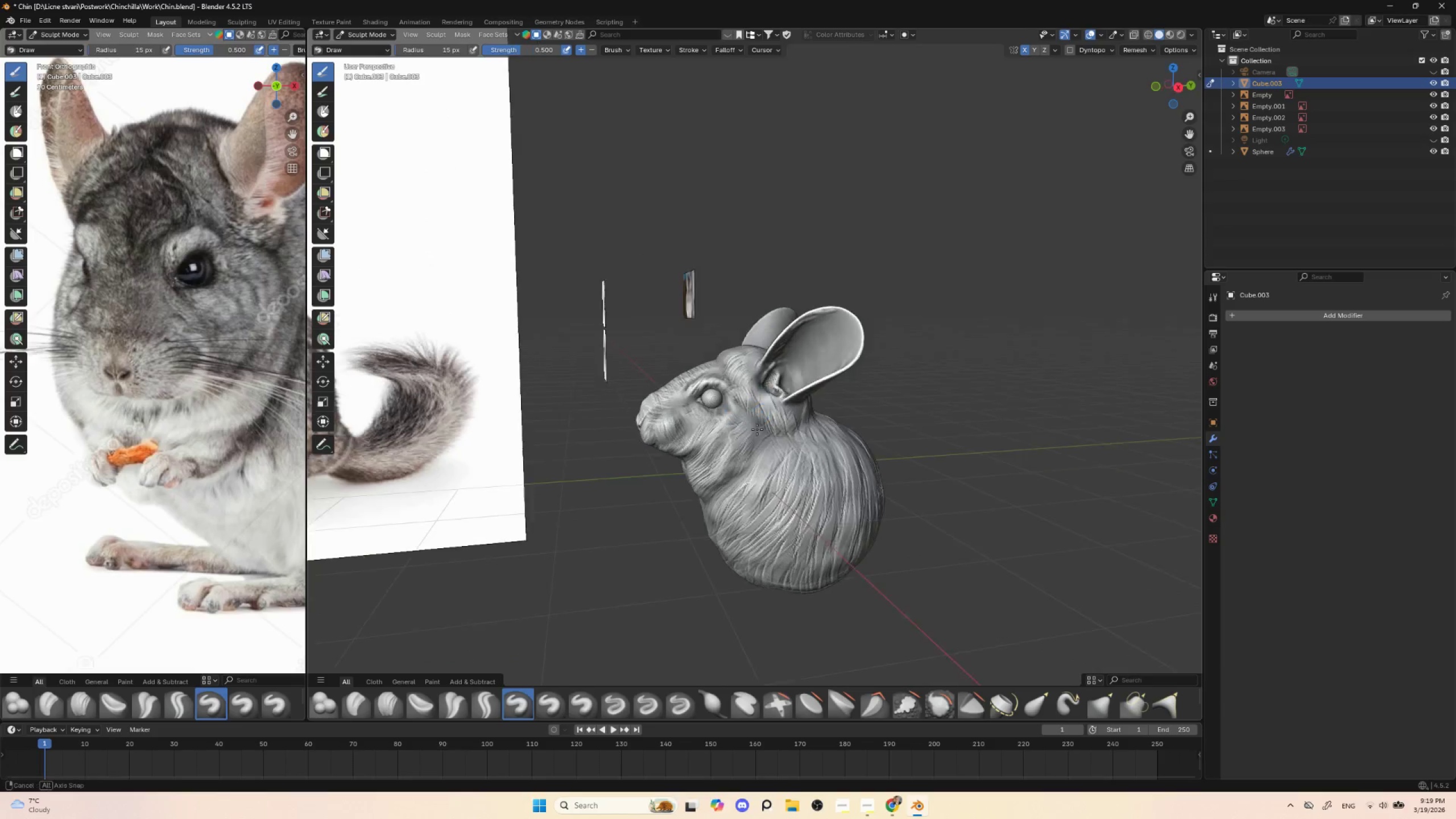 
hold_key(key=AltLeft, duration=0.39)
 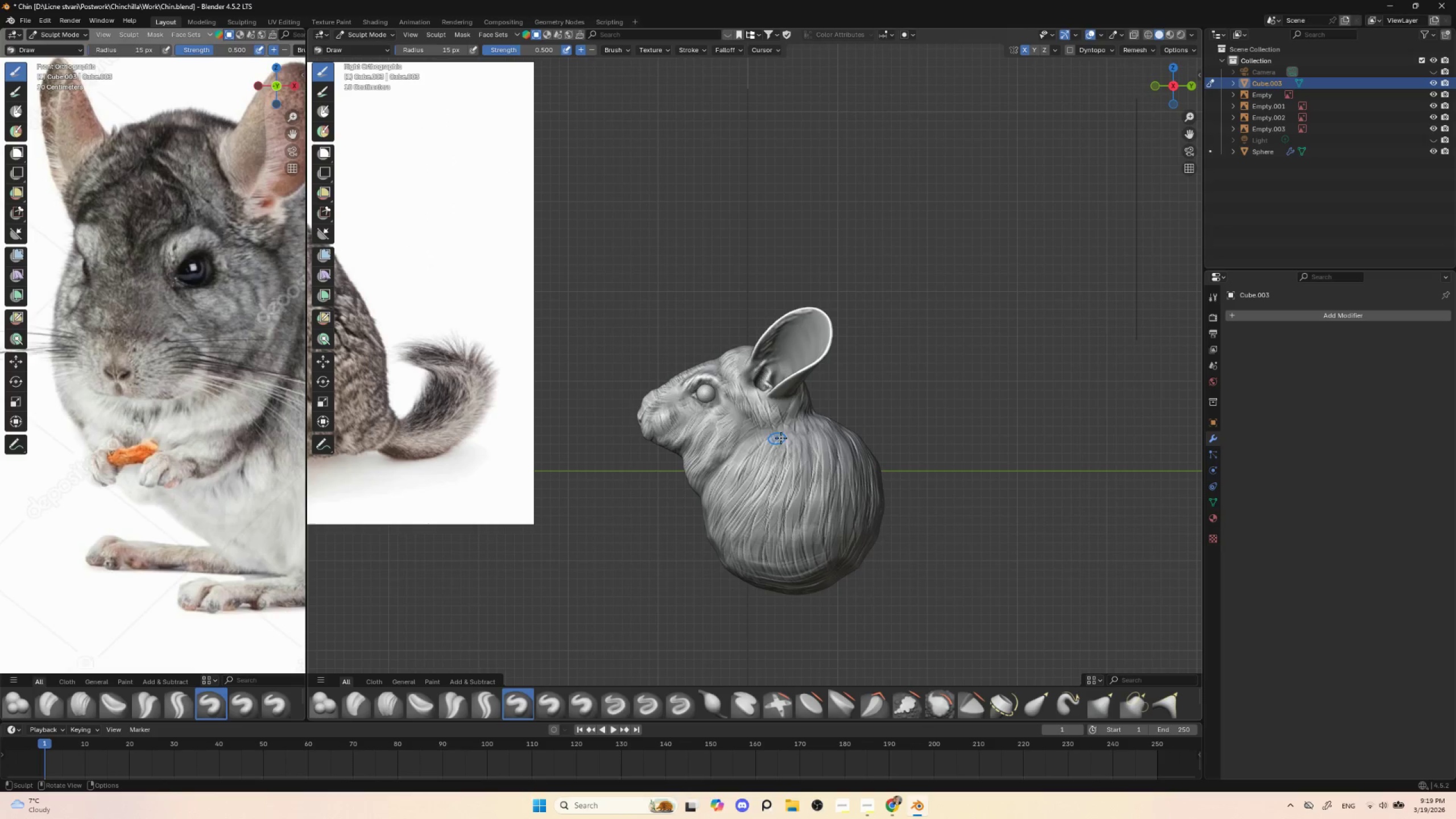 
key(Control+ControlLeft)
 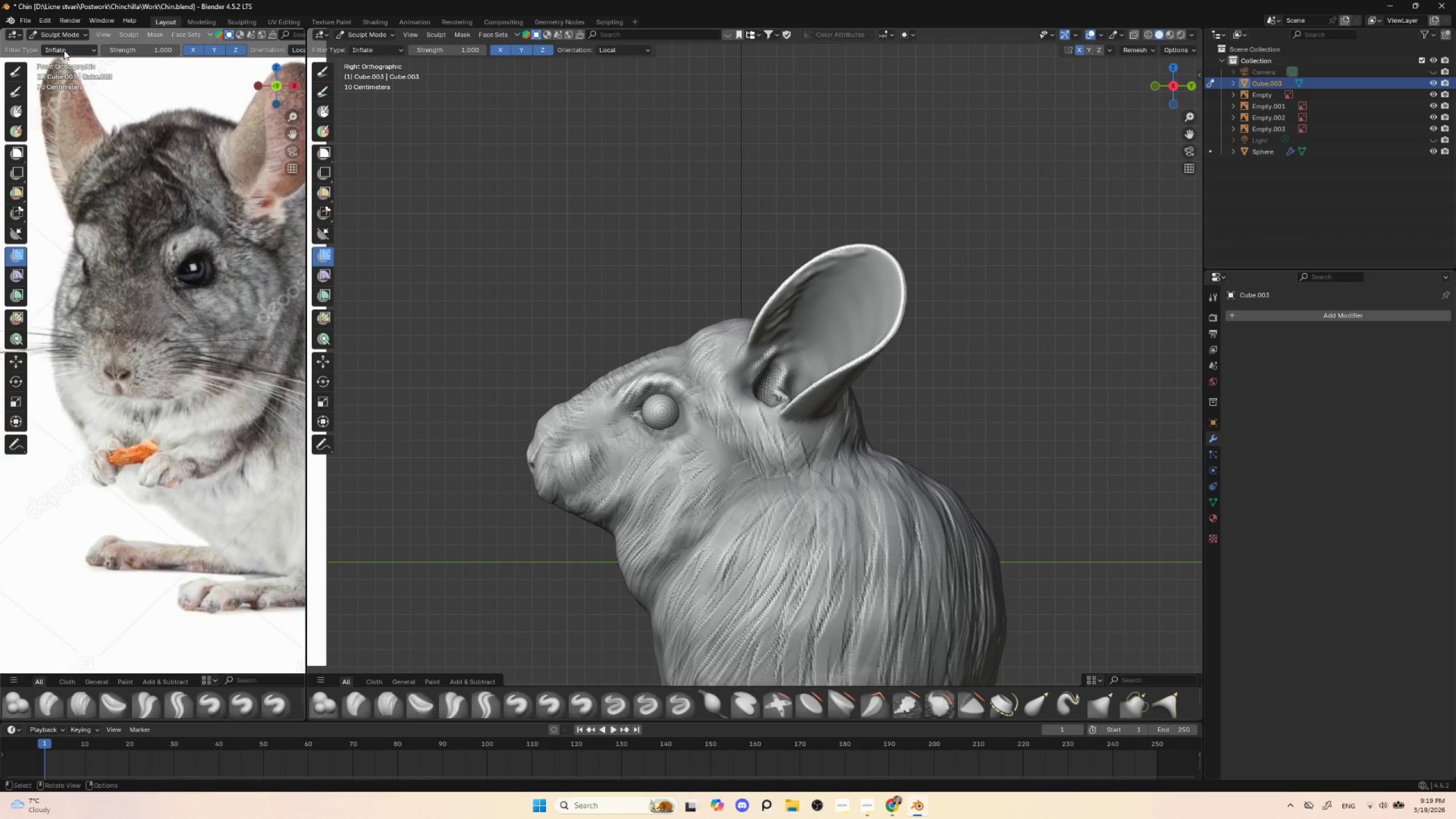 
left_click([67, 64])
 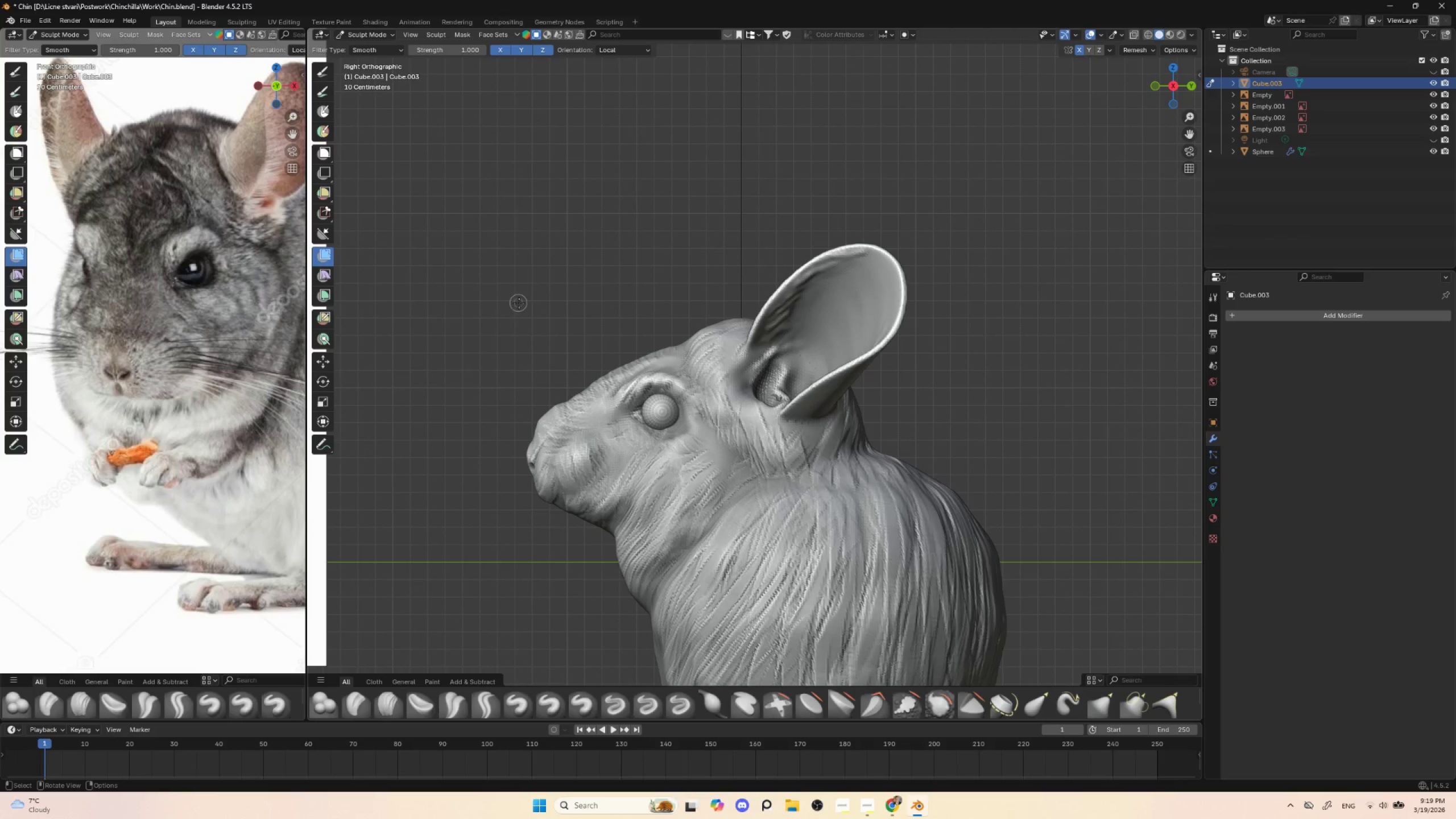 
left_click_drag(start_coordinate=[521, 301], to_coordinate=[897, 285])
 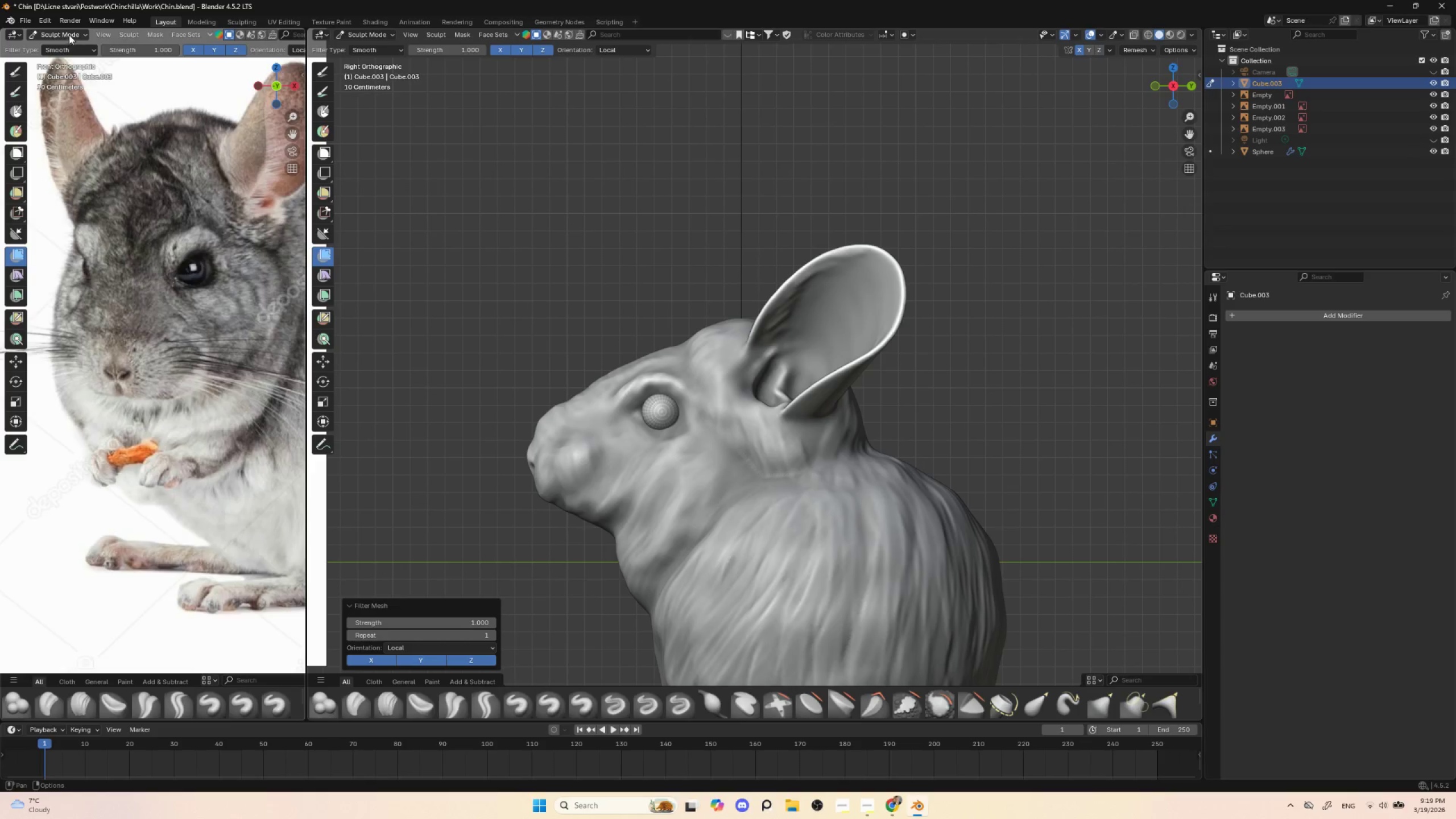 
double_click([69, 46])
 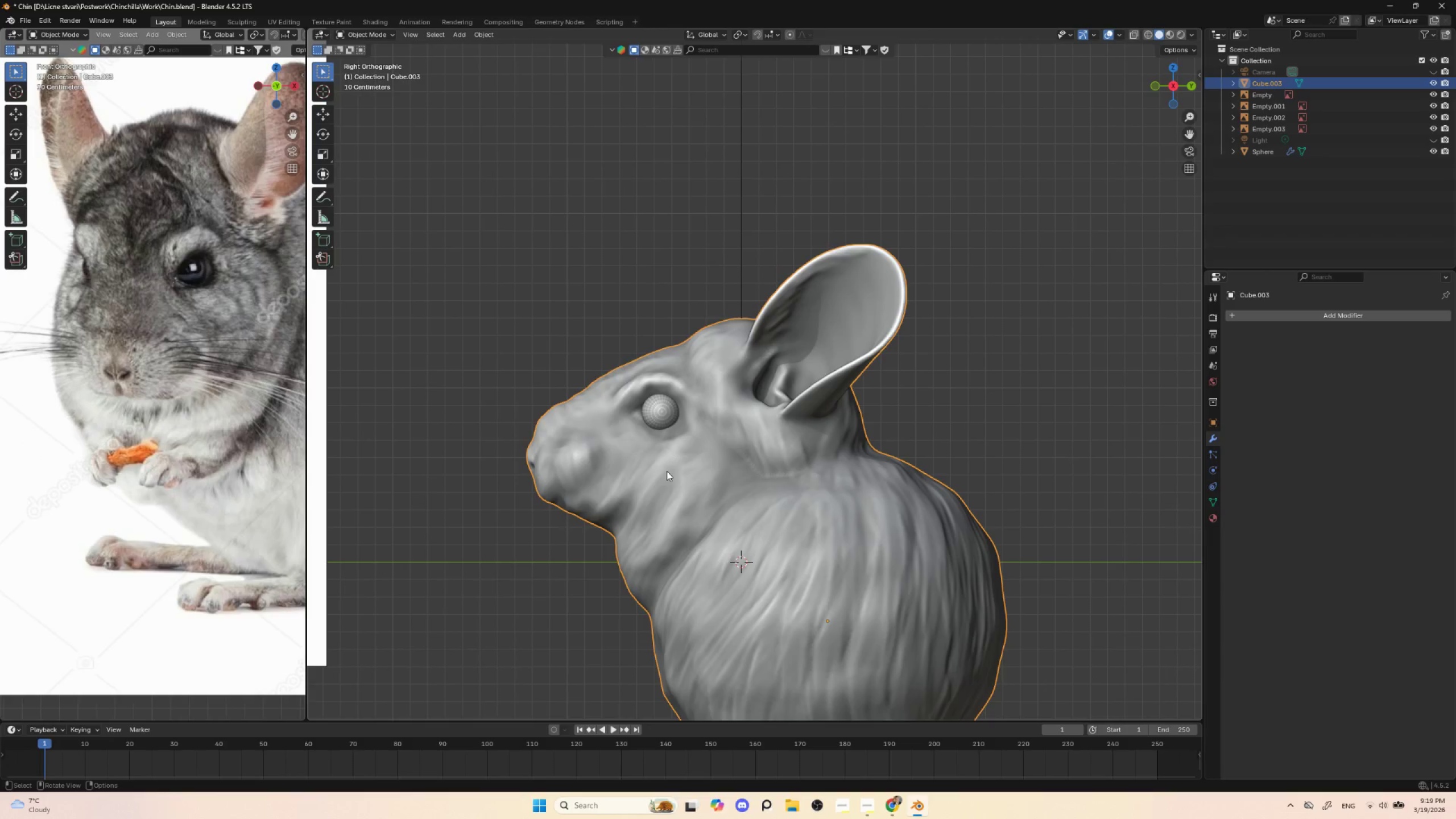 
key(Control+Tab)
 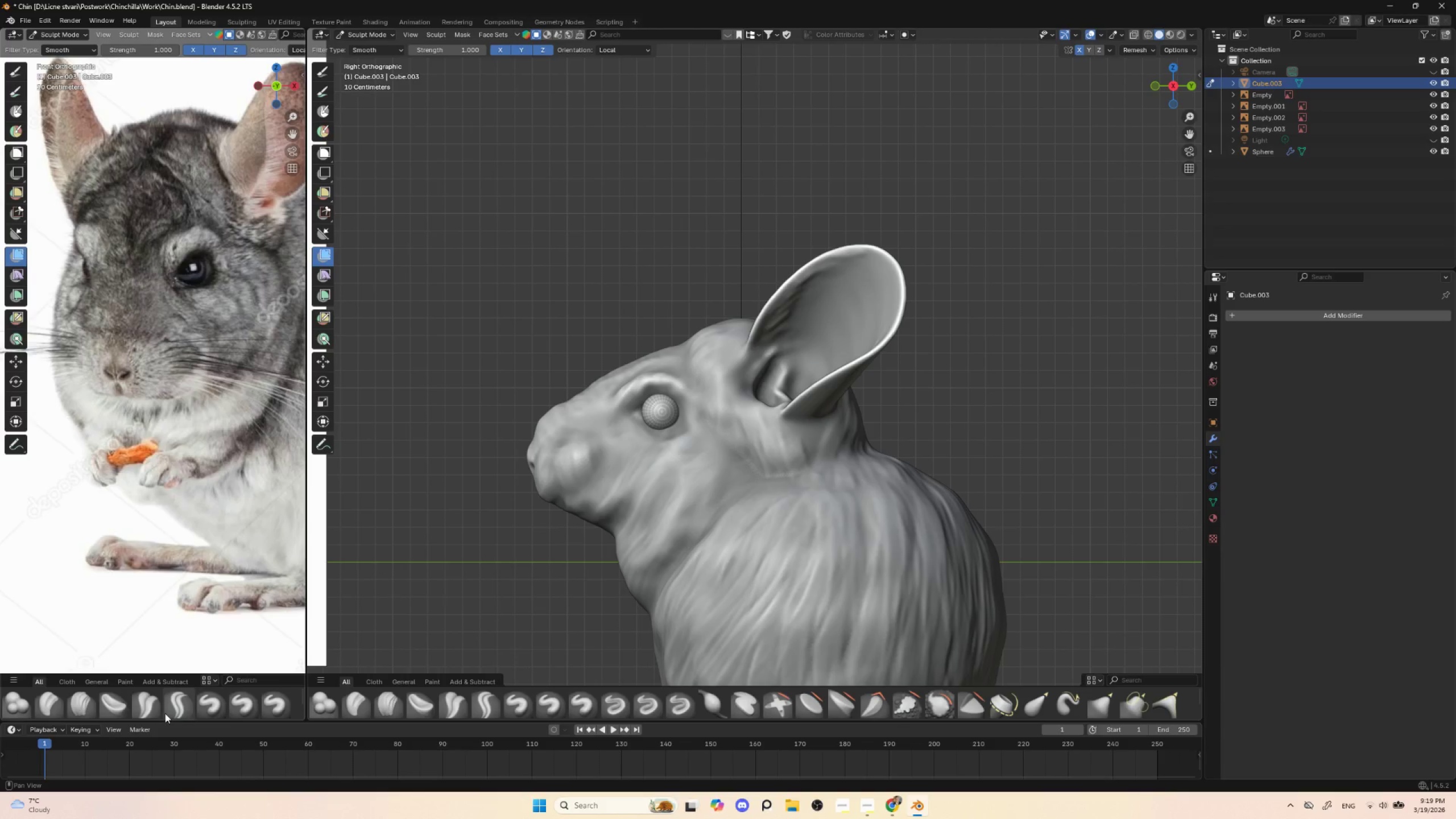 
left_click_drag(start_coordinate=[89, 701], to_coordinate=[85, 702])
 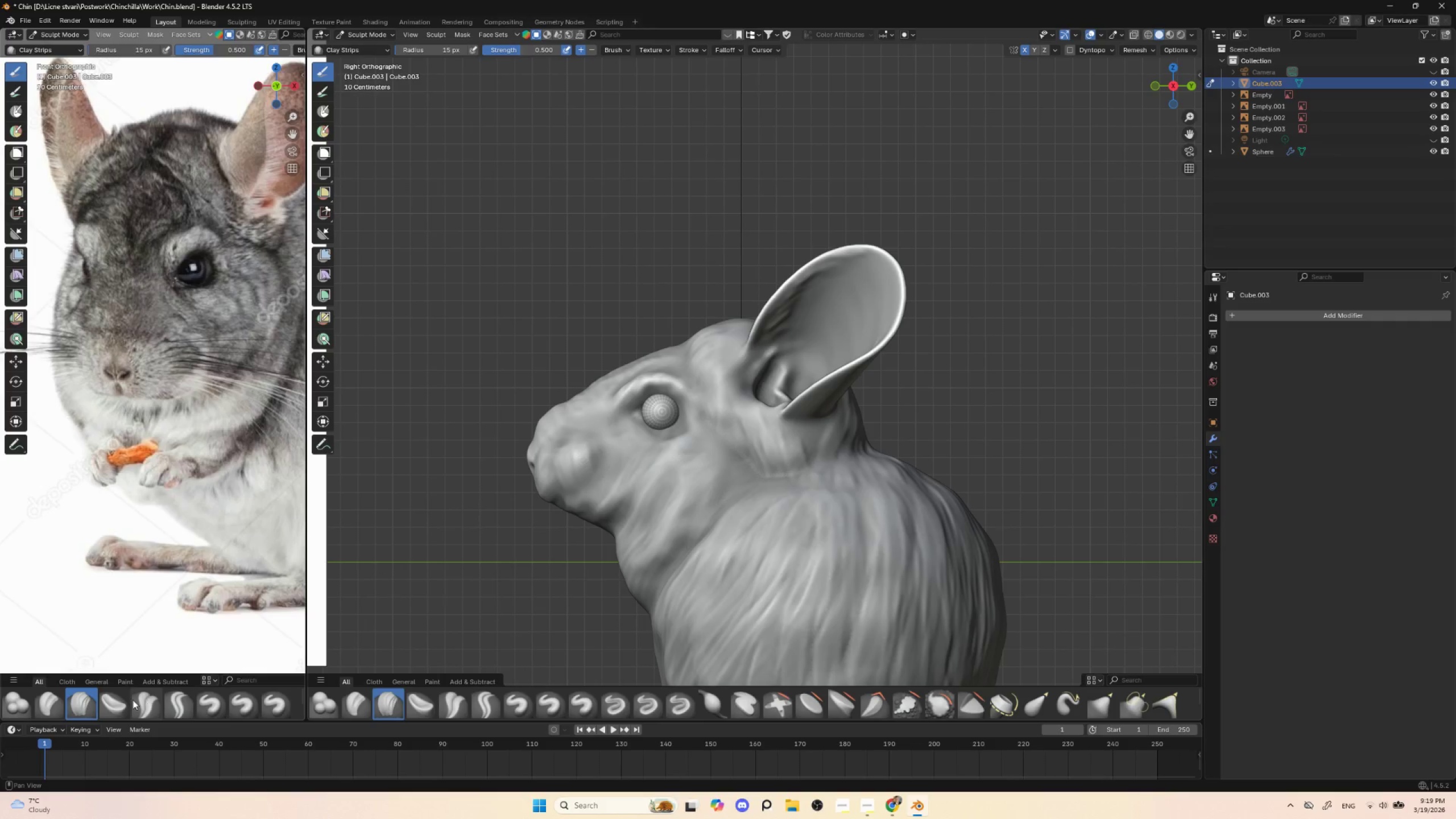 
left_click([72, 696])
 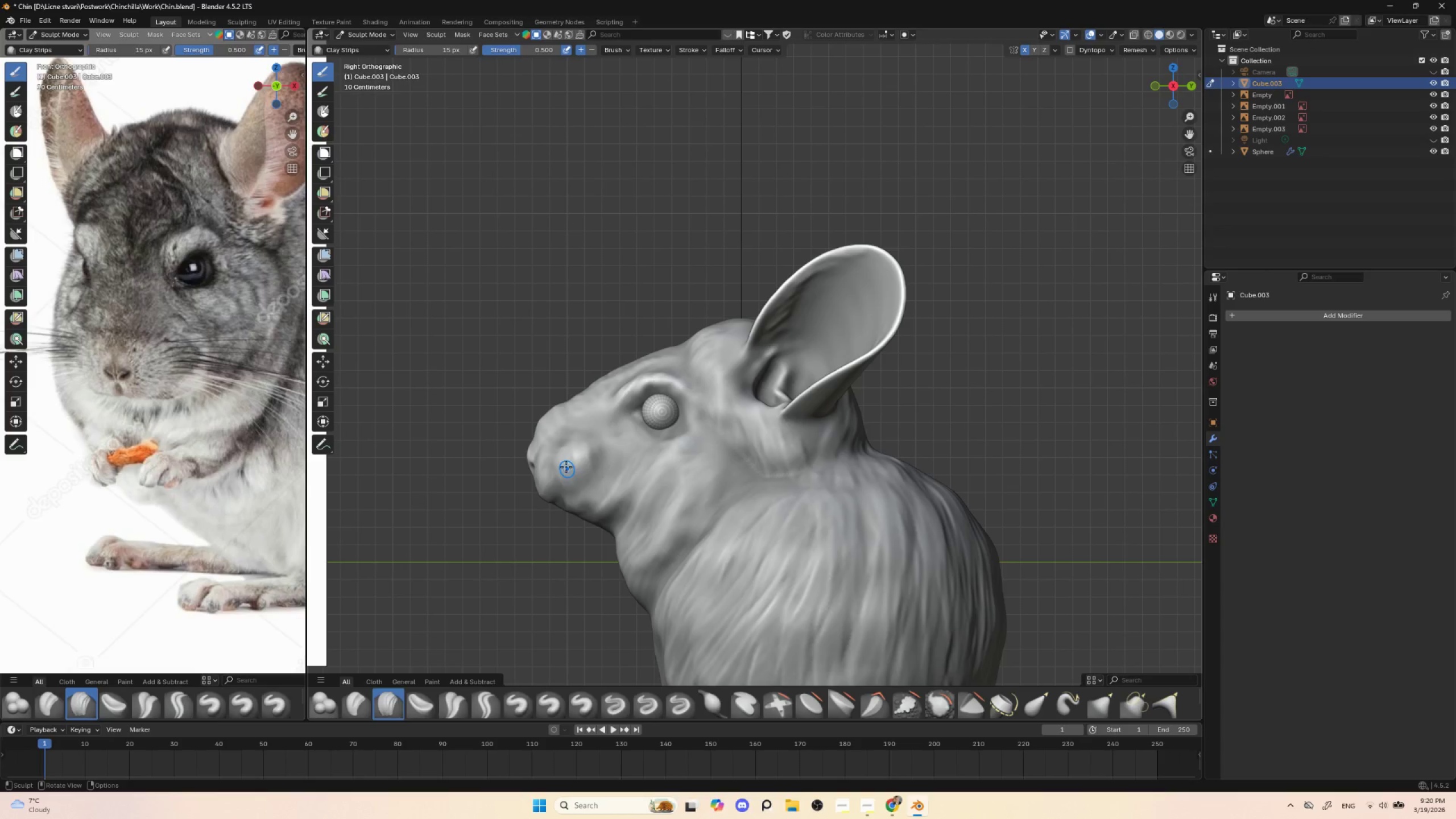 
left_click_drag(start_coordinate=[556, 466], to_coordinate=[560, 474])
 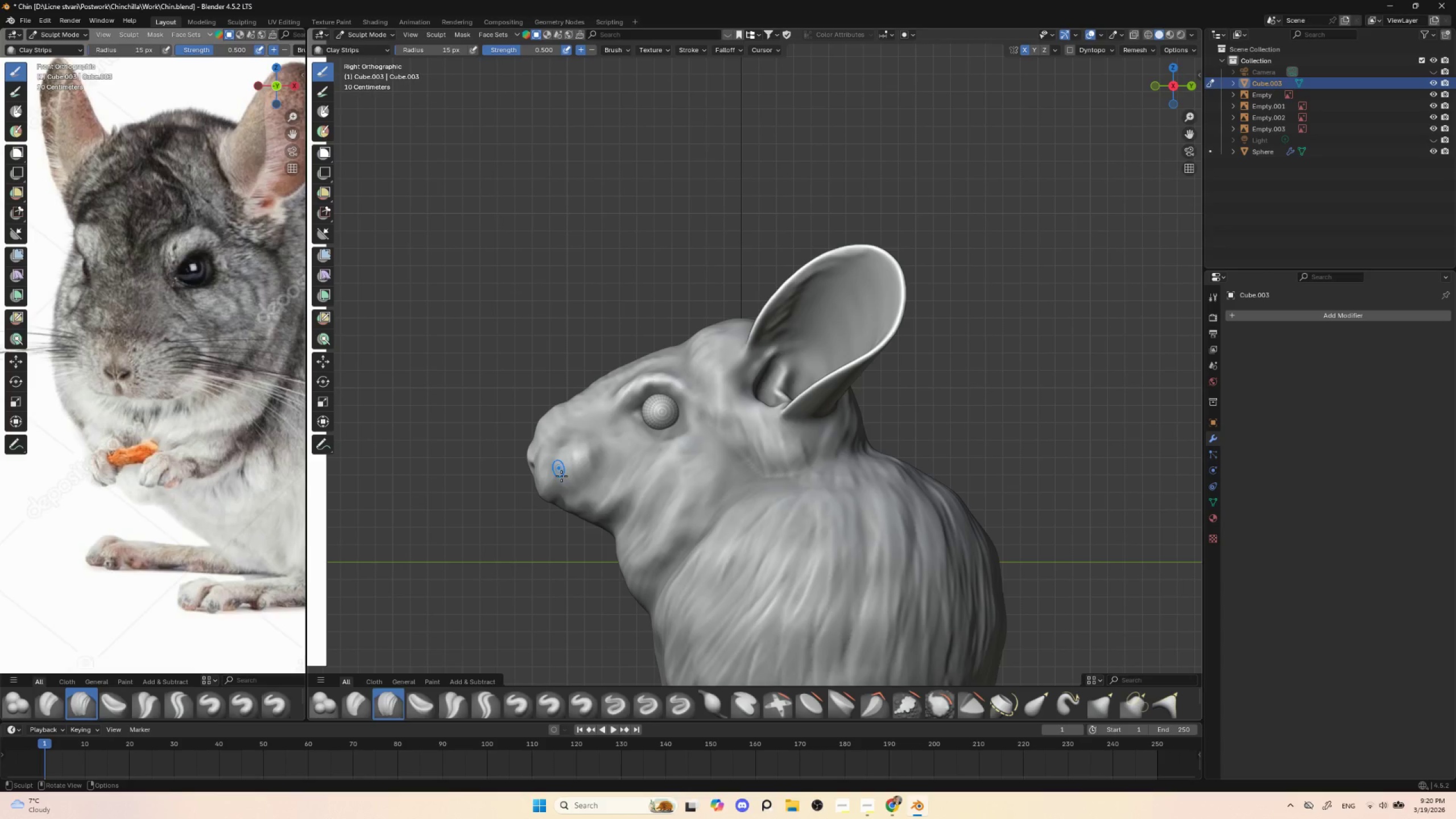 
left_click_drag(start_coordinate=[556, 465], to_coordinate=[559, 474])
 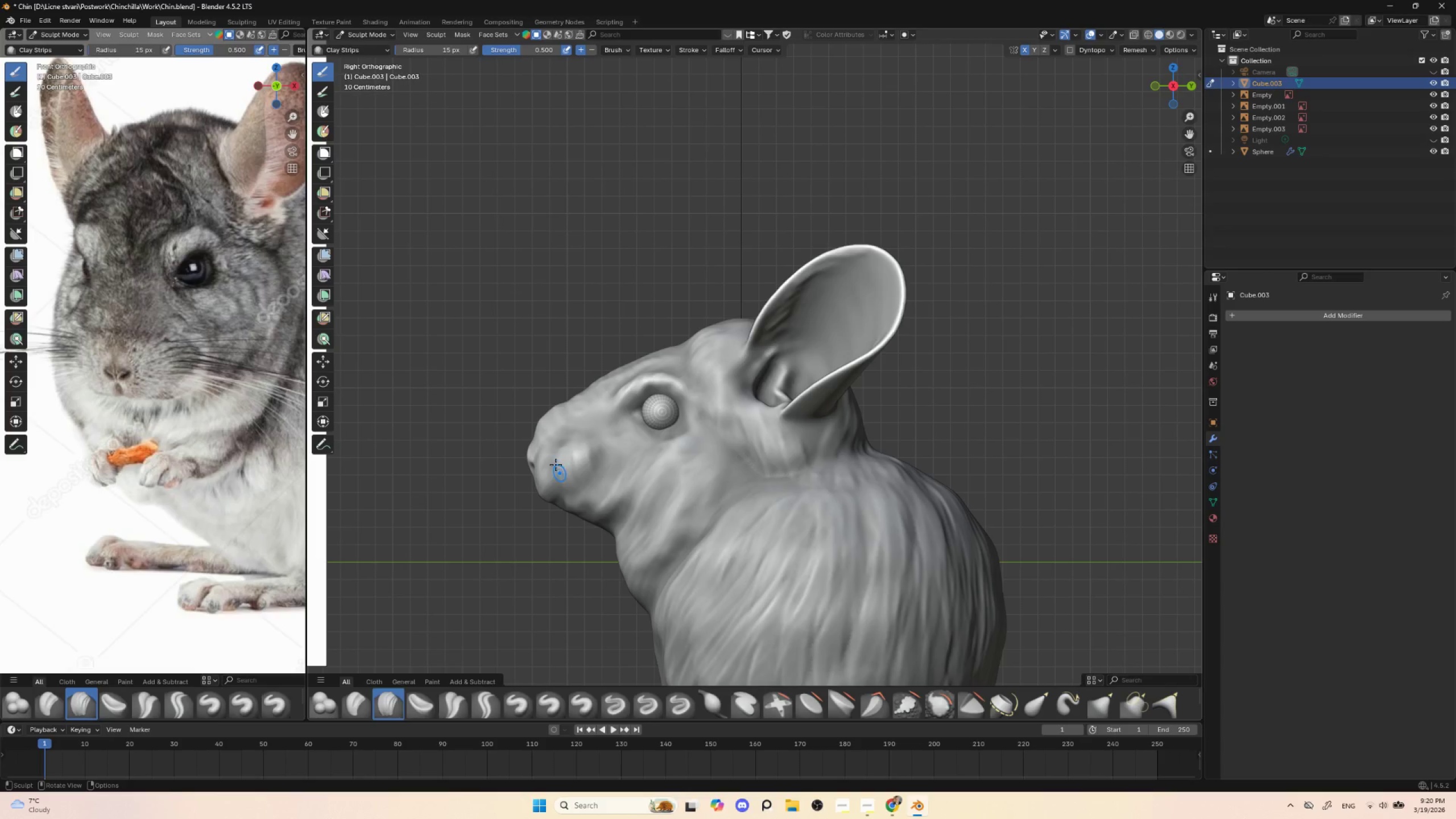 
left_click_drag(start_coordinate=[556, 466], to_coordinate=[561, 477])
 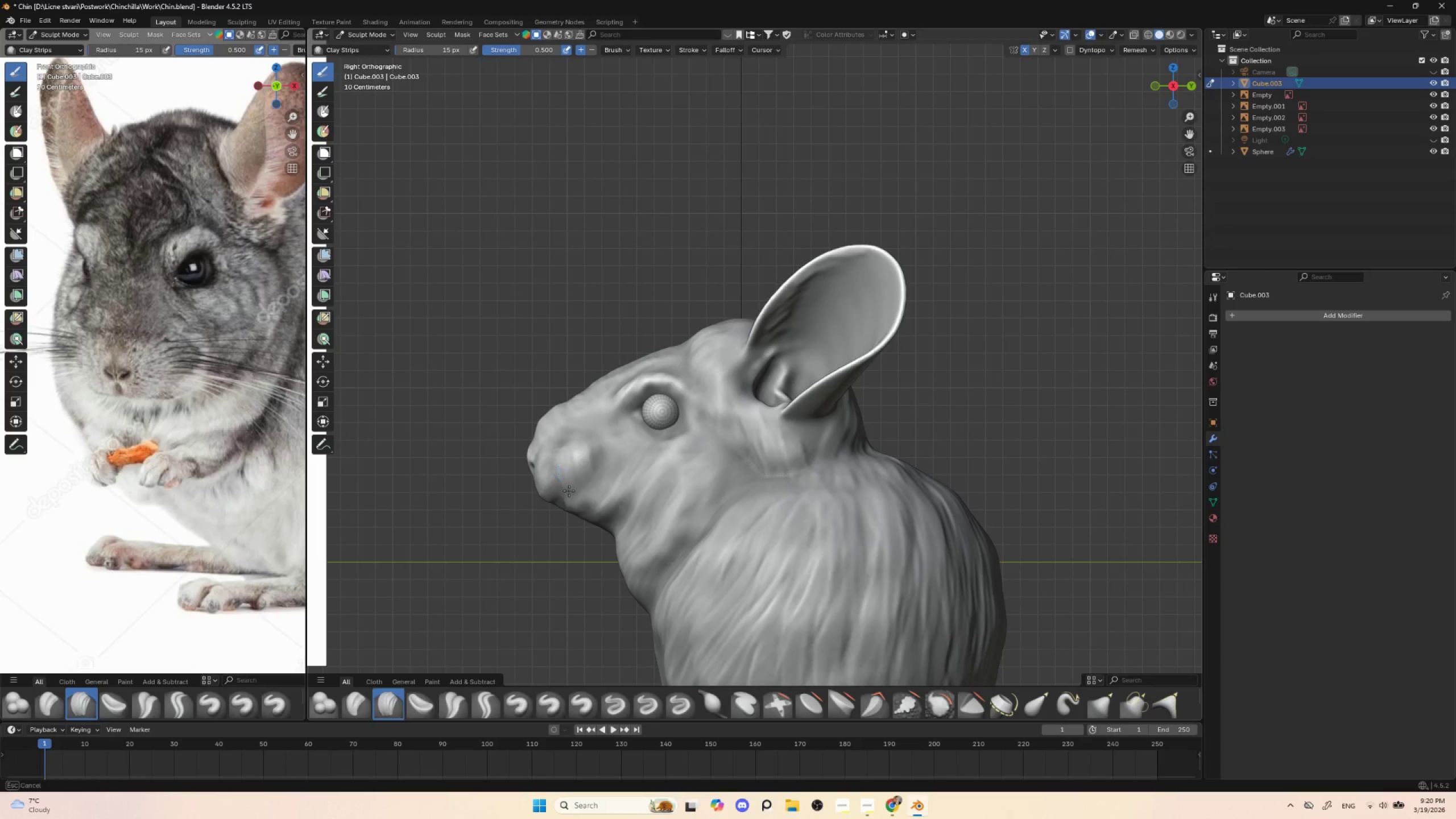 
left_click_drag(start_coordinate=[559, 474], to_coordinate=[565, 486])
 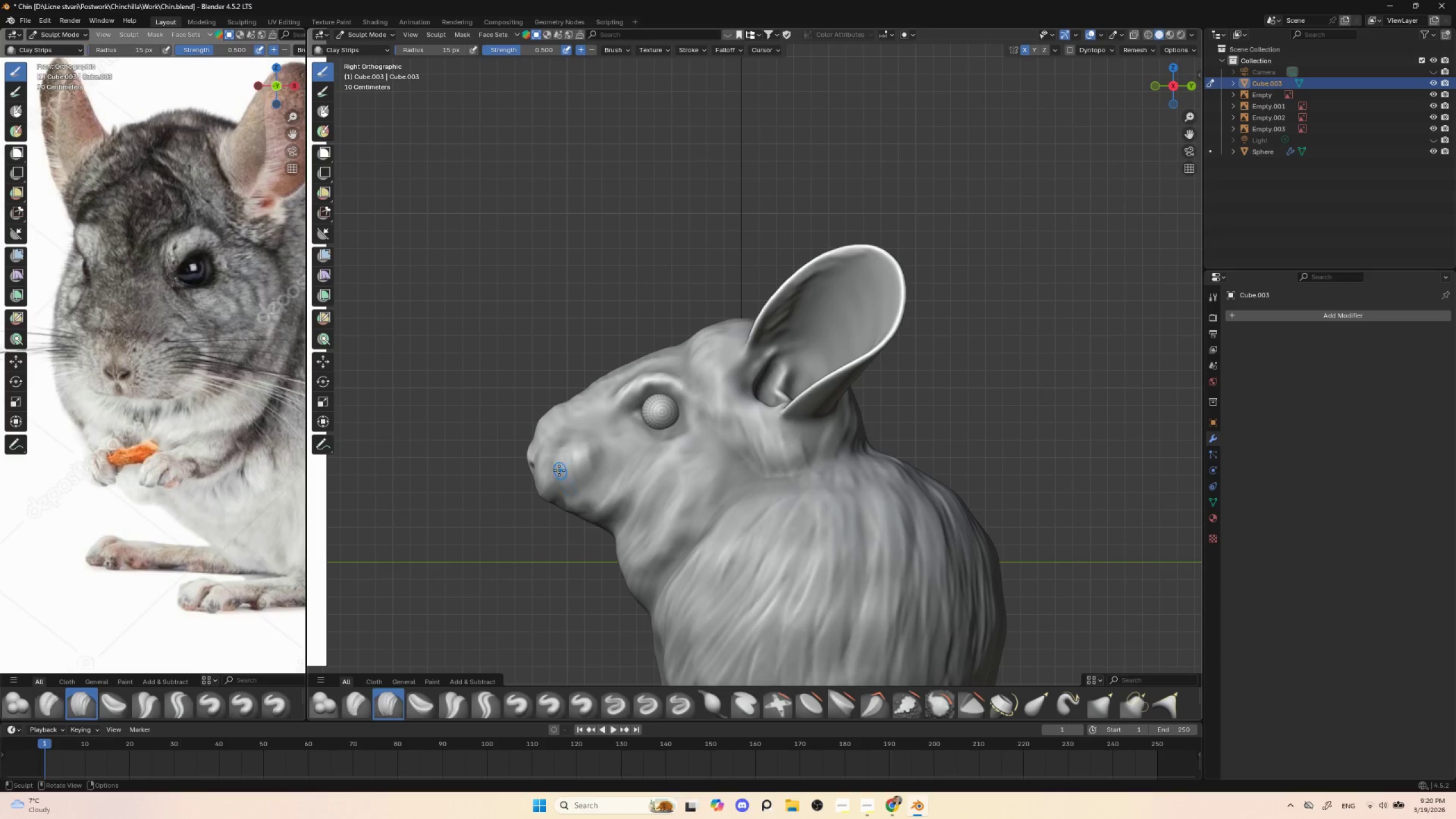 
left_click_drag(start_coordinate=[559, 470], to_coordinate=[565, 480])
 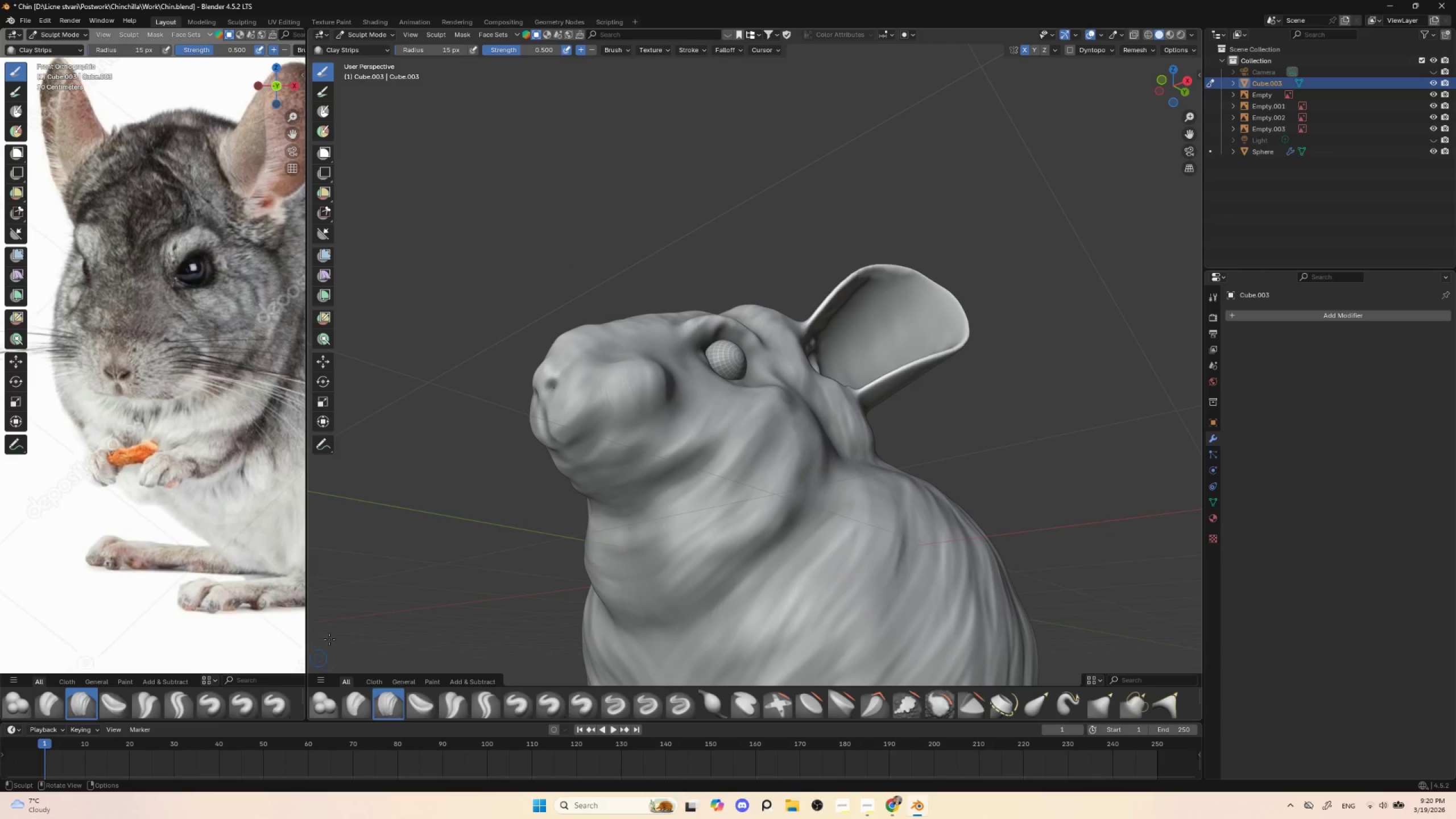 
hold_key(key=ControlLeft, duration=1.5)
left_click_drag(start_coordinate=[574, 452], to_coordinate=[588, 435])
 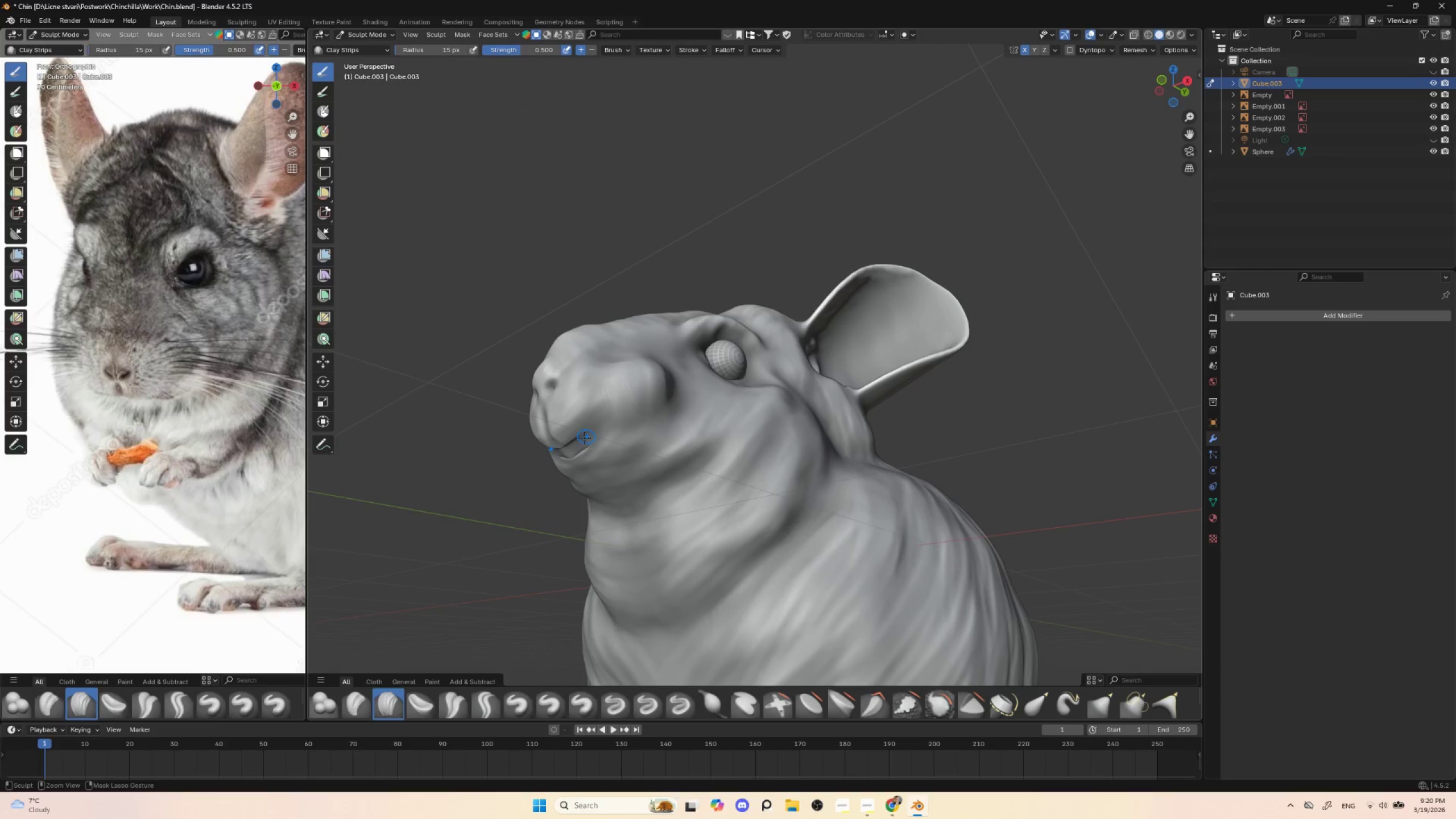 
left_click_drag(start_coordinate=[581, 441], to_coordinate=[586, 435])
 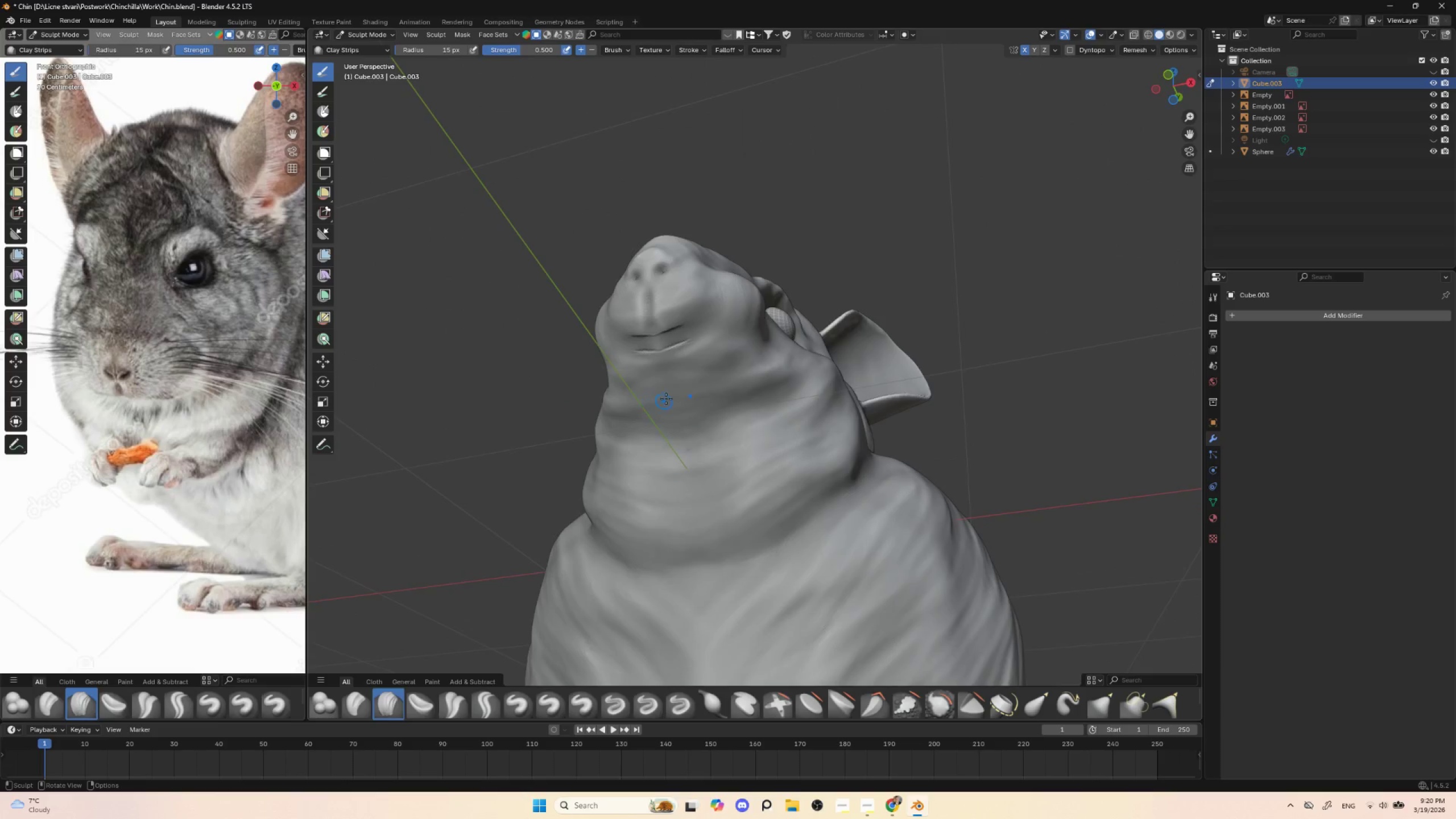 
key(Control+Z)
 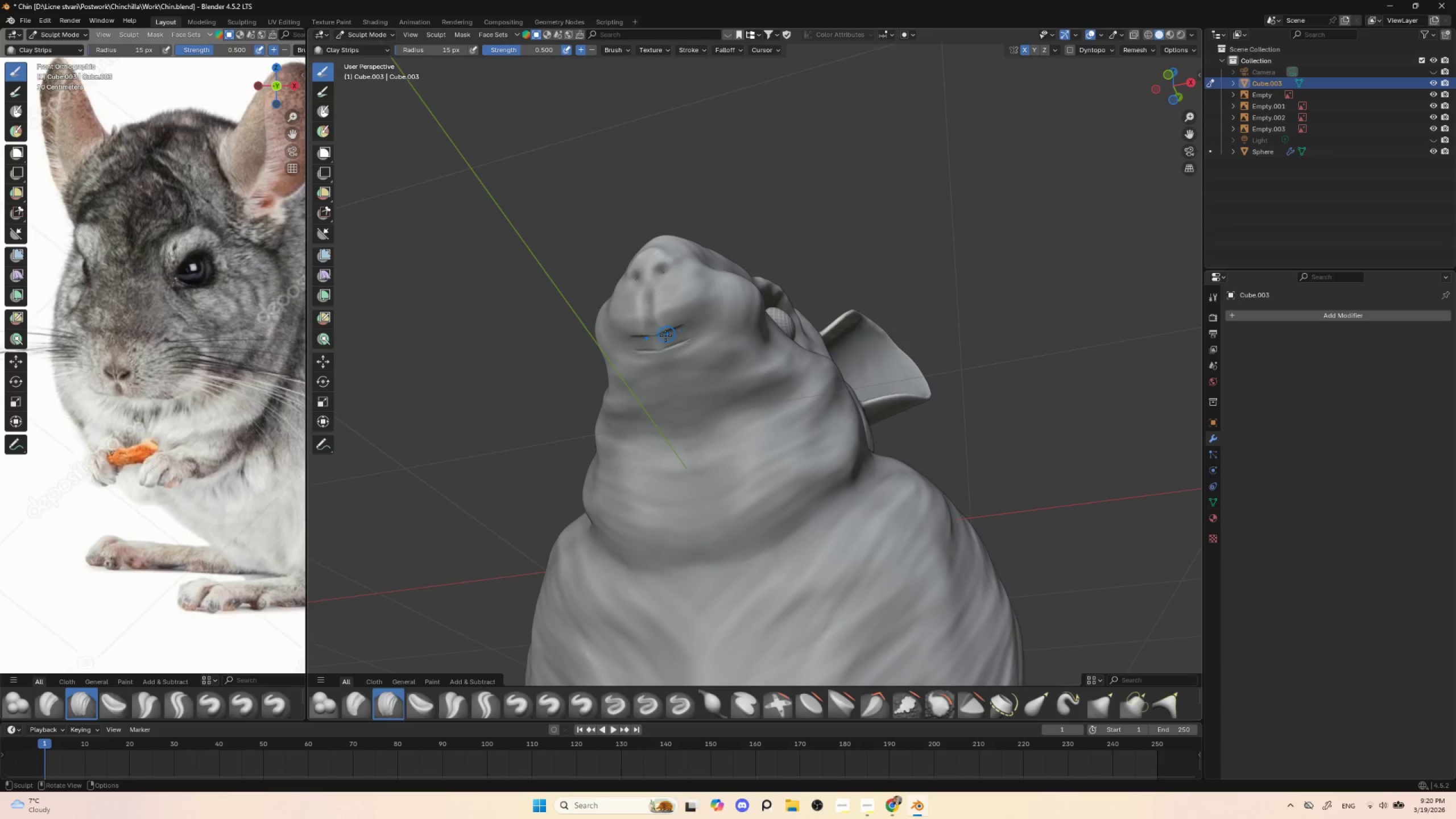 
left_click_drag(start_coordinate=[667, 327], to_coordinate=[672, 296])
 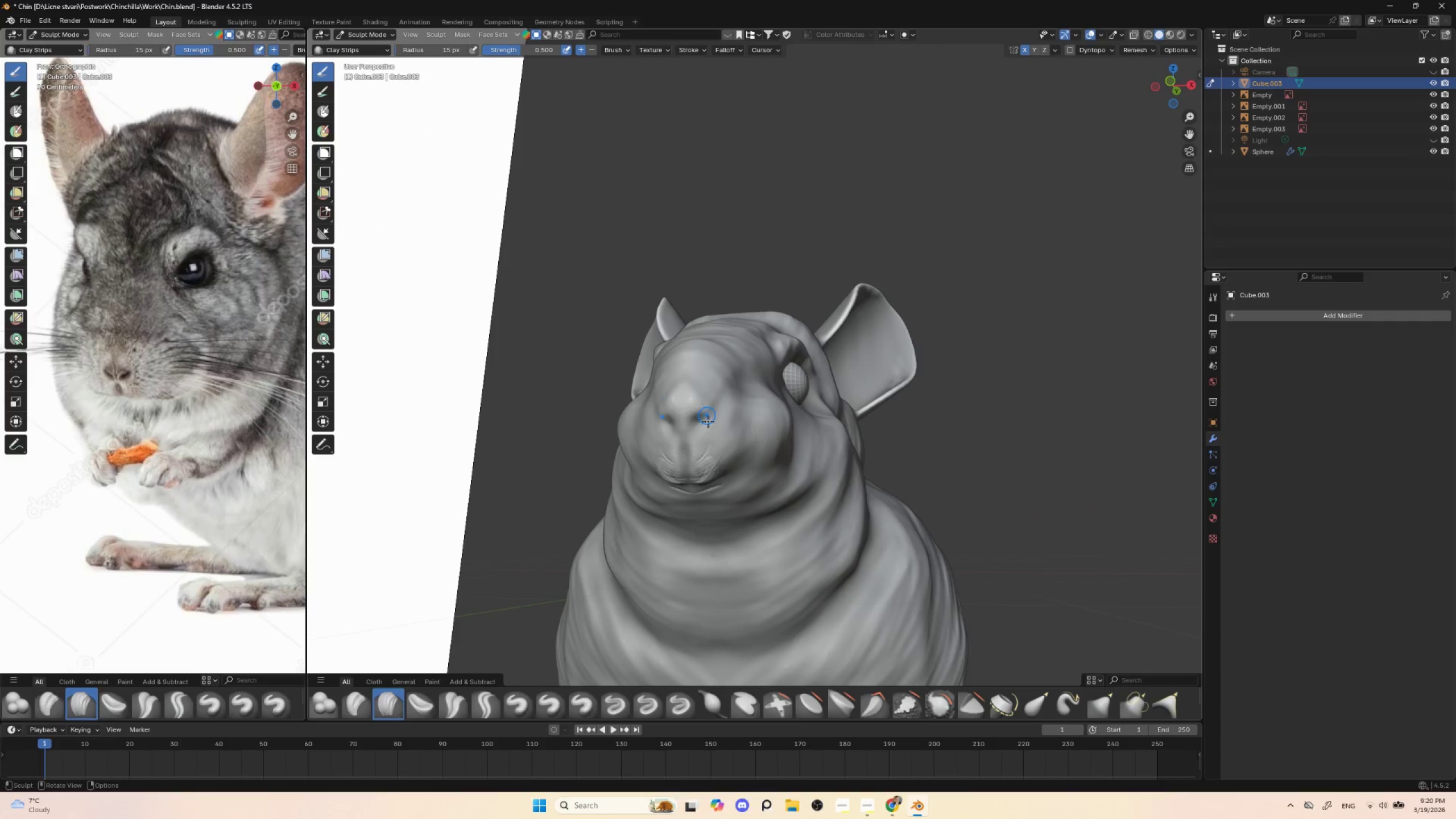 
left_click([709, 435])
 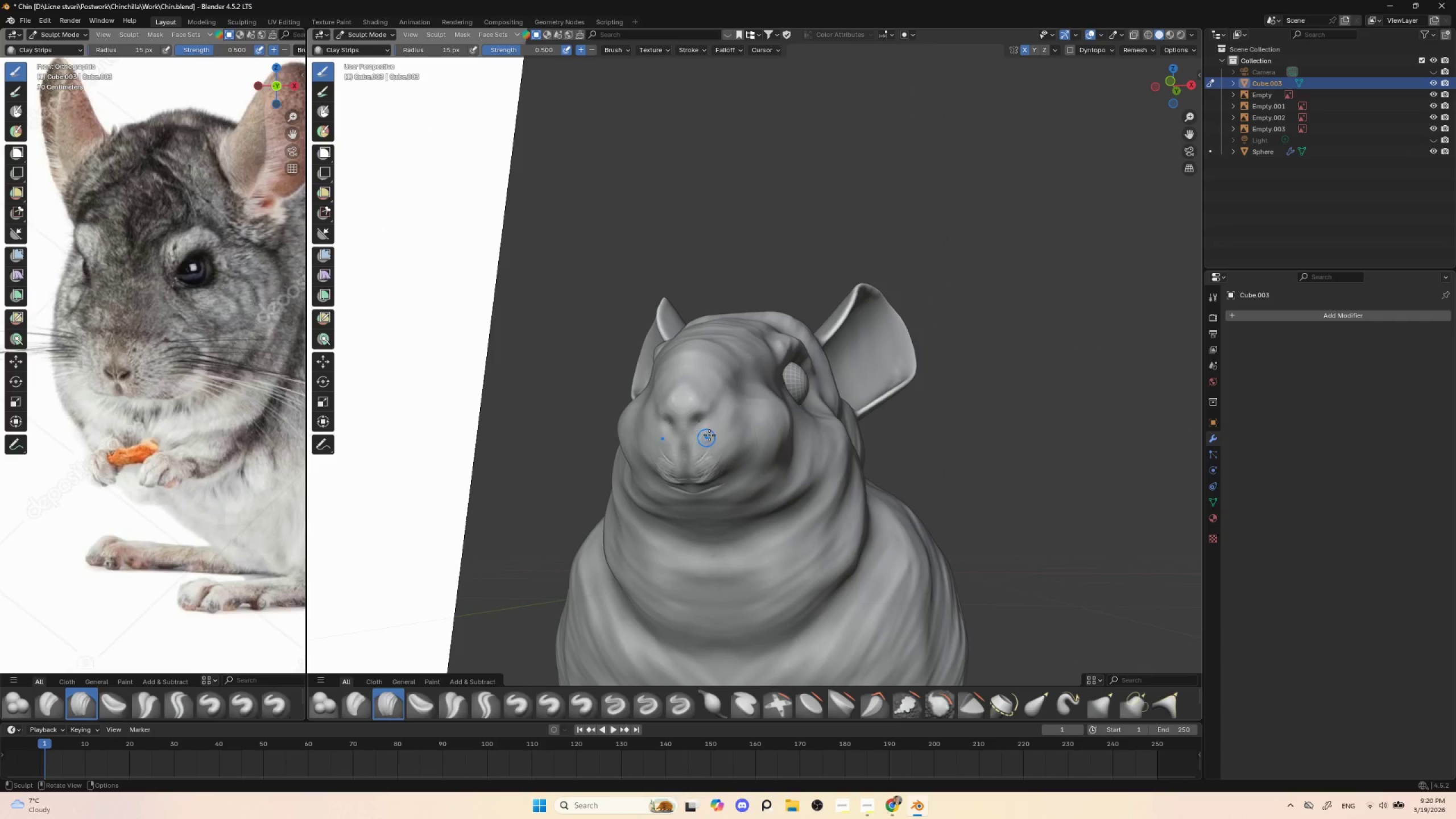 
left_click_drag(start_coordinate=[709, 435], to_coordinate=[705, 441])
 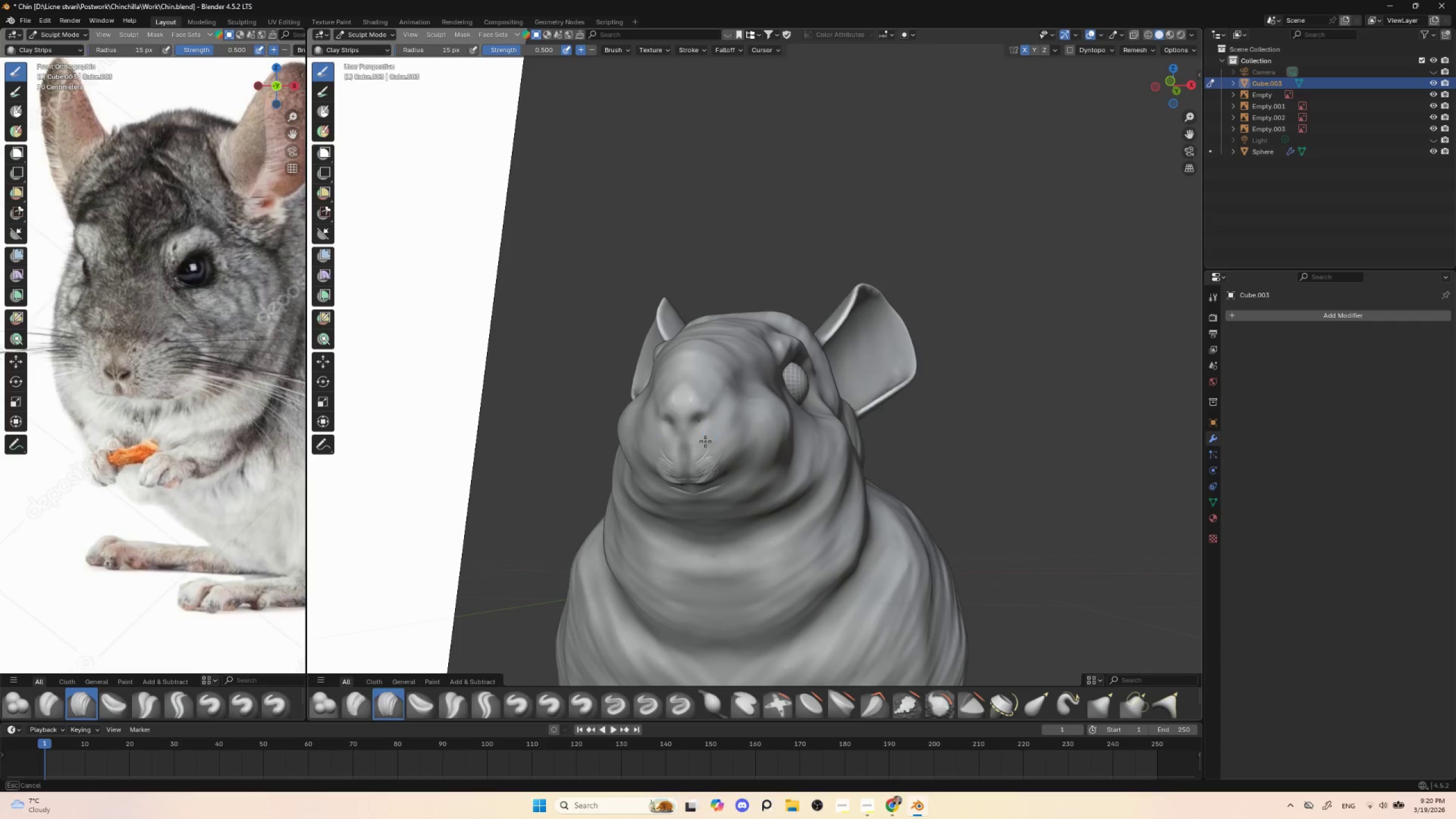 
left_click_drag(start_coordinate=[704, 443], to_coordinate=[729, 444])
 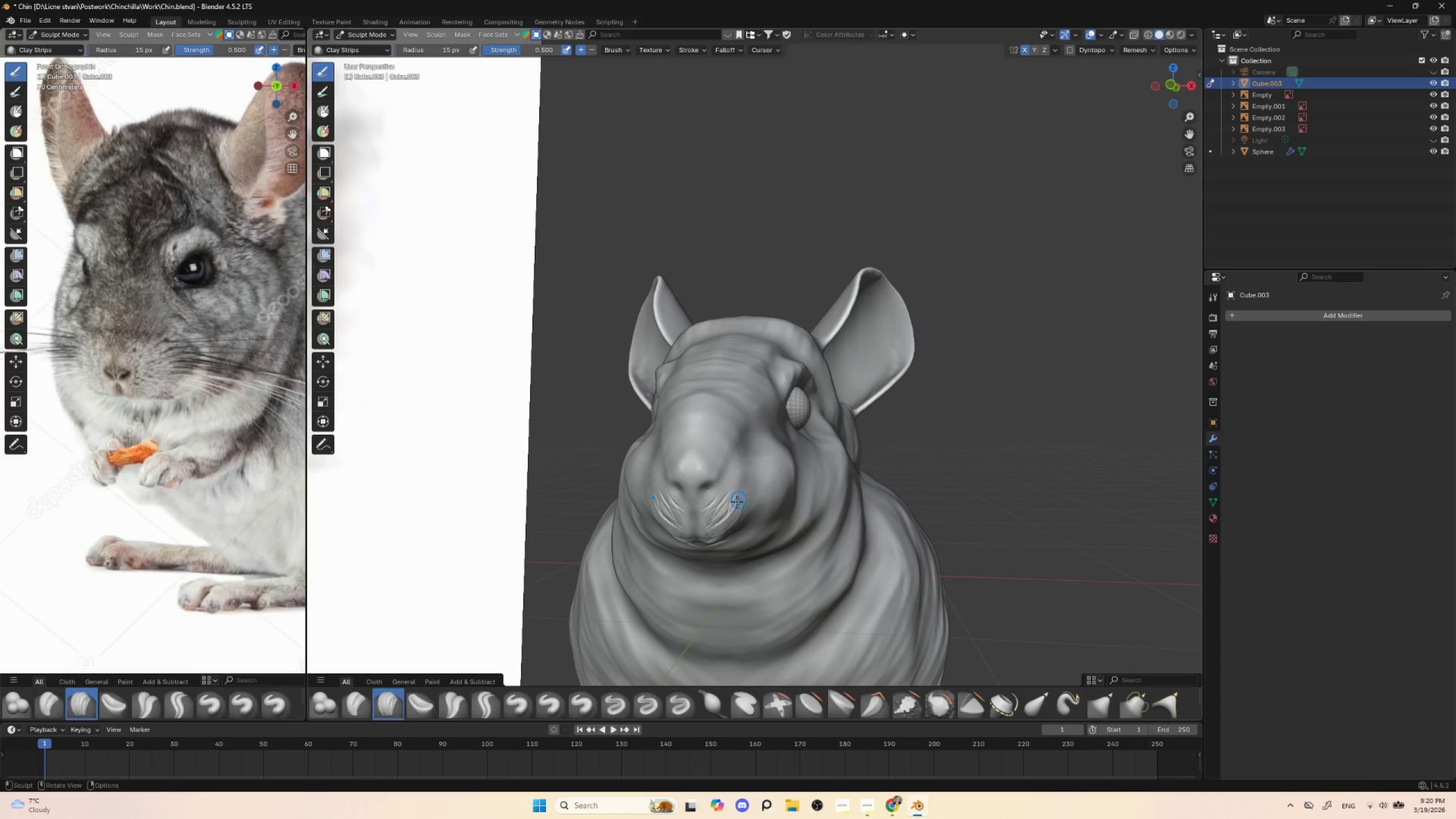 
left_click_drag(start_coordinate=[737, 495], to_coordinate=[726, 507])
 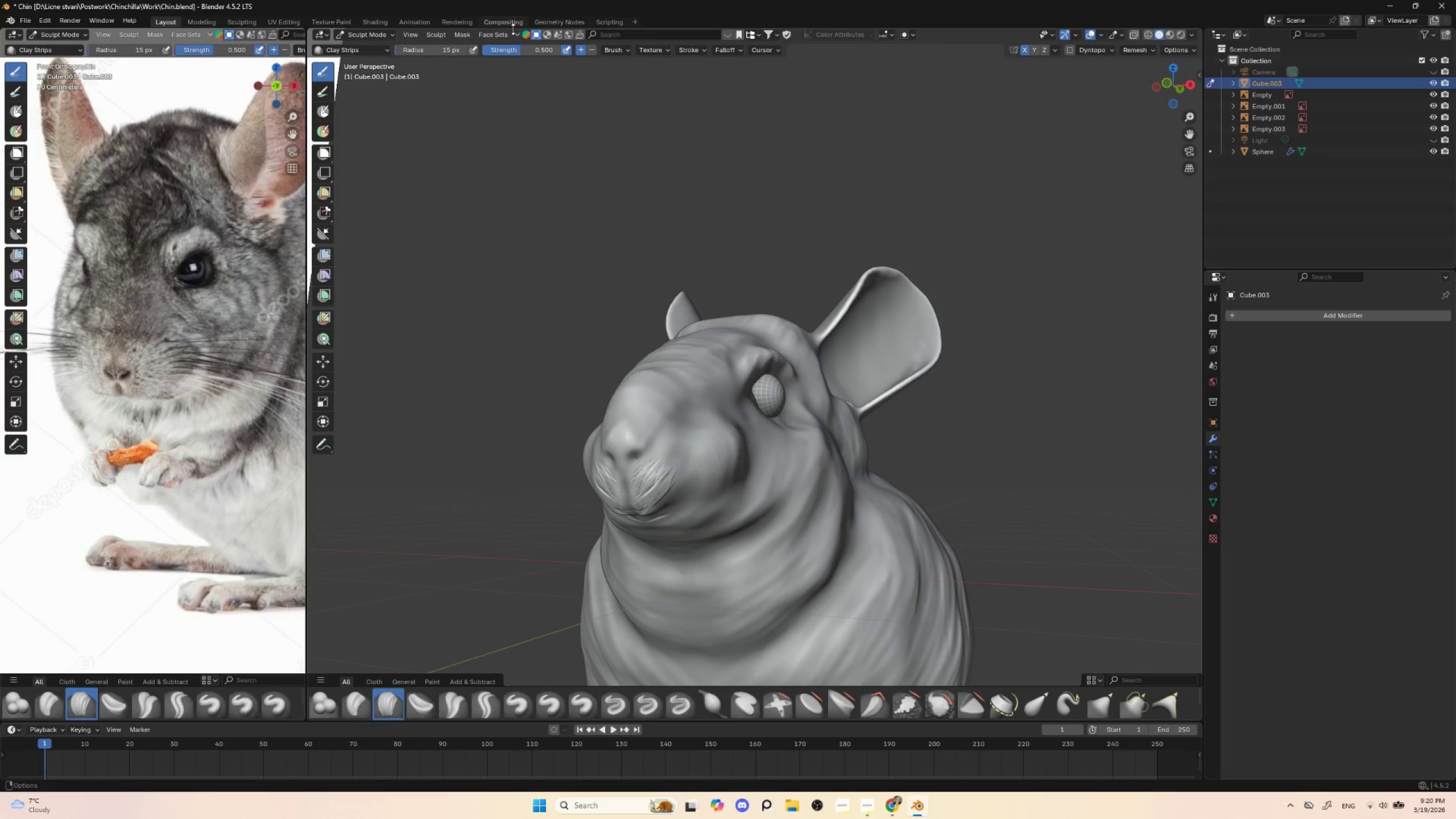 
left_click_drag(start_coordinate=[515, 49], to_coordinate=[490, 53])
 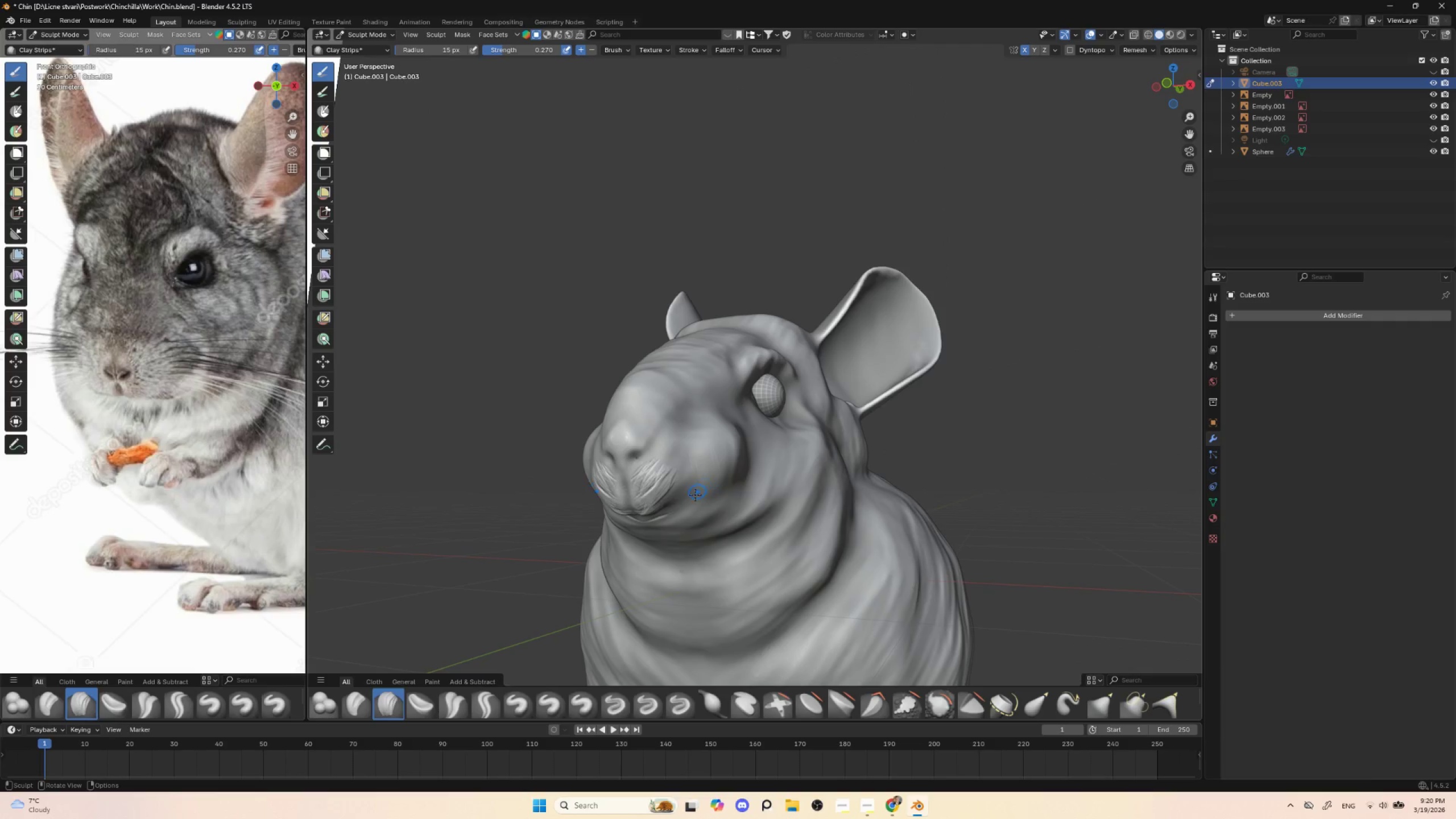 
left_click_drag(start_coordinate=[679, 478], to_coordinate=[678, 483])
 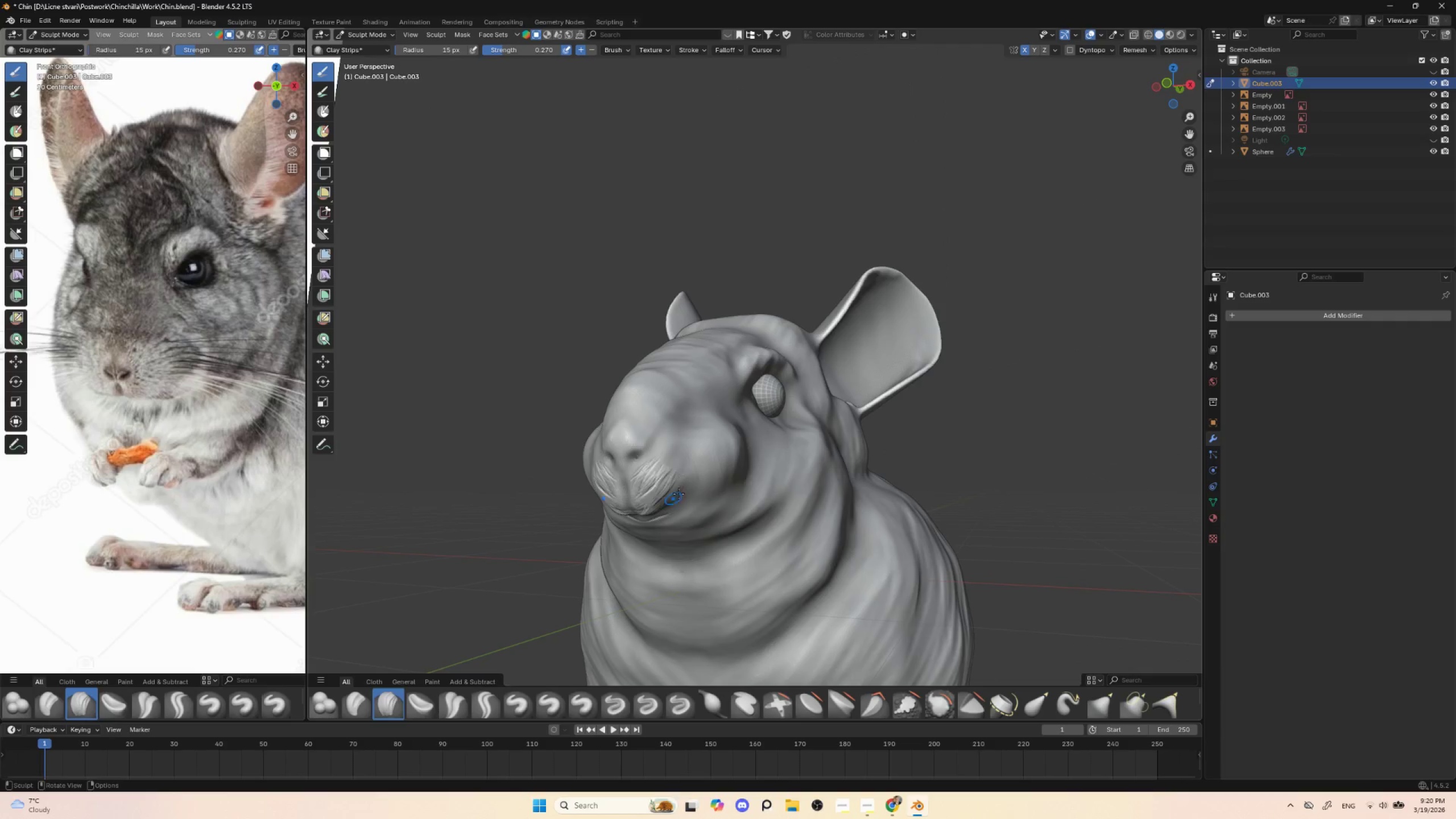 
key(BracketRight)
 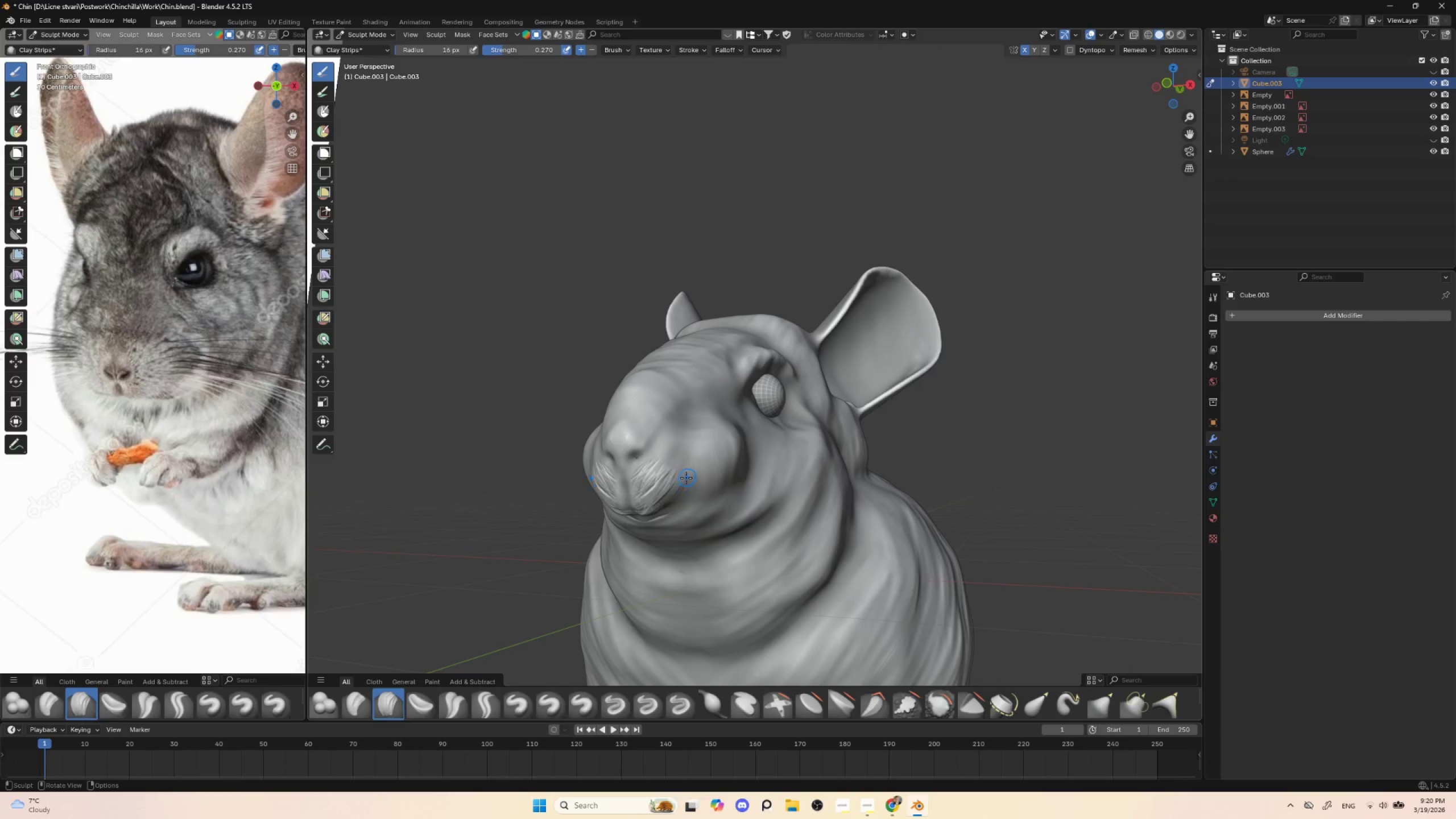 
key(BracketRight)
 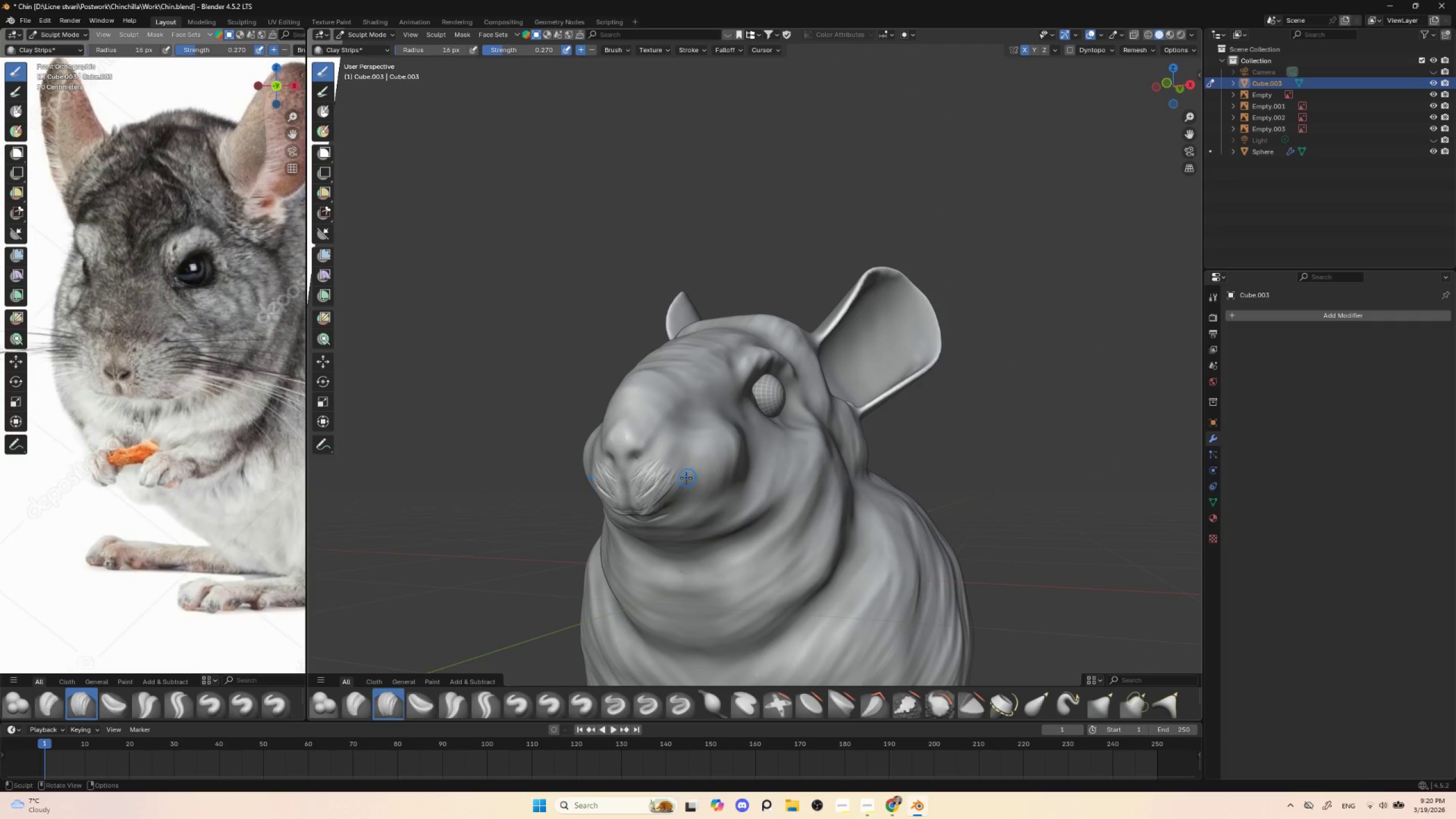 
key(BracketRight)
 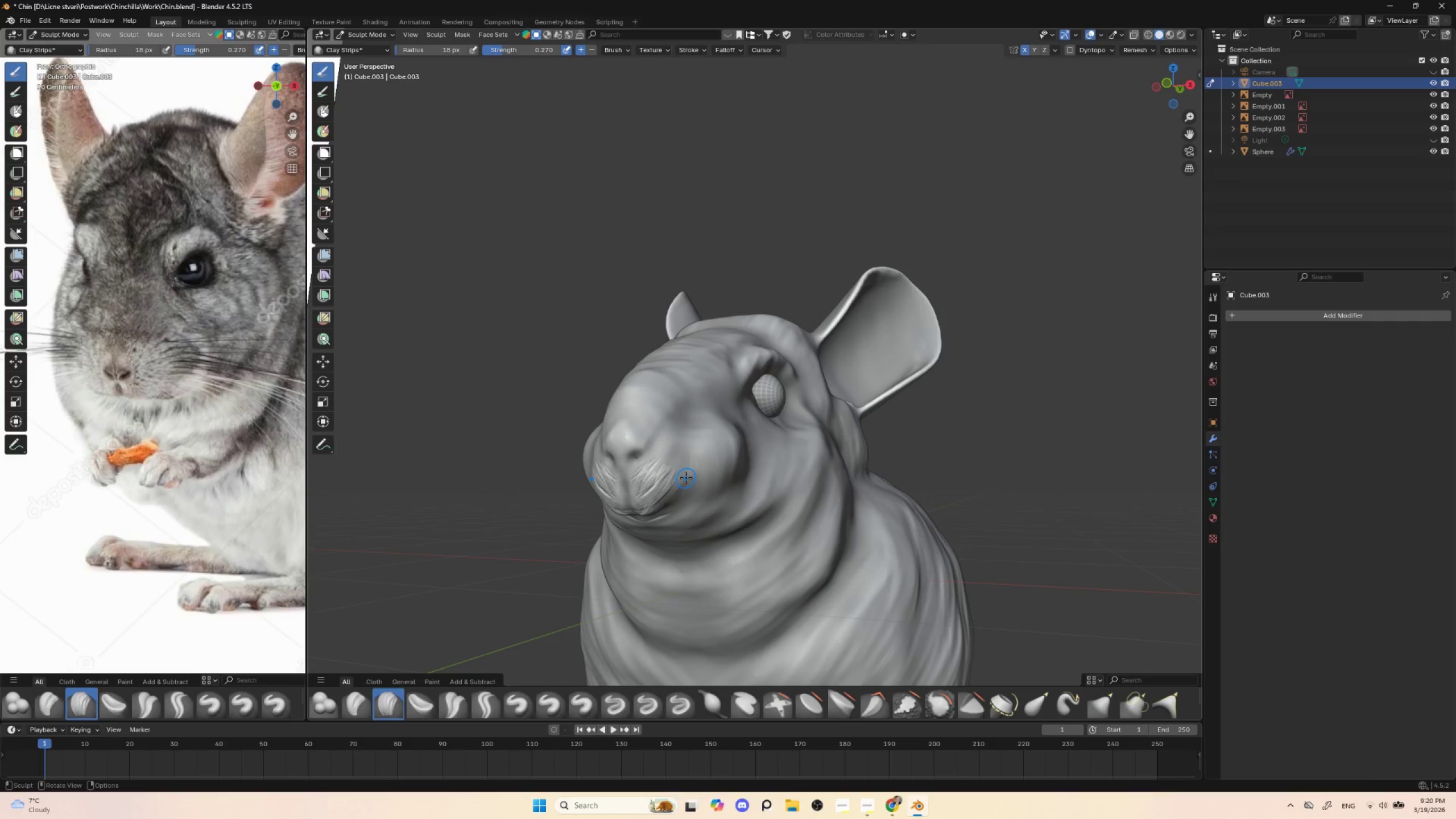 
key(BracketRight)
 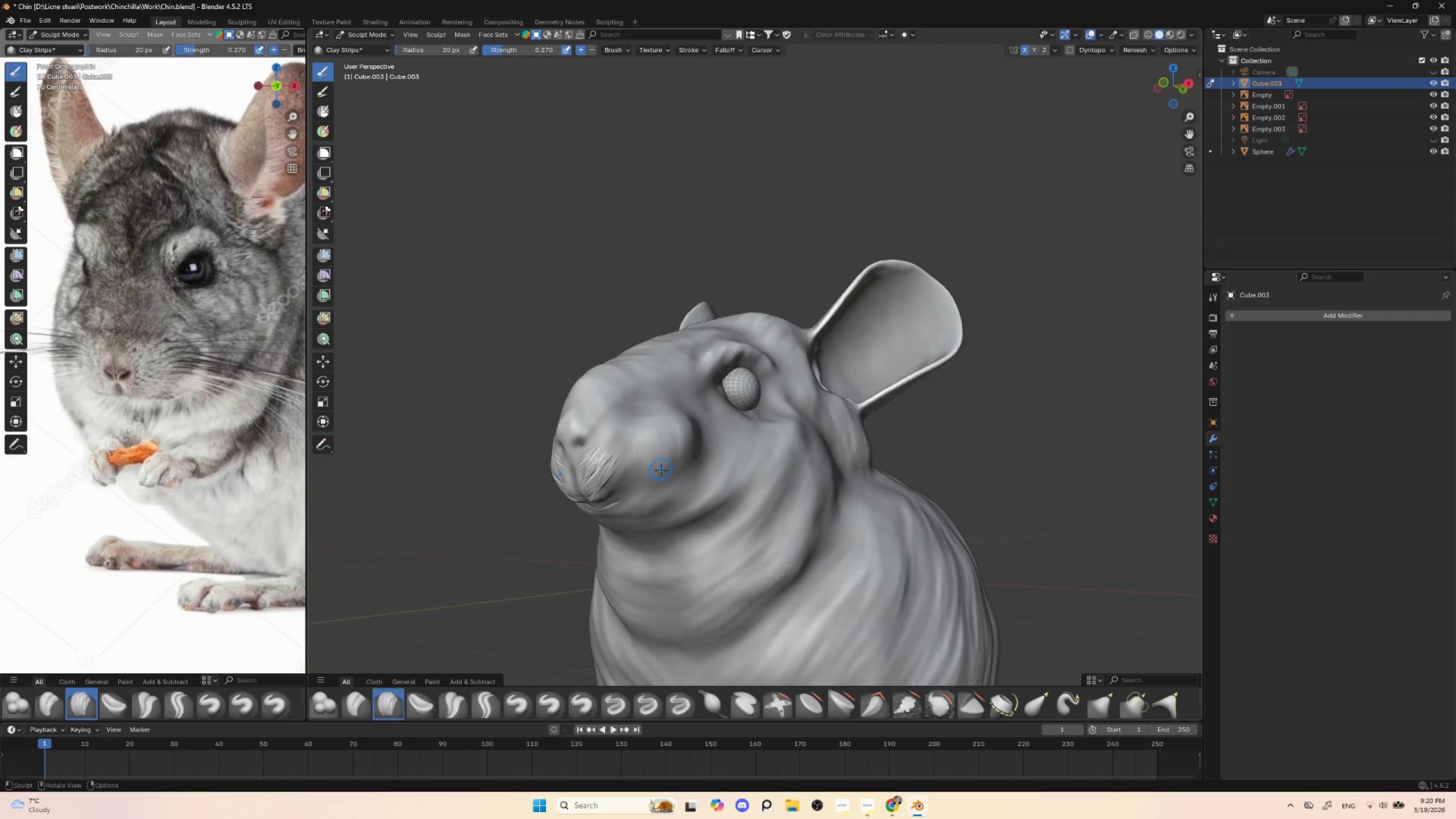 
key(BracketRight)
 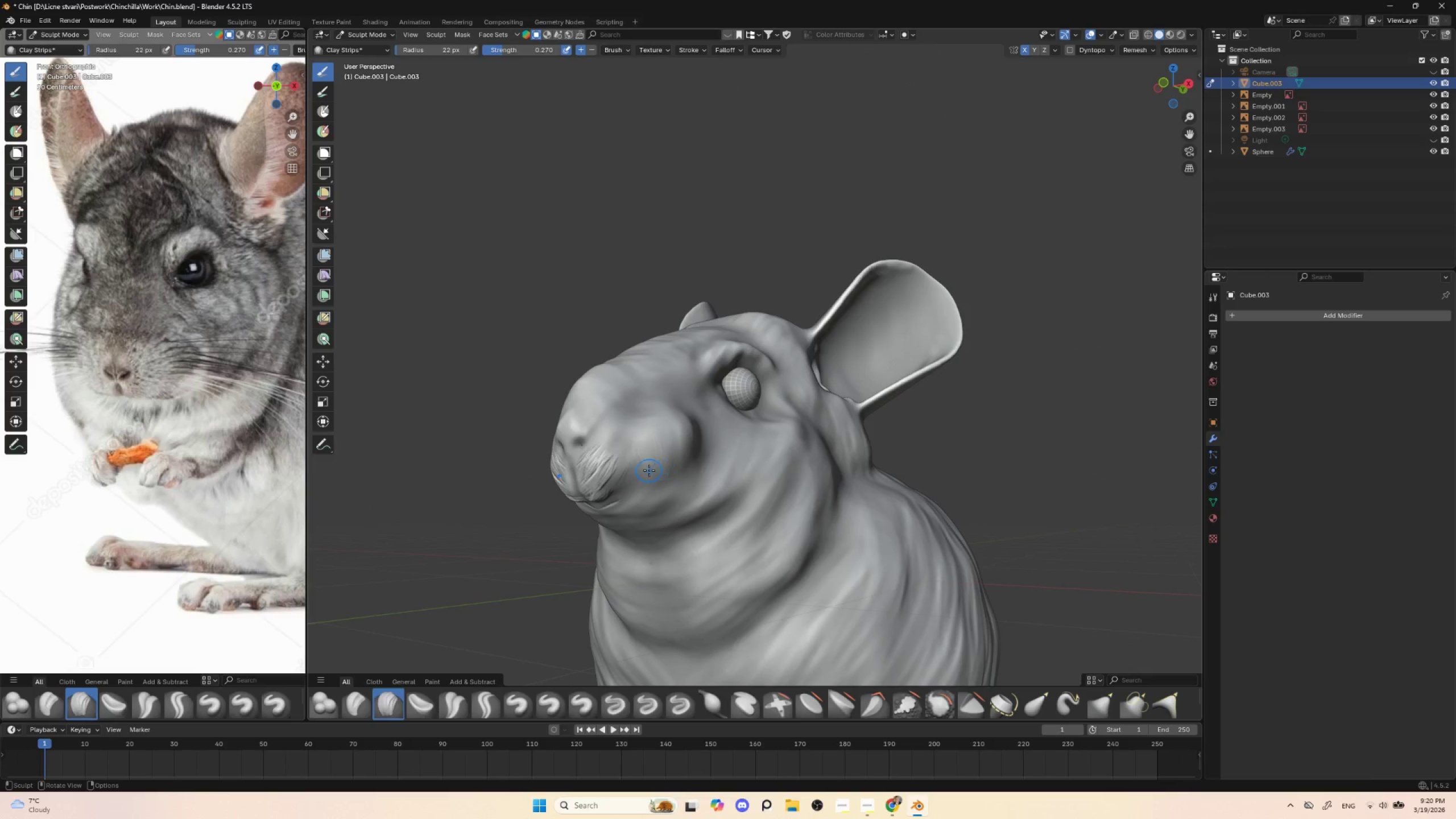 
key(BracketRight)
 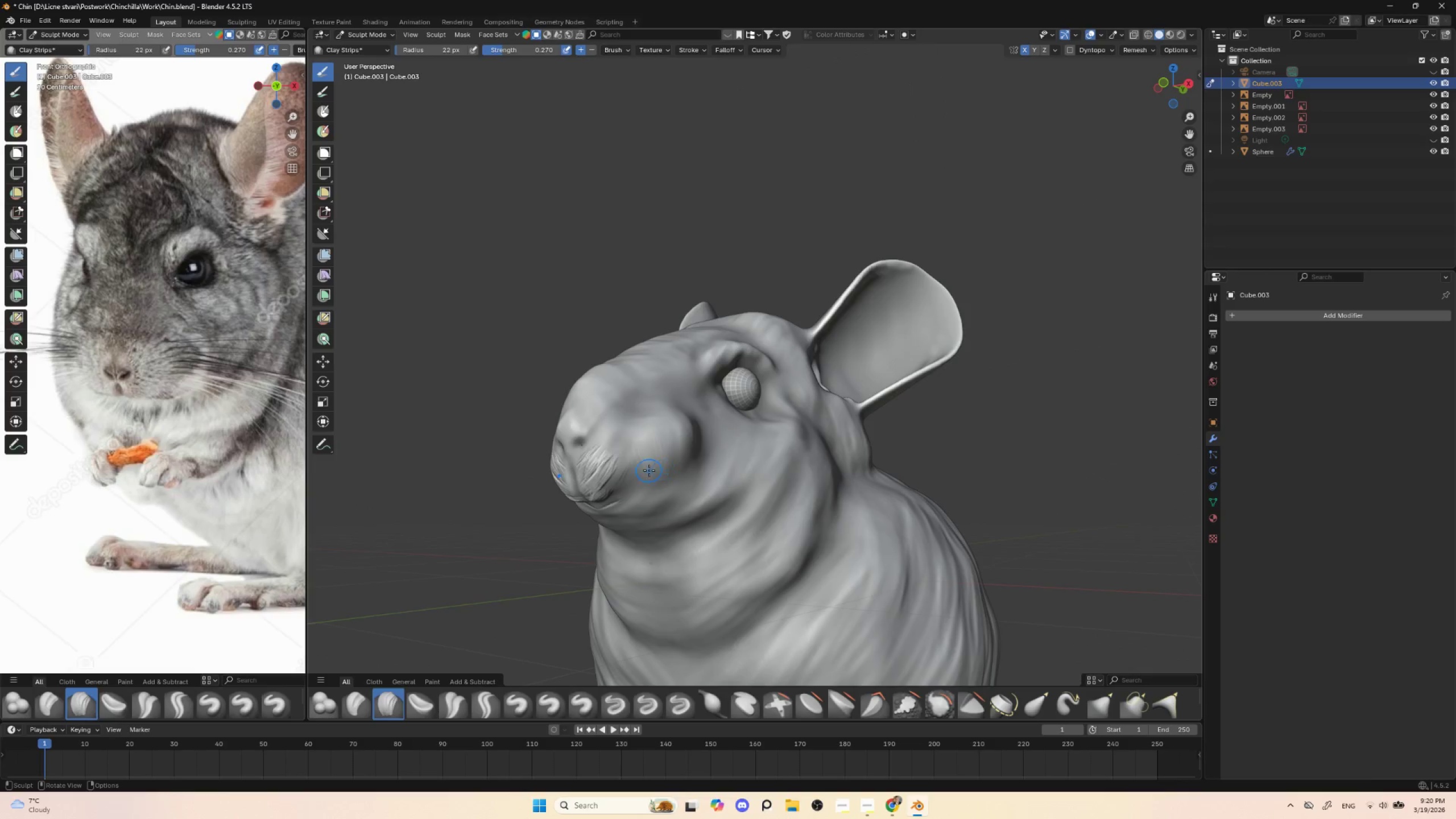 
key(BracketRight)
 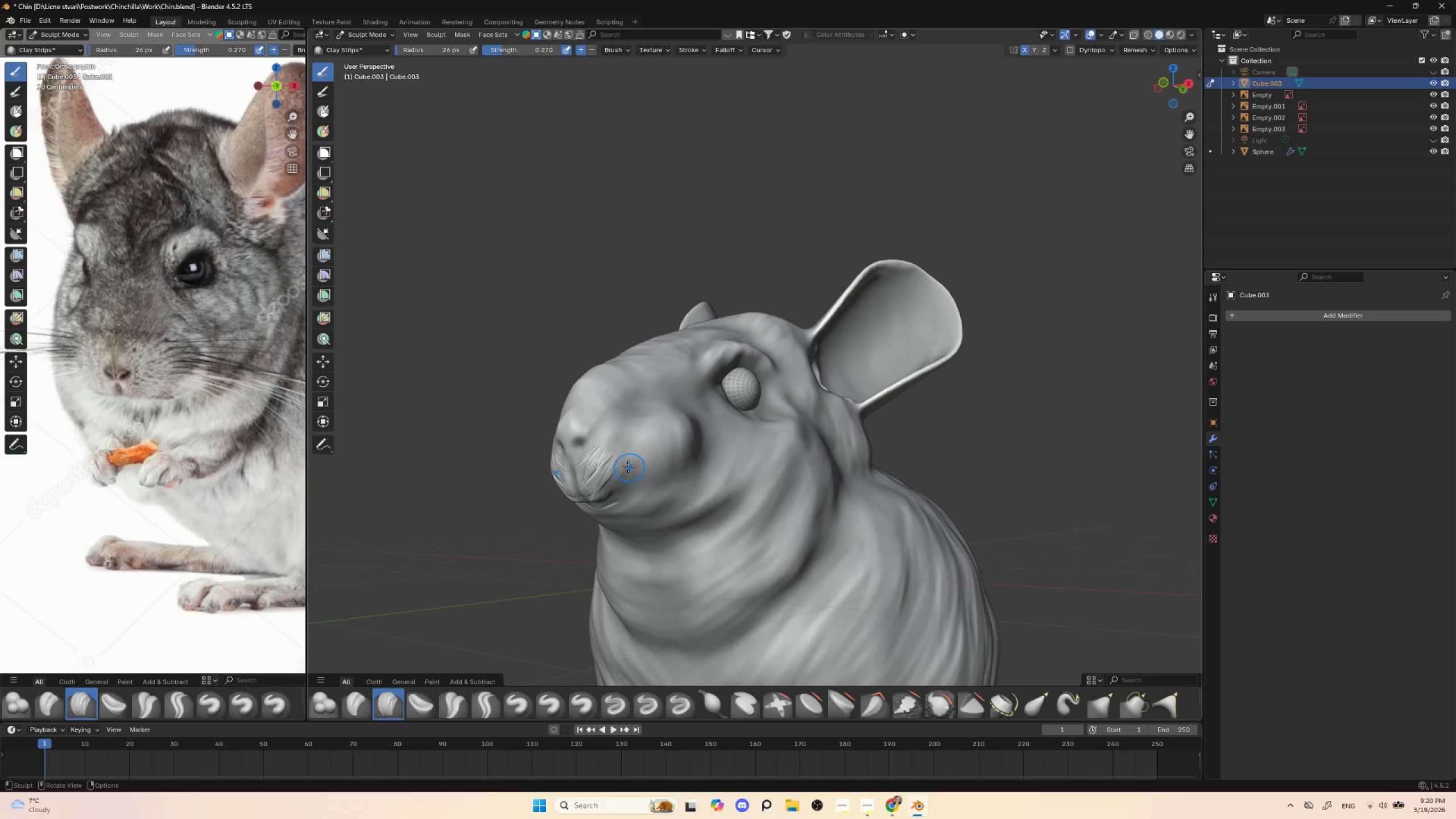 
left_click_drag(start_coordinate=[627, 460], to_coordinate=[633, 468])
 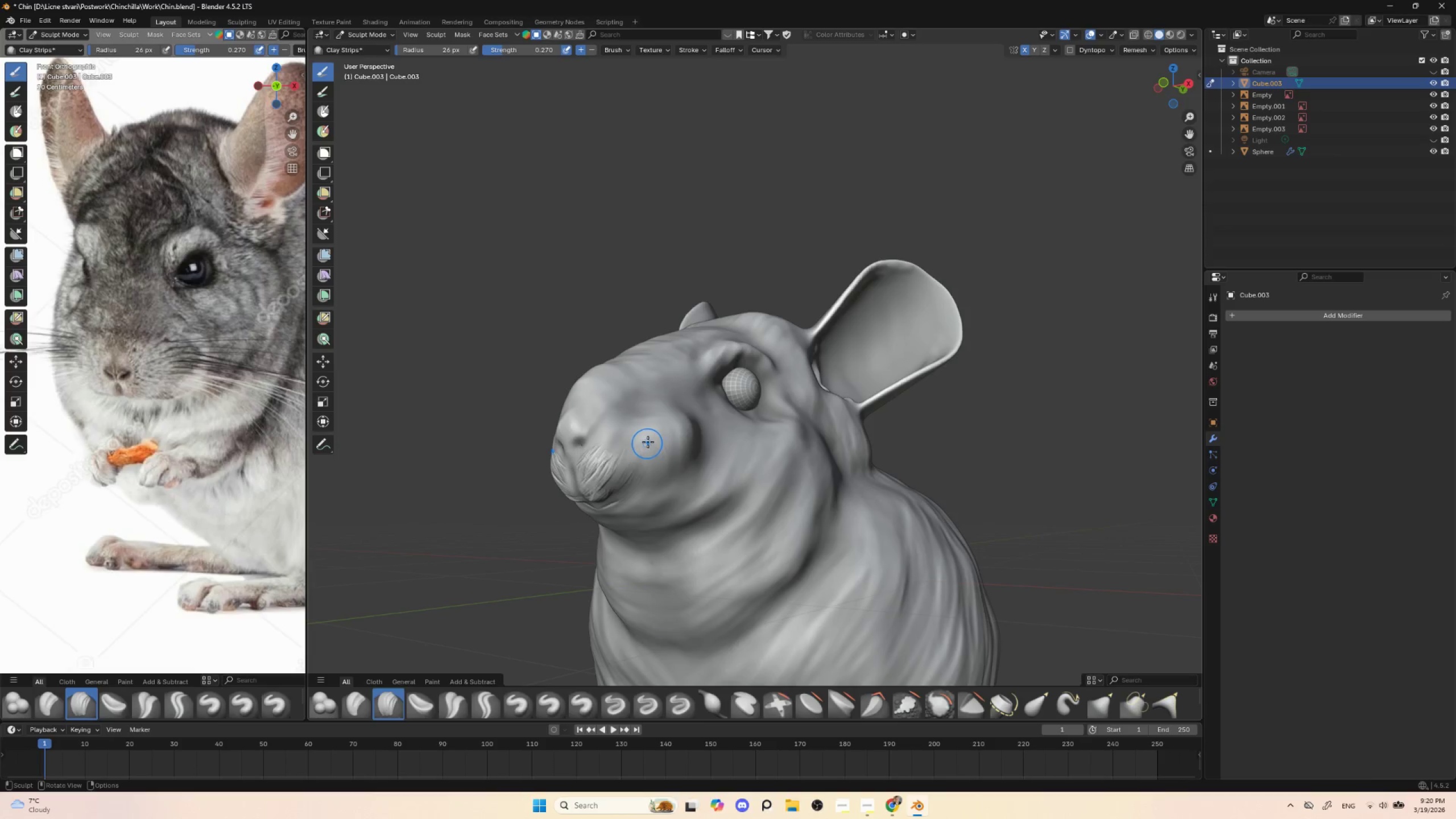 
left_click_drag(start_coordinate=[648, 441], to_coordinate=[672, 448])
 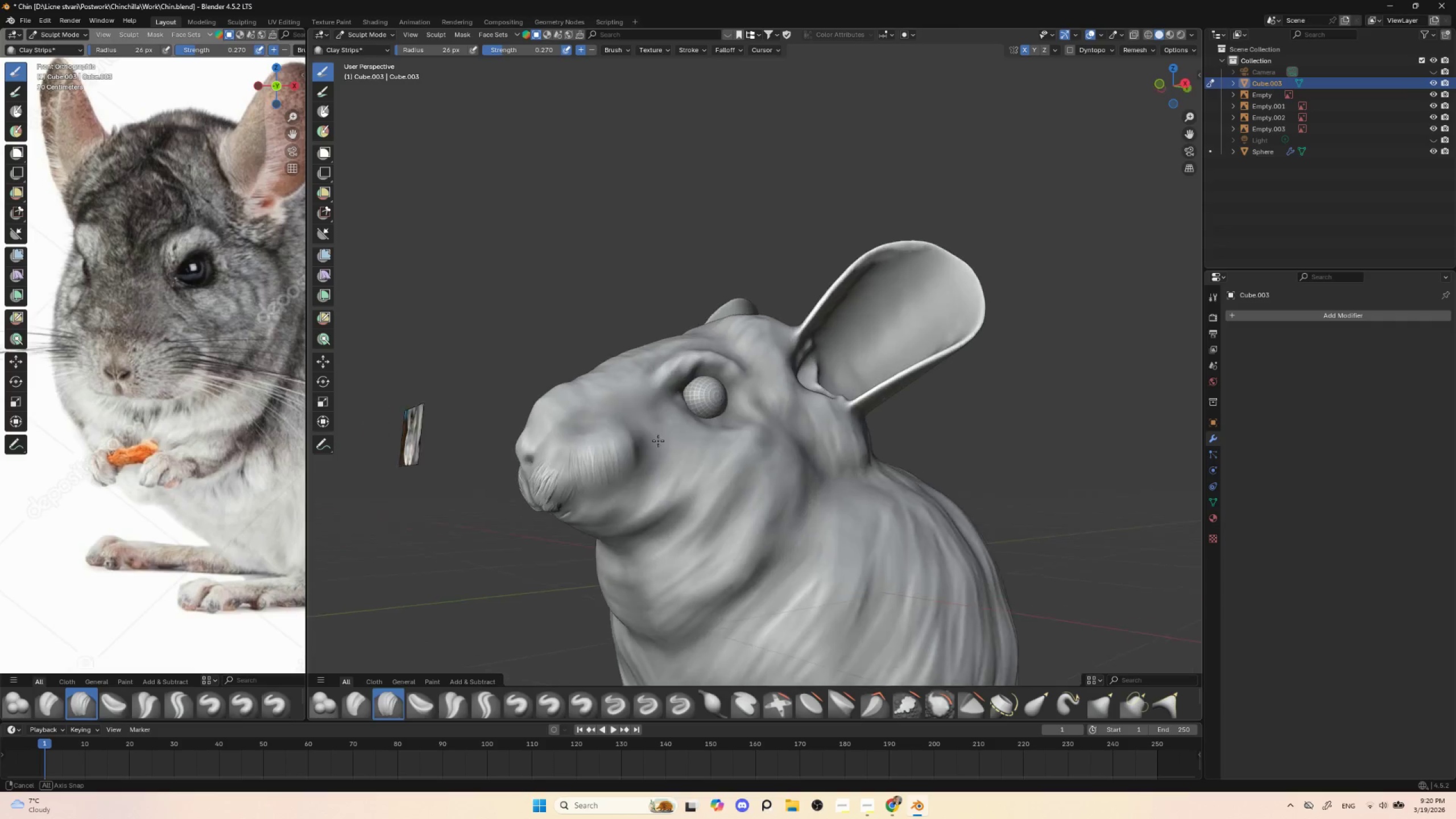 
key(BracketLeft)
 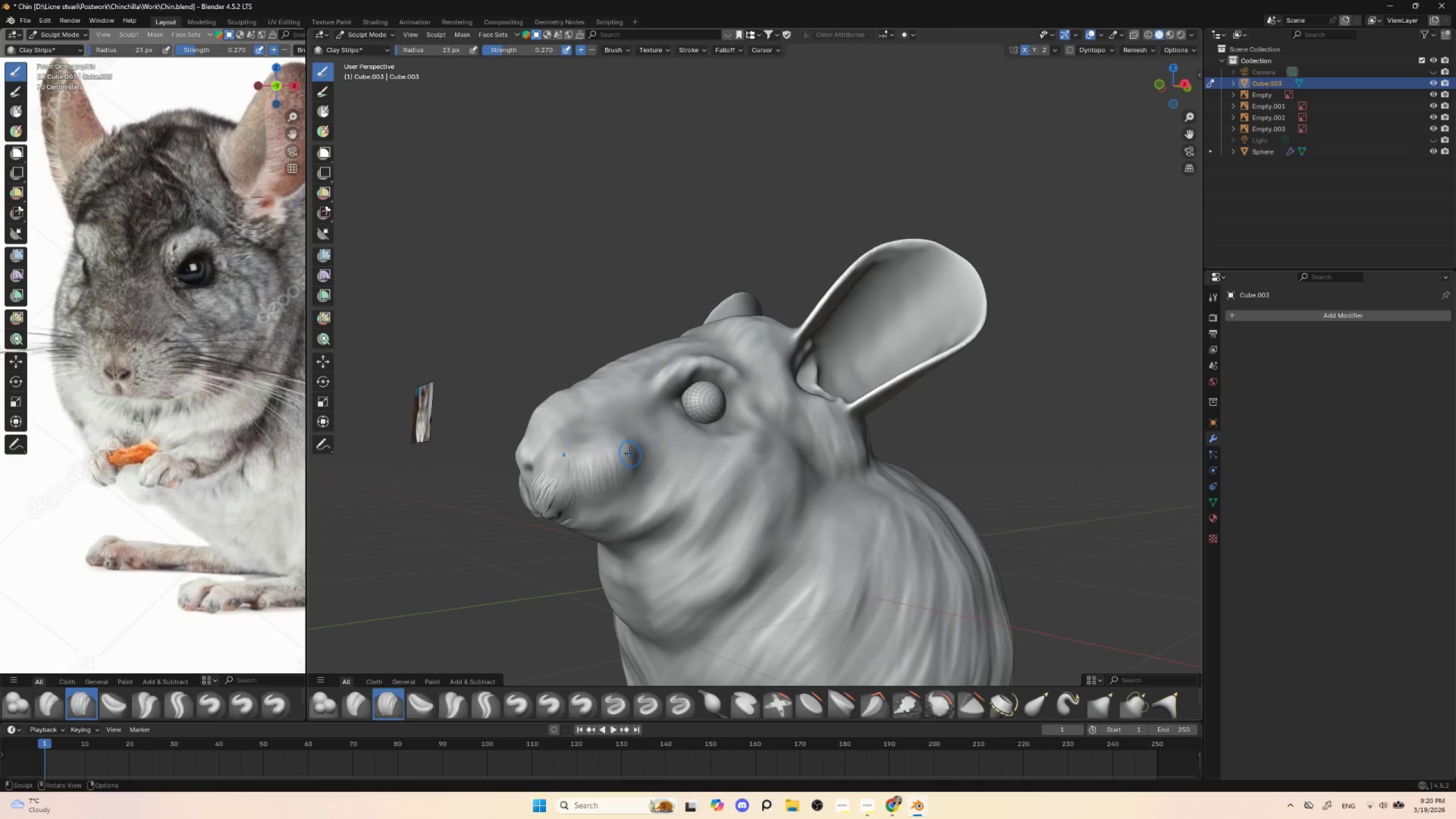 
key(BracketLeft)
 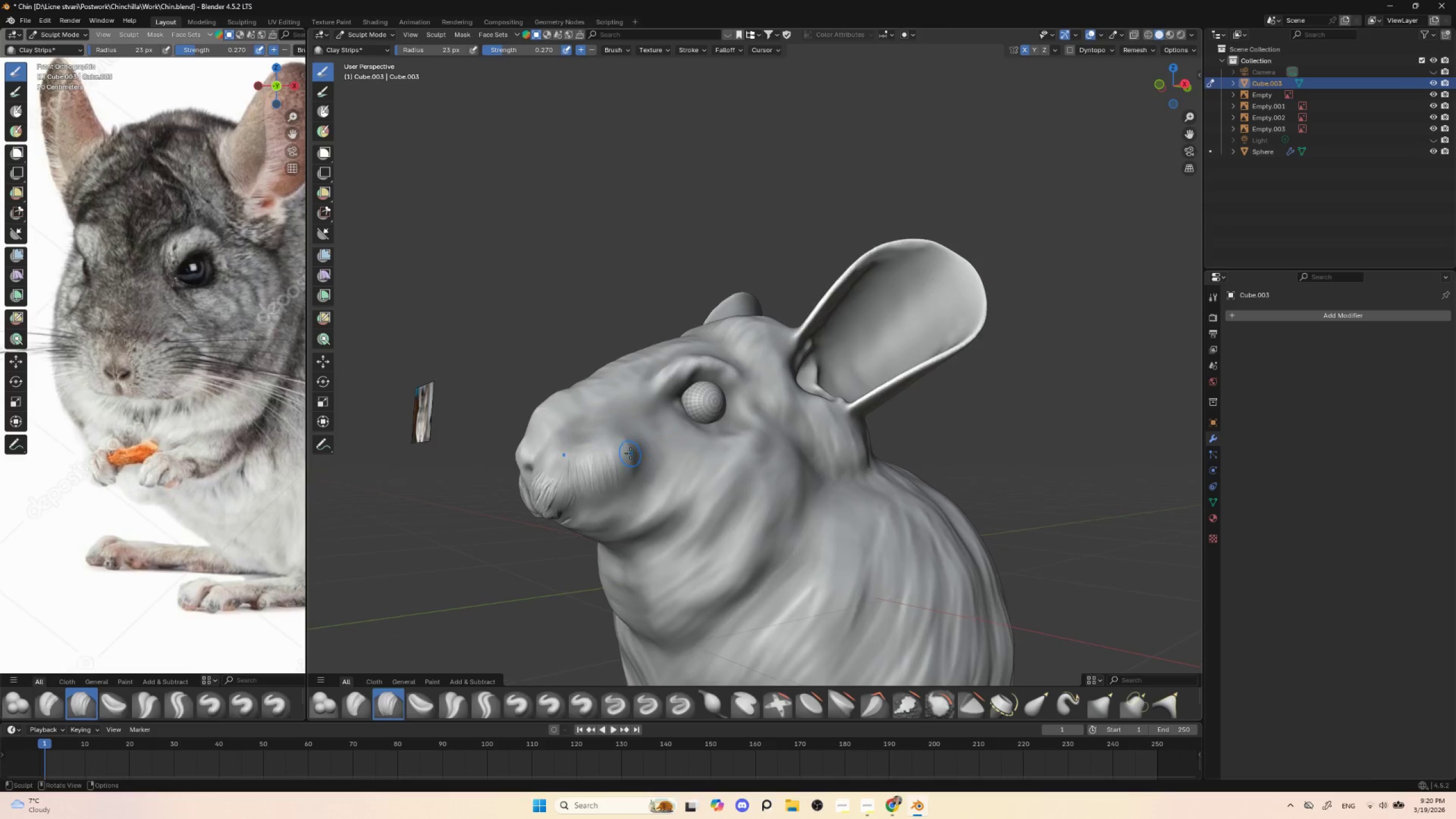 
key(BracketLeft)
 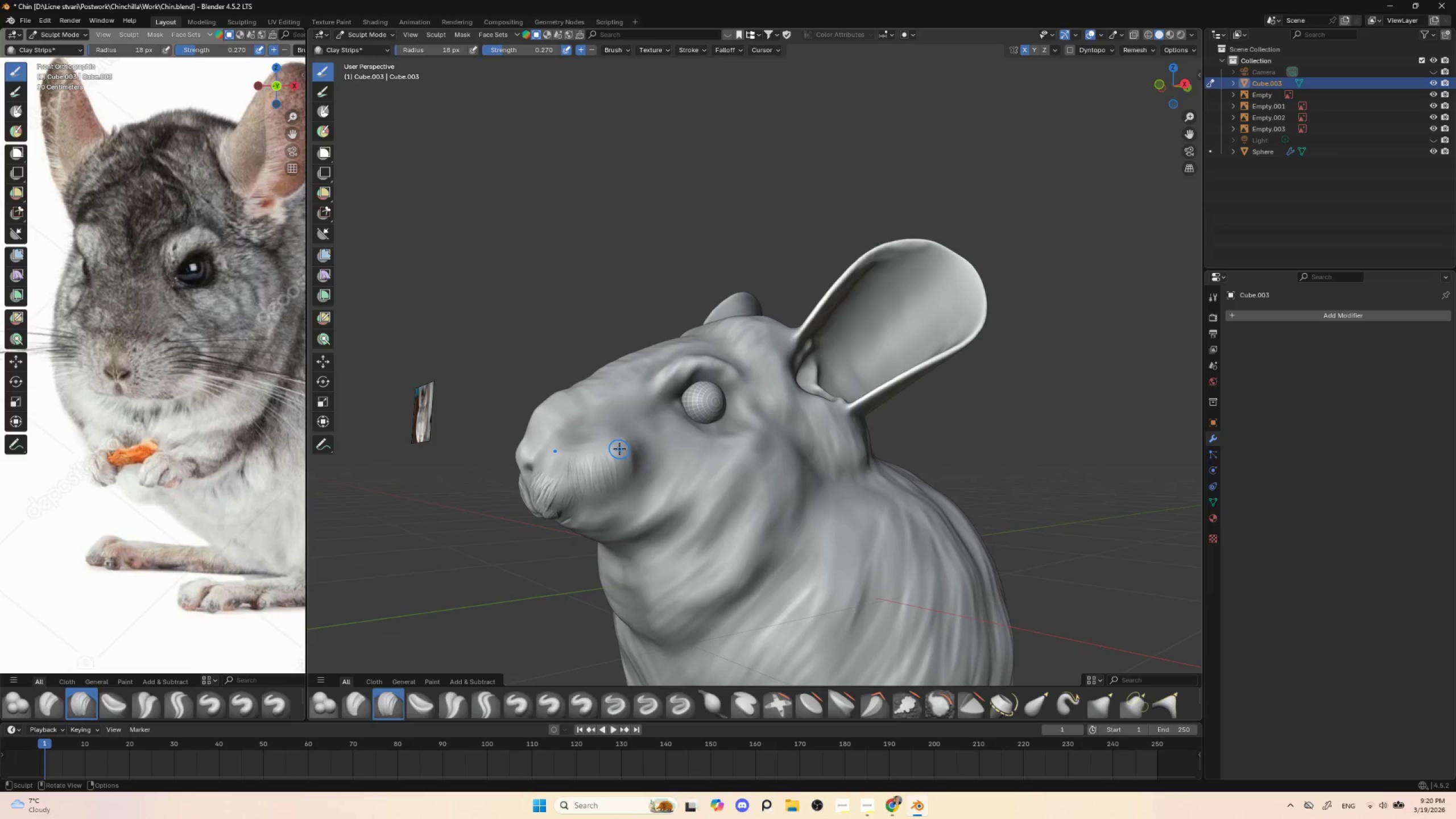 
key(BracketLeft)
 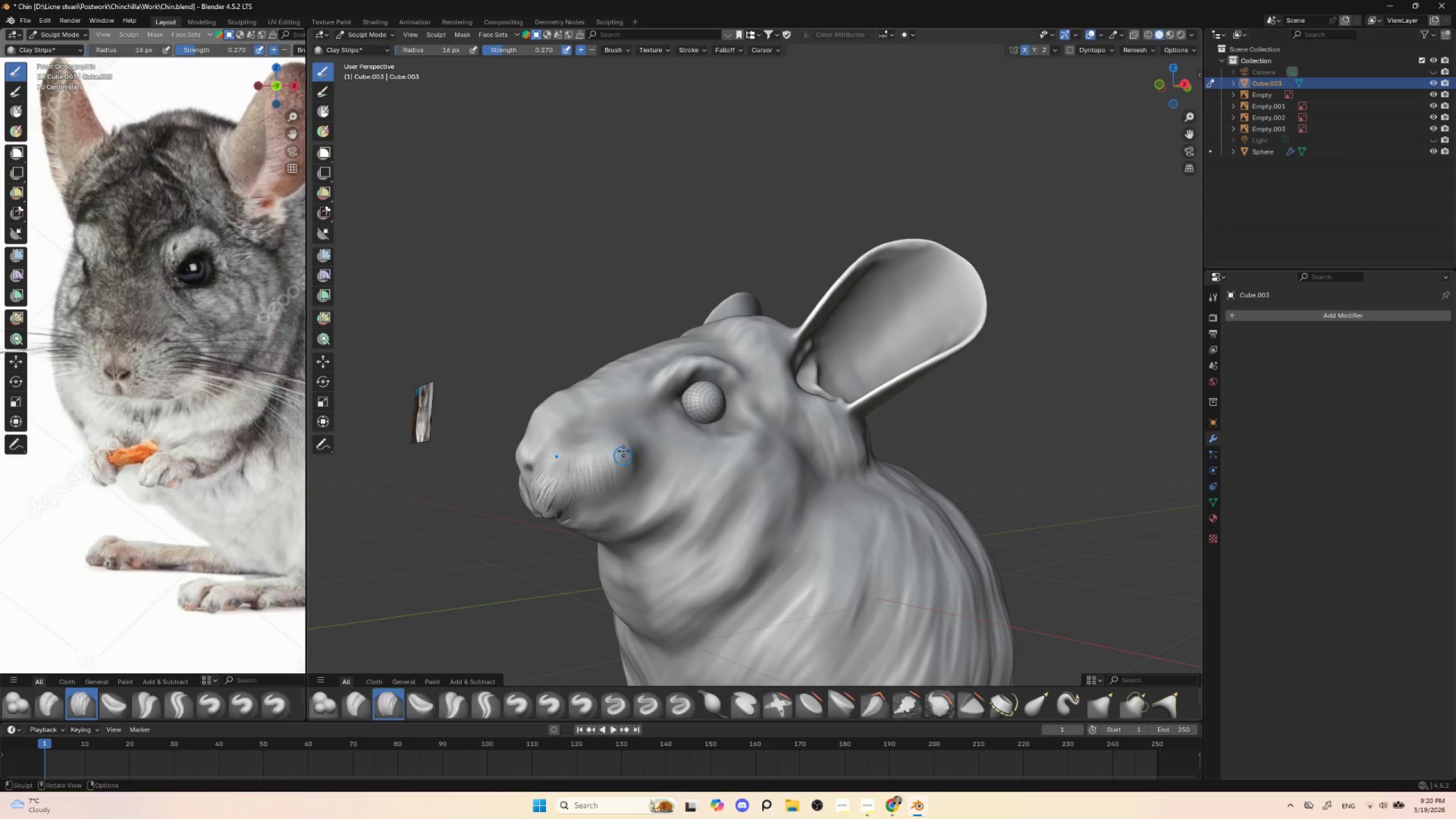 
left_click_drag(start_coordinate=[623, 448], to_coordinate=[613, 481])
 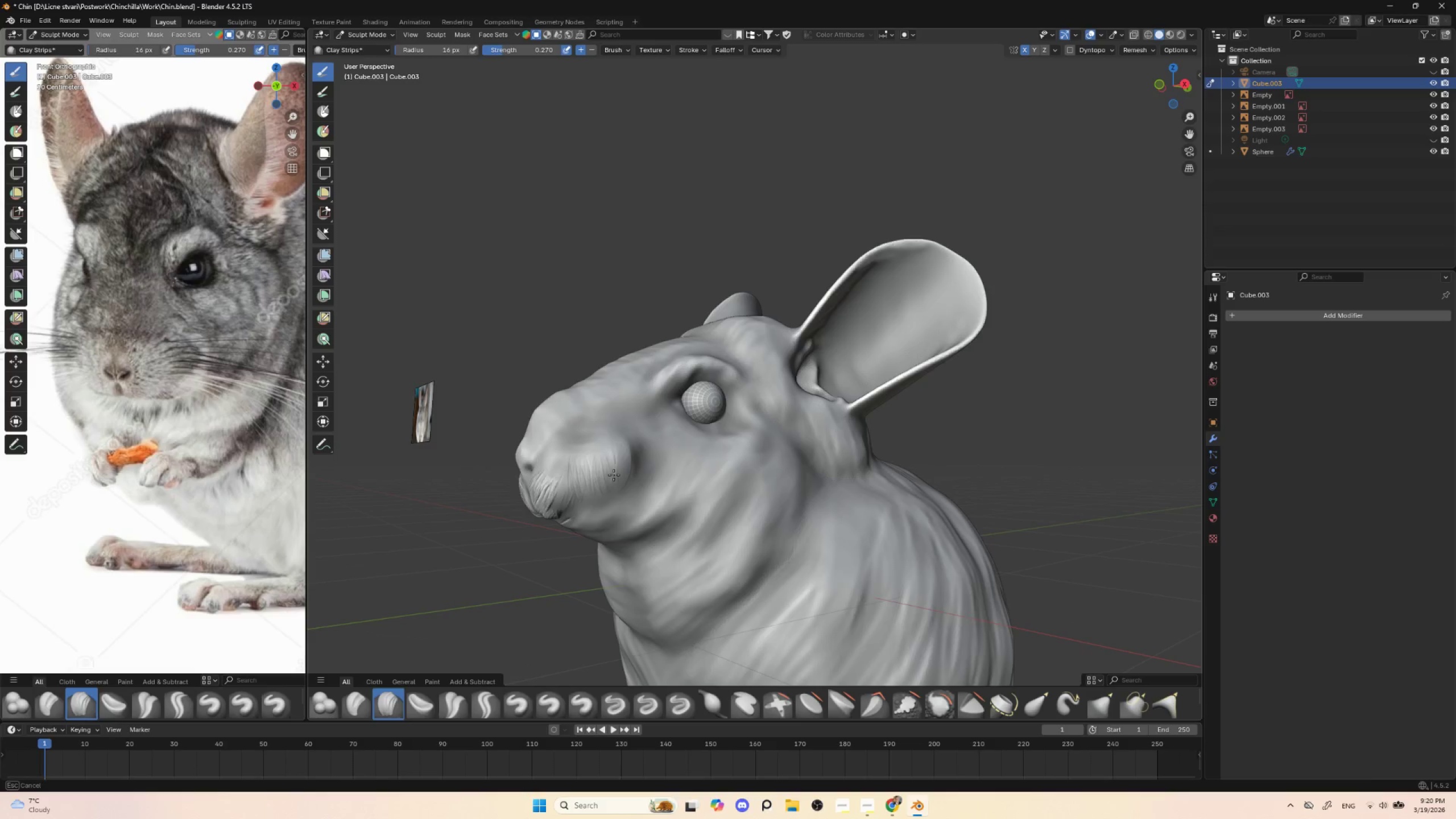 
left_click_drag(start_coordinate=[622, 457], to_coordinate=[615, 489])
 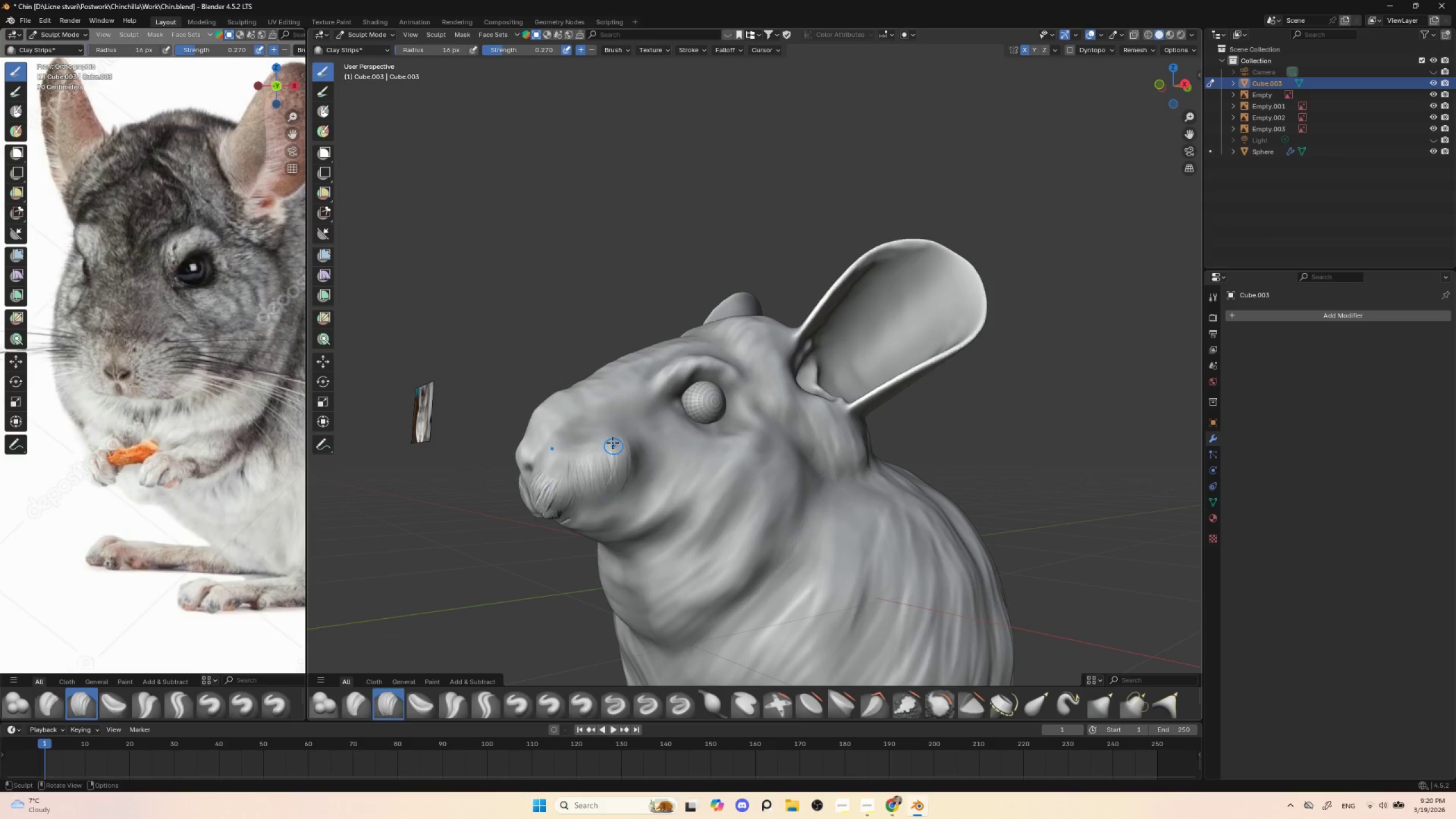 
left_click_drag(start_coordinate=[612, 442], to_coordinate=[613, 487])
 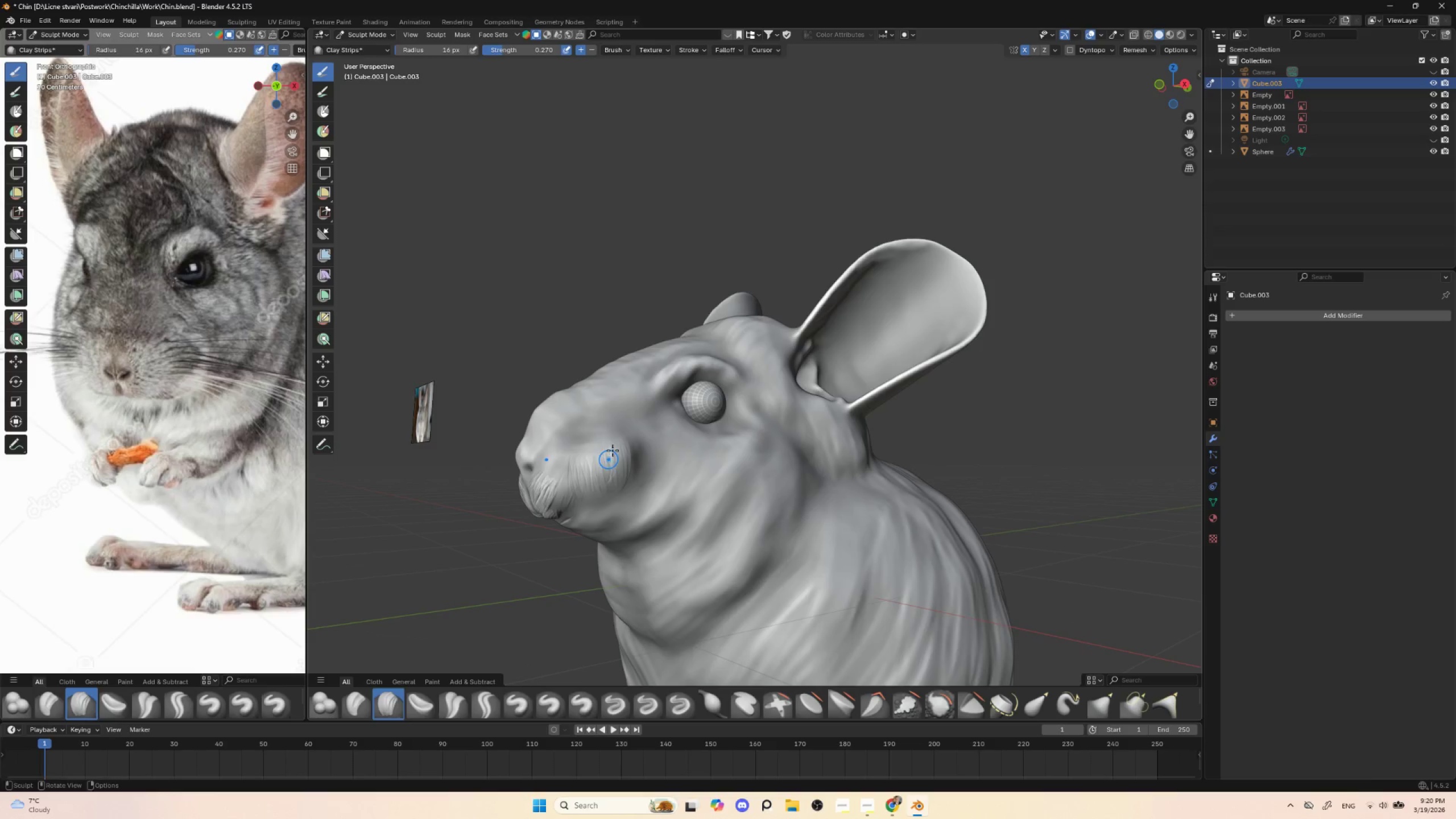 
left_click_drag(start_coordinate=[614, 450], to_coordinate=[603, 483])
 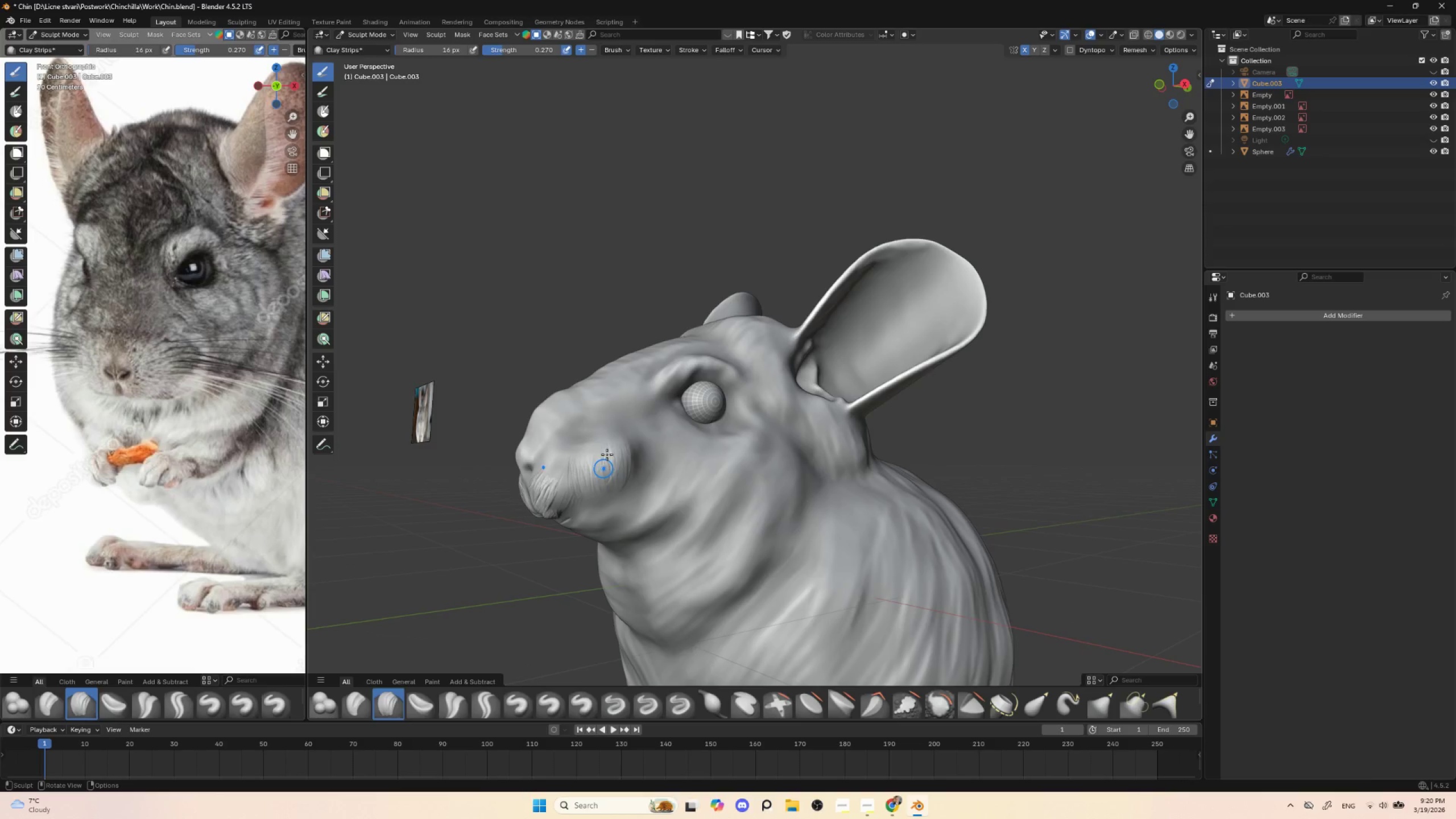 
left_click_drag(start_coordinate=[611, 449], to_coordinate=[601, 481])
 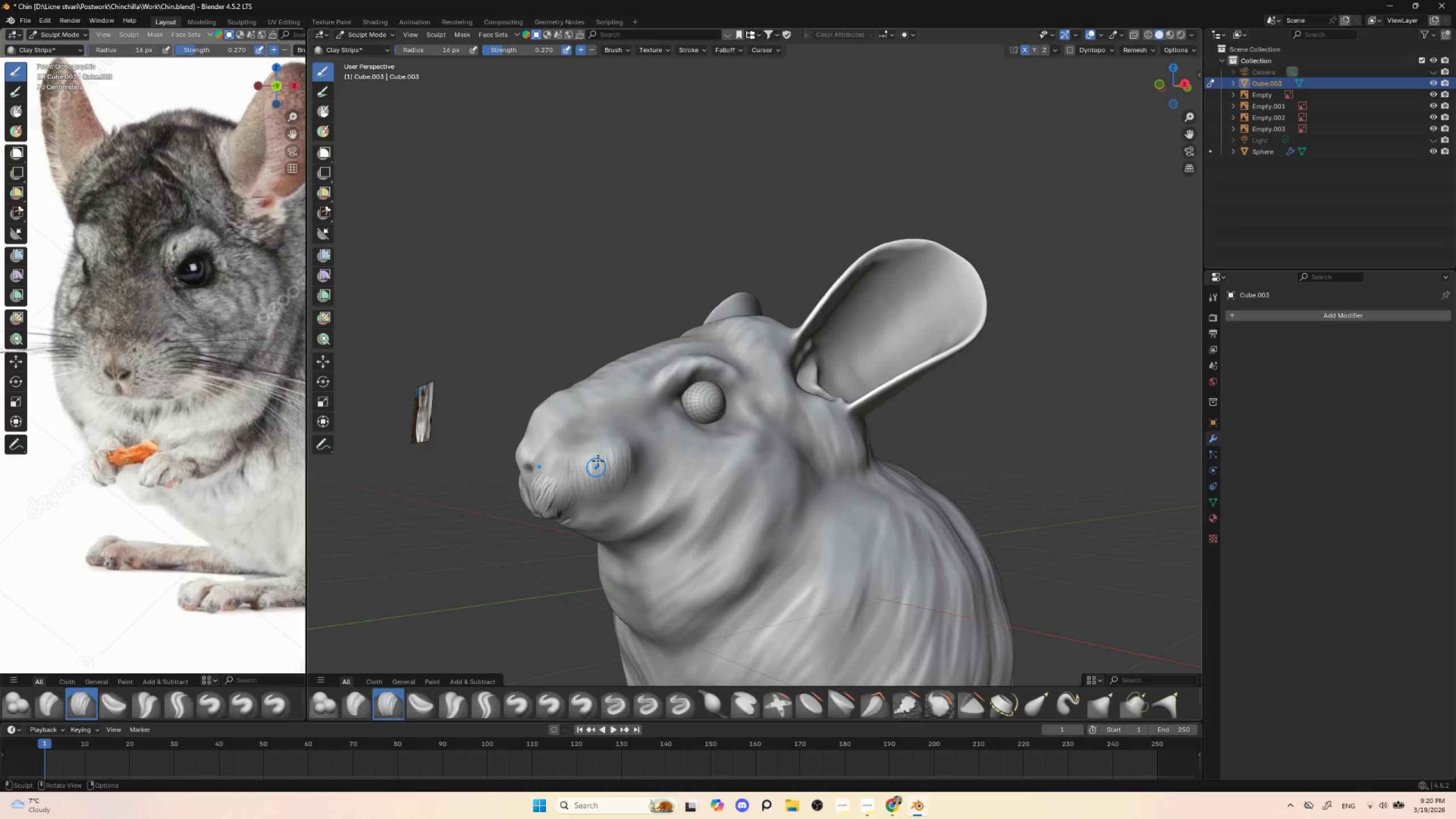 
left_click_drag(start_coordinate=[602, 450], to_coordinate=[593, 480])
 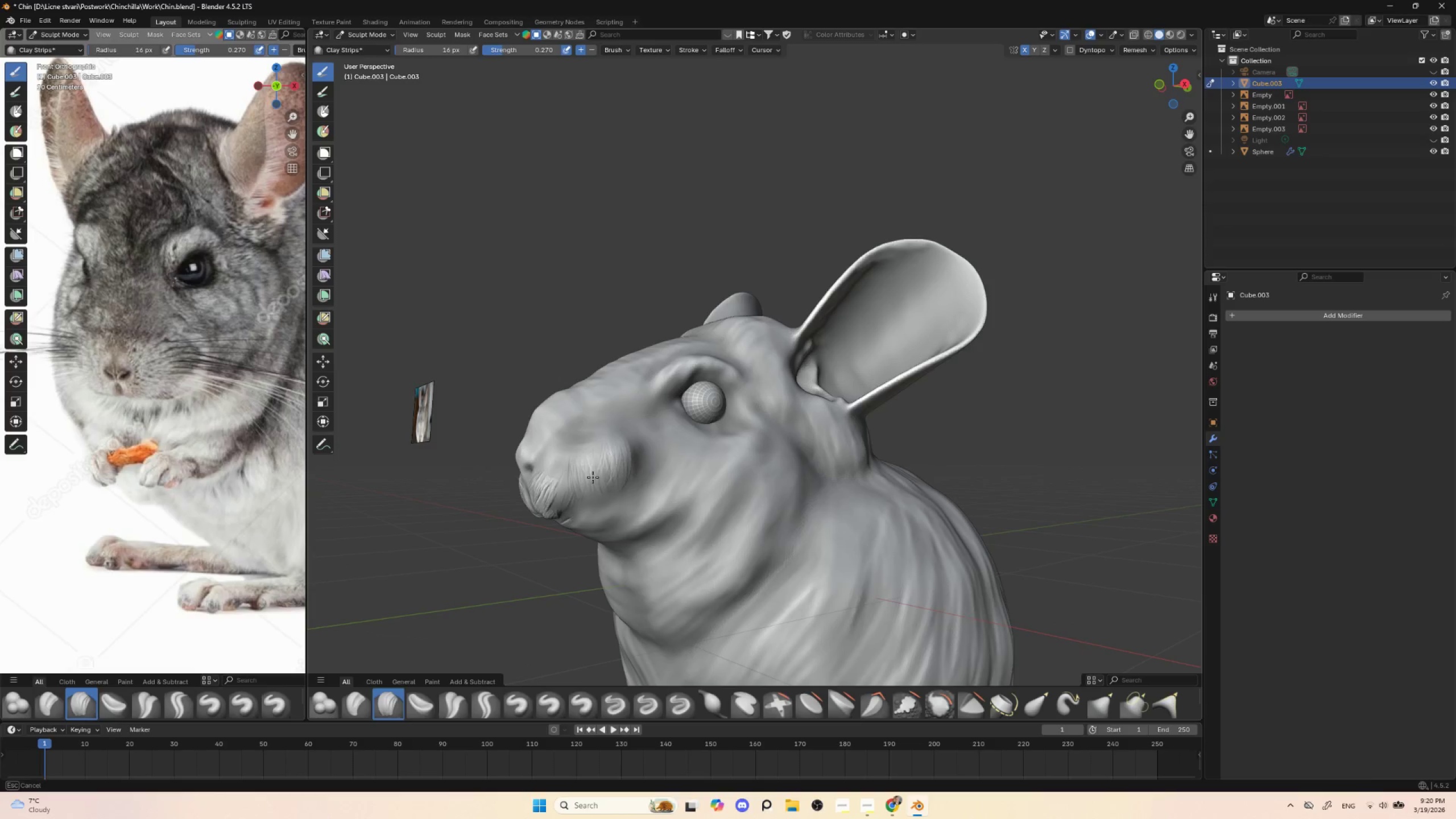 
left_click_drag(start_coordinate=[602, 448], to_coordinate=[593, 474])
 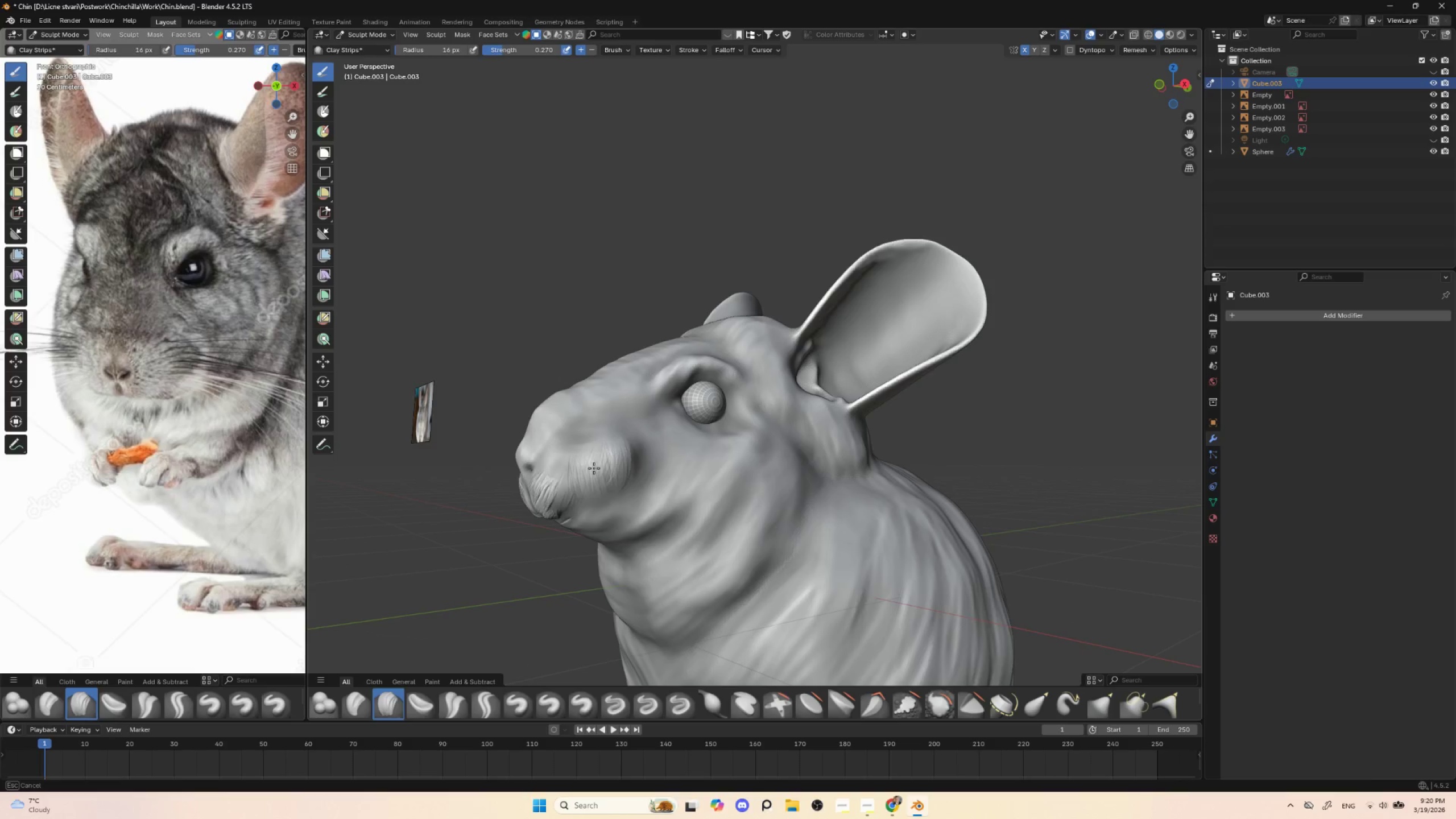 
left_click_drag(start_coordinate=[595, 454], to_coordinate=[588, 481])
 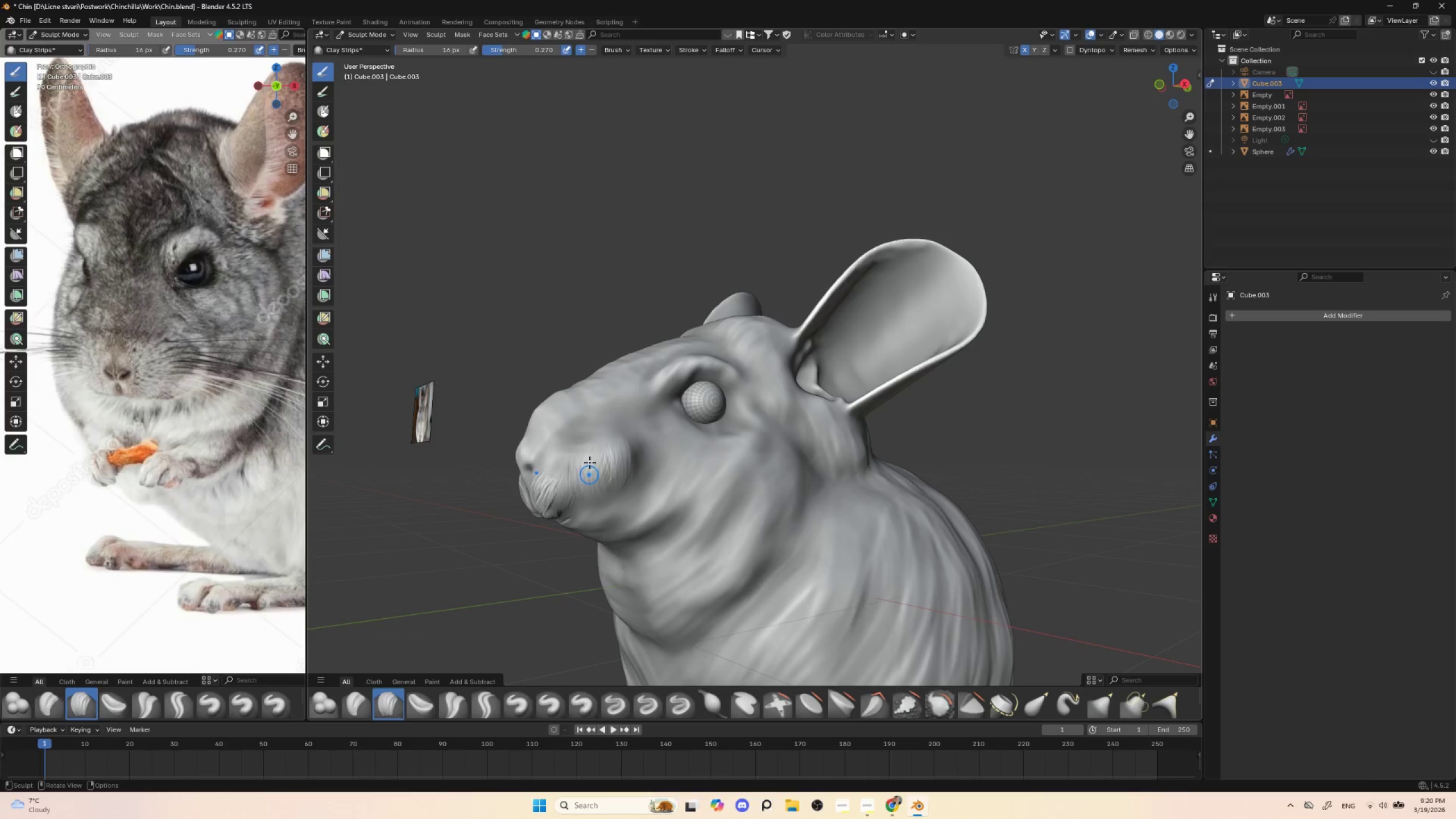 
left_click_drag(start_coordinate=[590, 453], to_coordinate=[582, 474])
 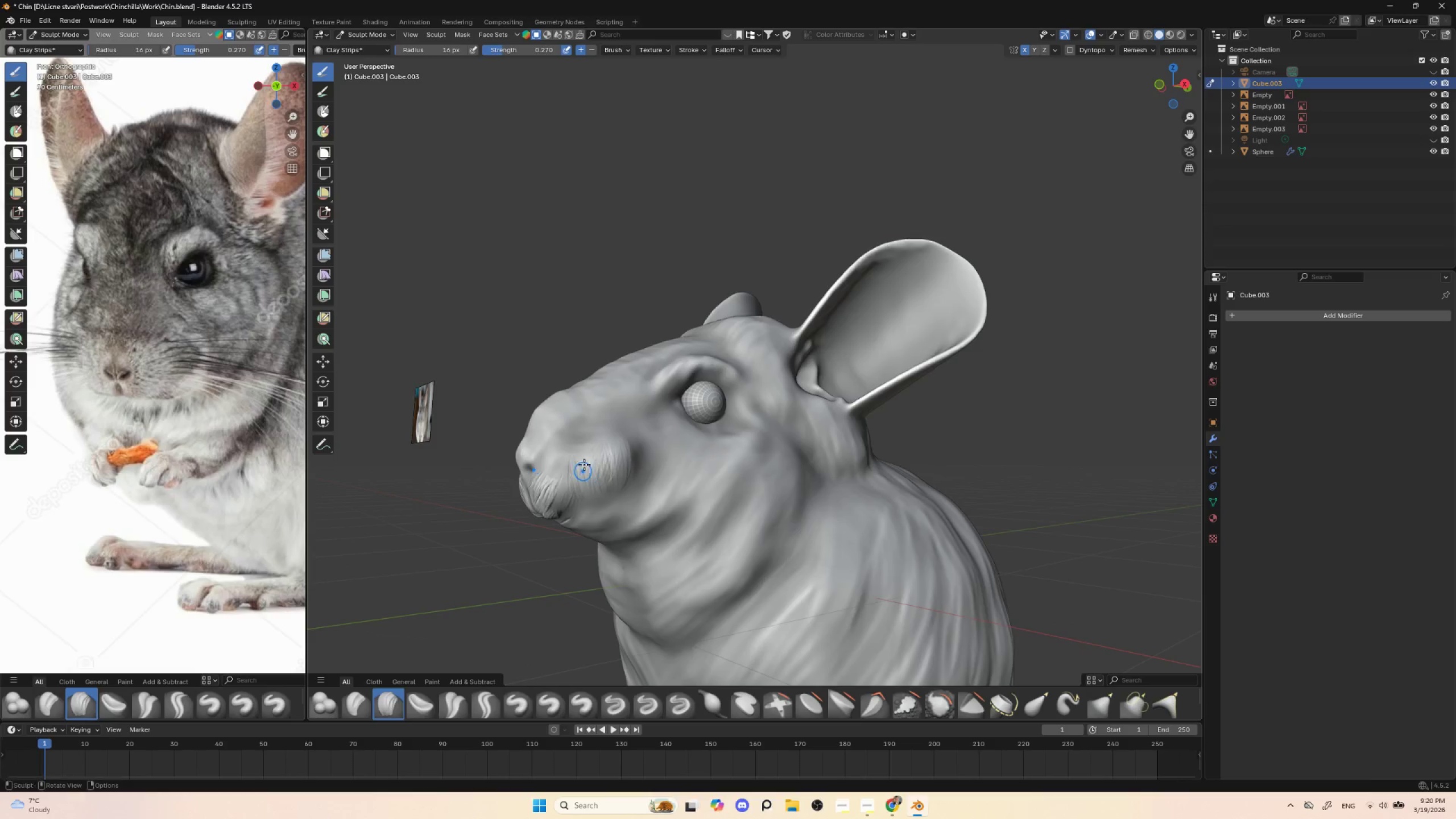 
left_click_drag(start_coordinate=[586, 449], to_coordinate=[578, 468])
 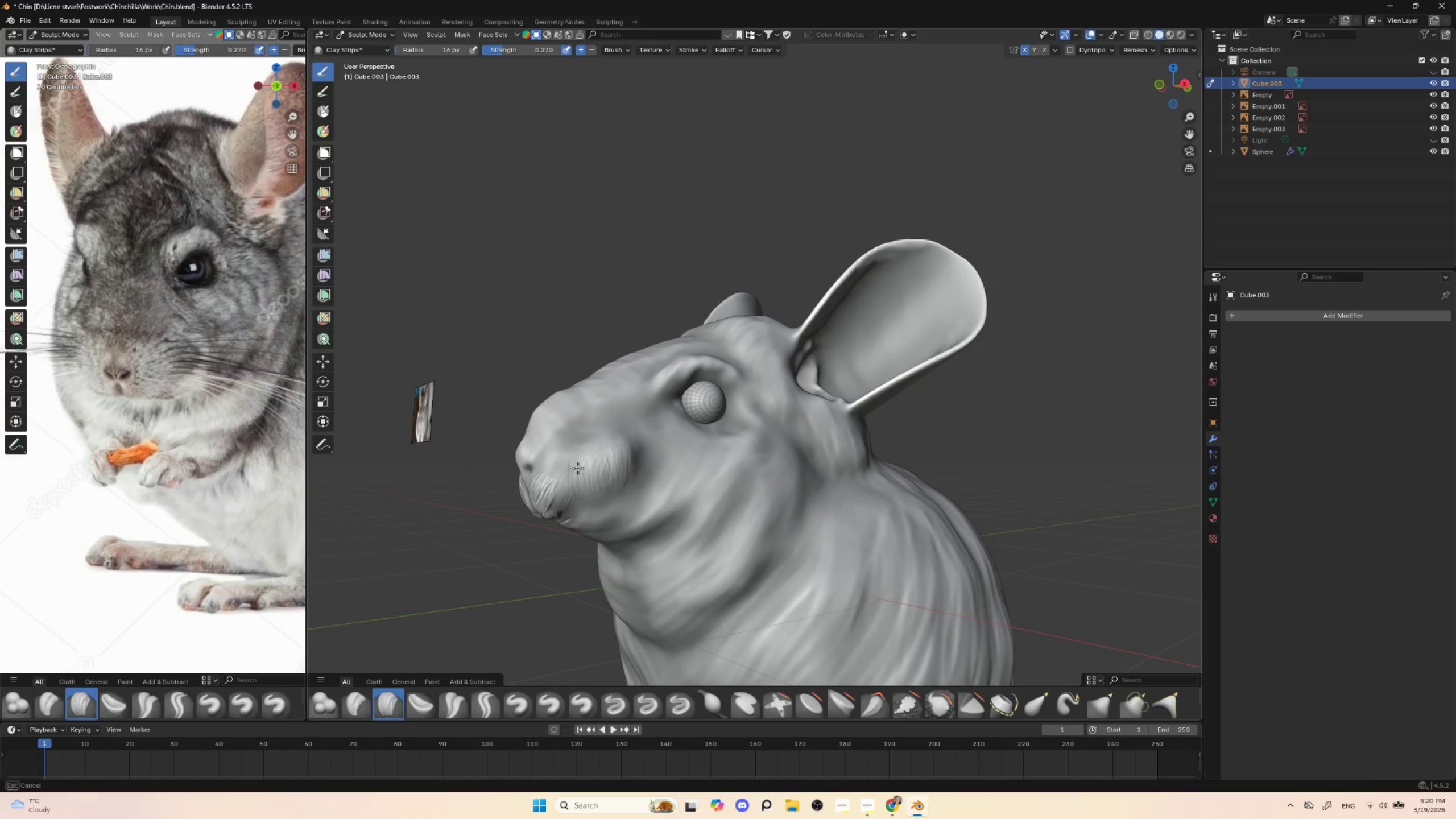 
left_click_drag(start_coordinate=[581, 452], to_coordinate=[574, 474])
 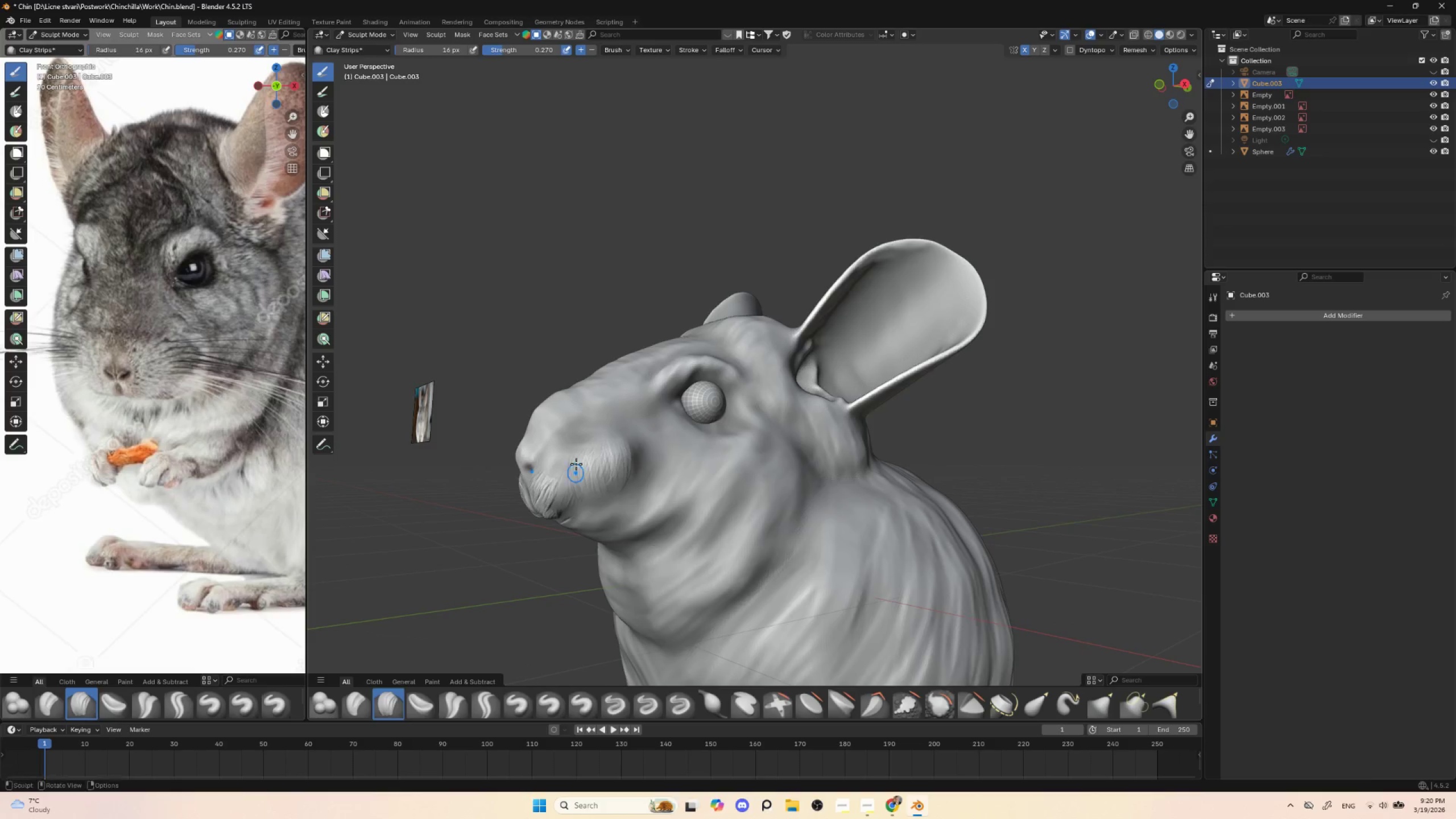 
left_click_drag(start_coordinate=[574, 464], to_coordinate=[573, 469])
 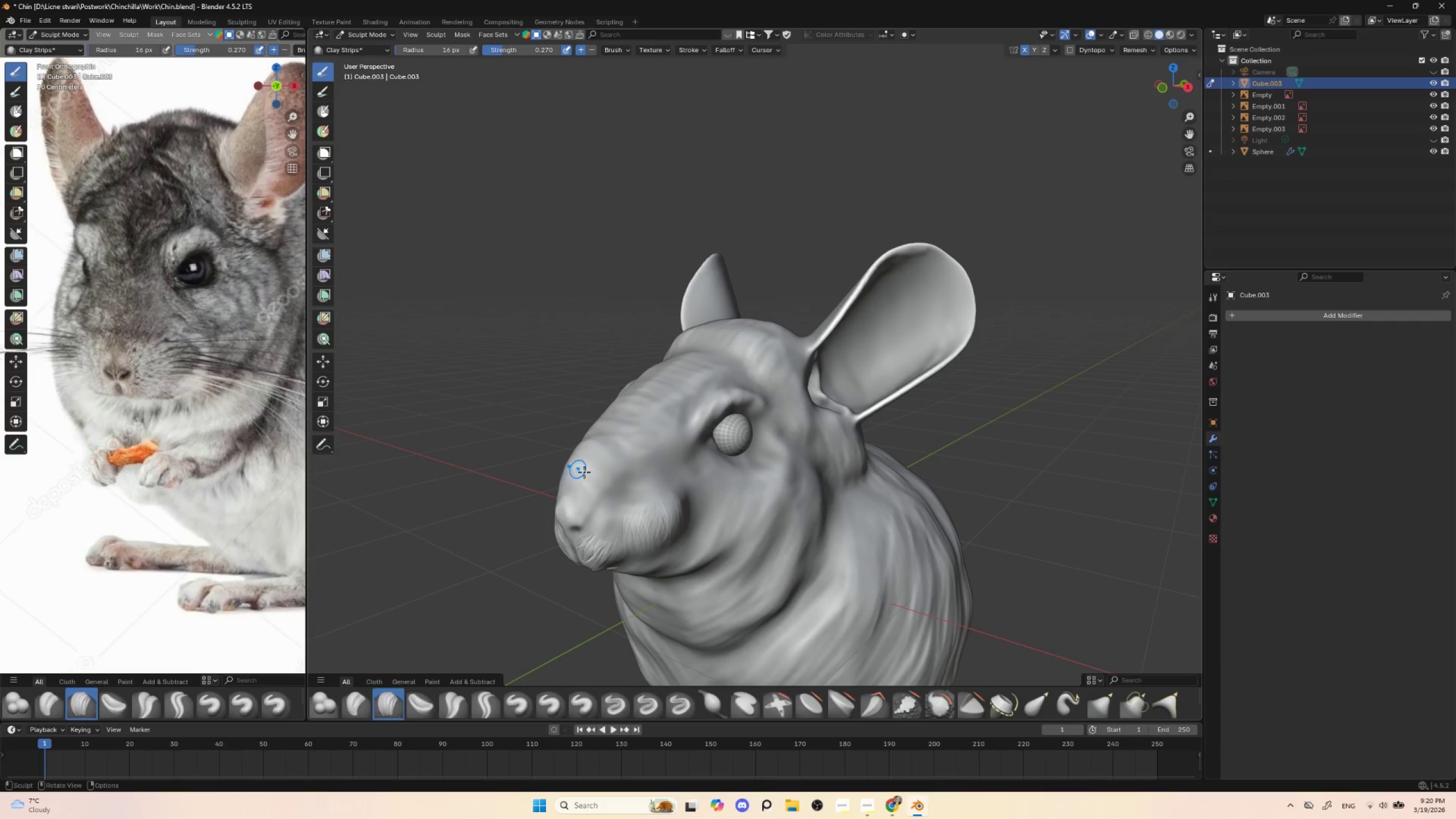 
hold_key(key=ControlLeft, duration=1.5)
left_click_drag(start_coordinate=[566, 466], to_coordinate=[611, 480])
 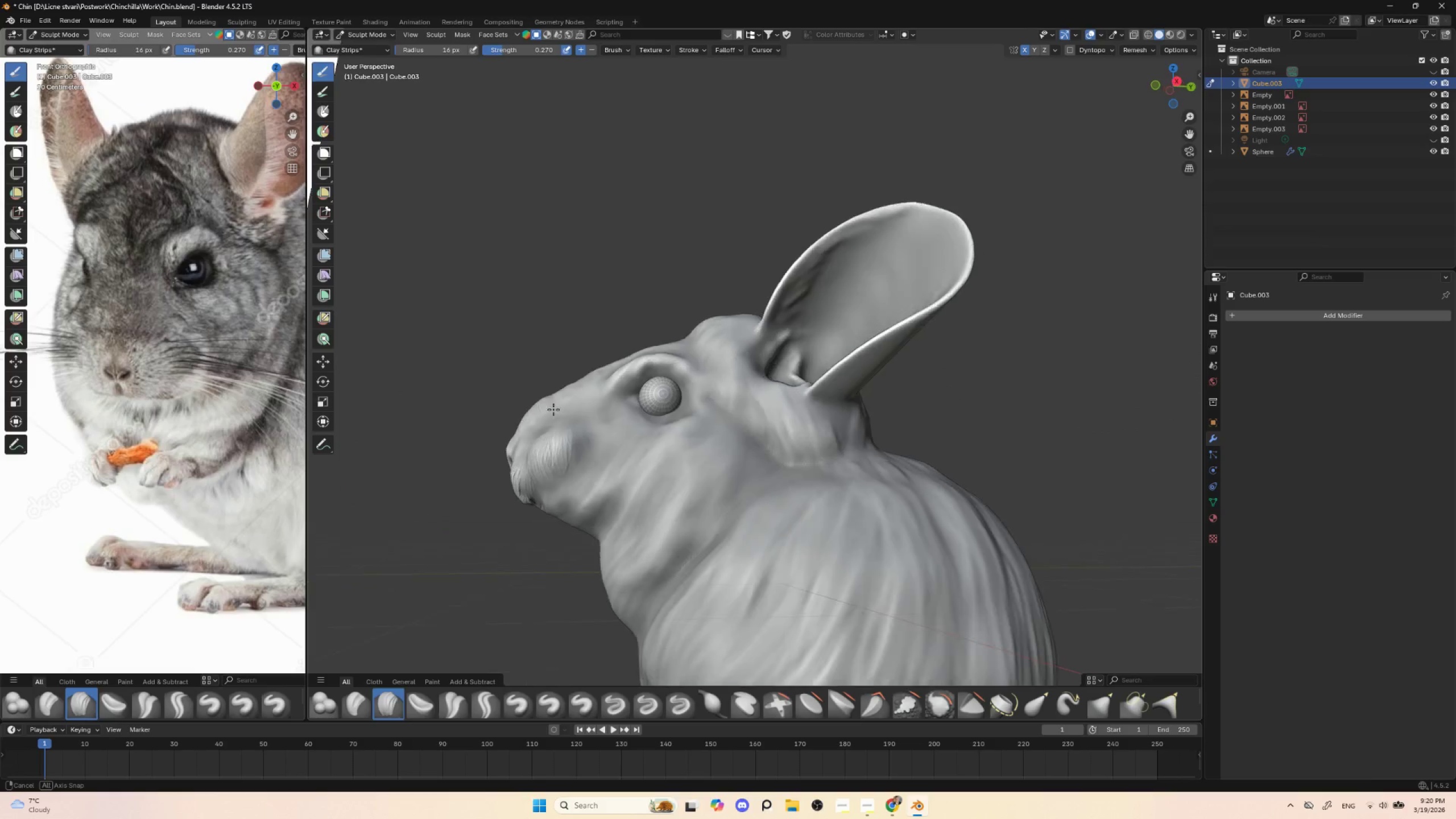 
hold_key(key=ControlLeft, duration=0.72)
 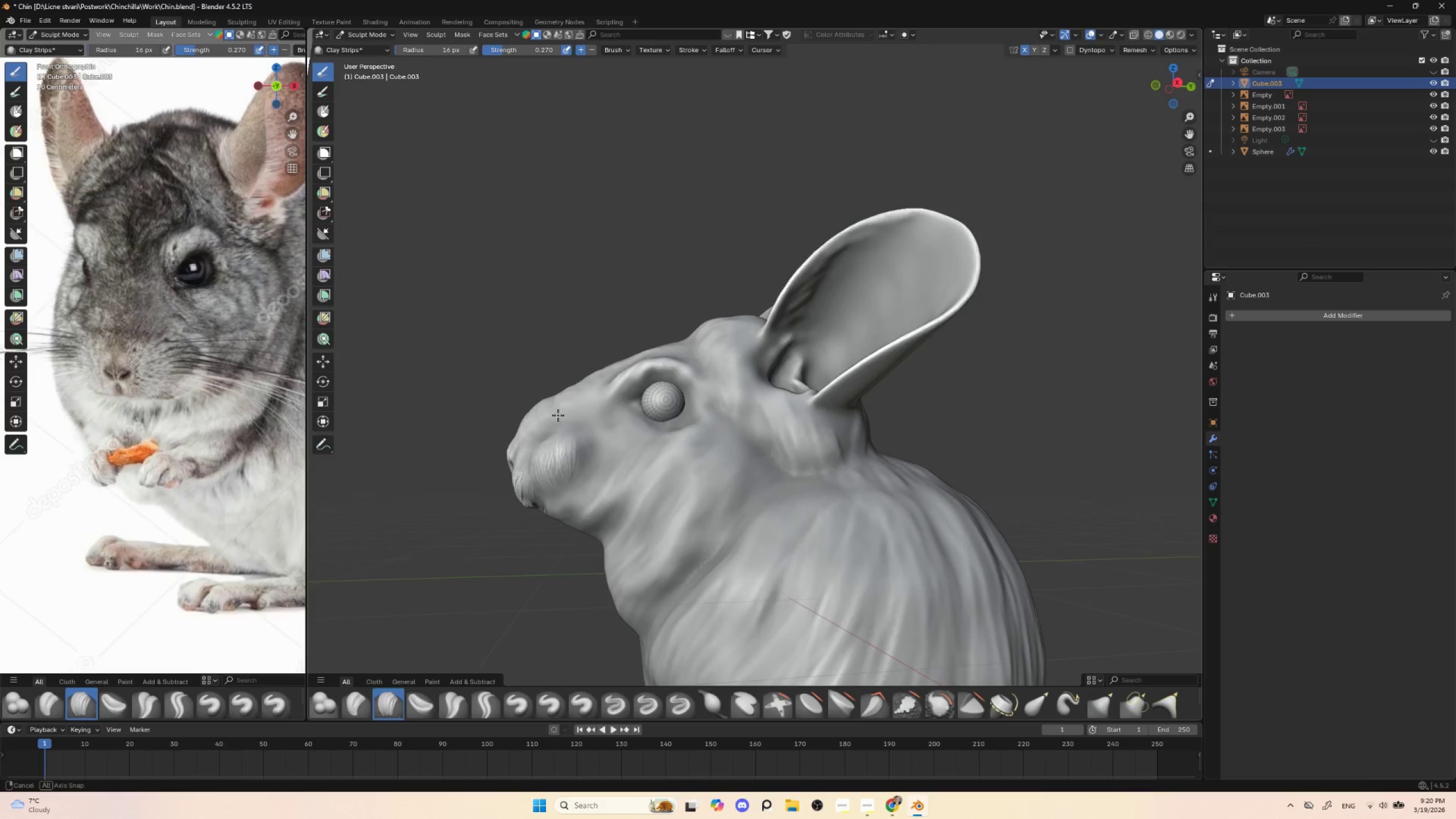 
hold_key(key=ControlLeft, duration=2.2)
 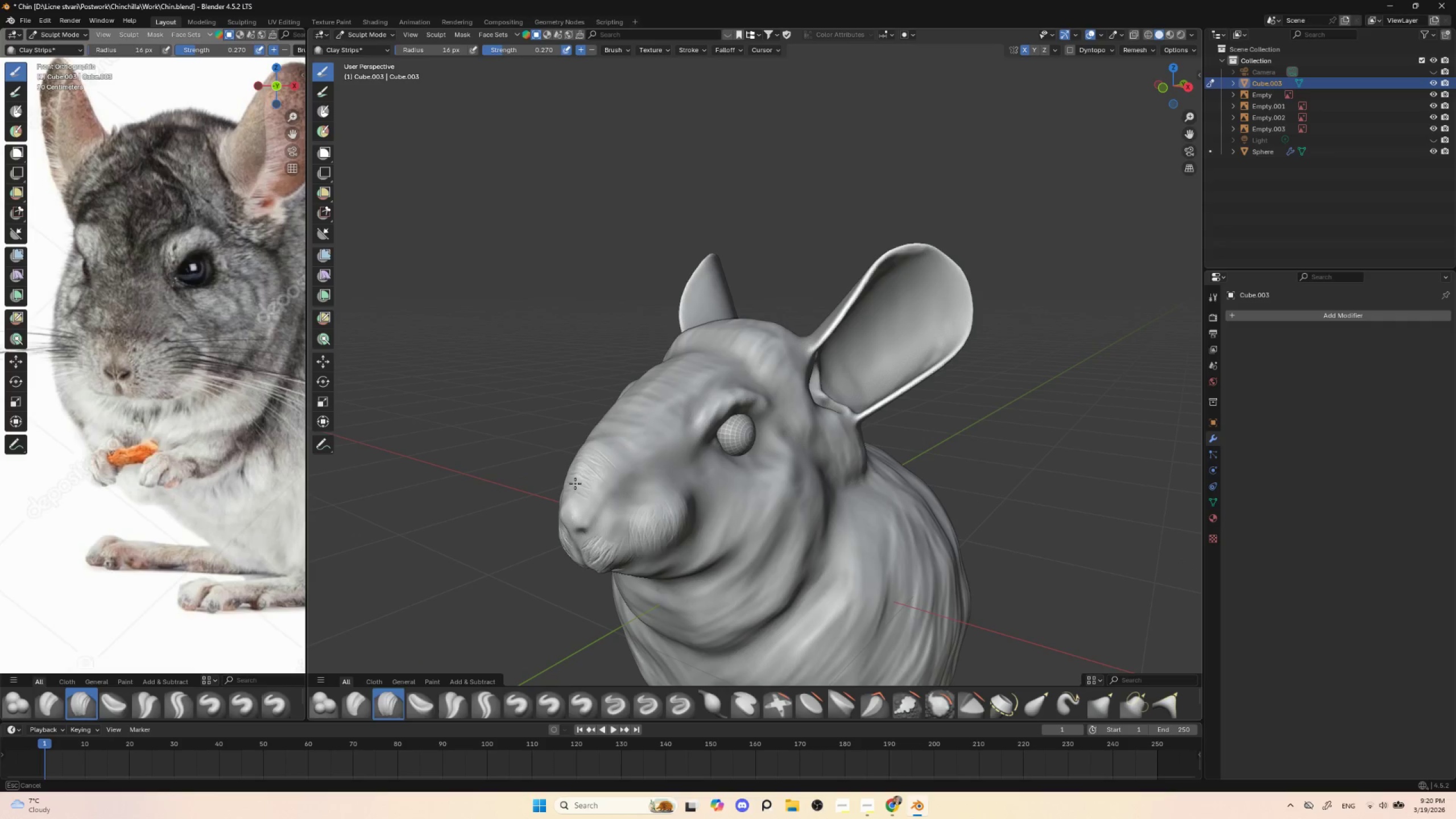 
hold_key(key=ControlLeft, duration=1.5)
left_click_drag(start_coordinate=[577, 487], to_coordinate=[592, 502])
 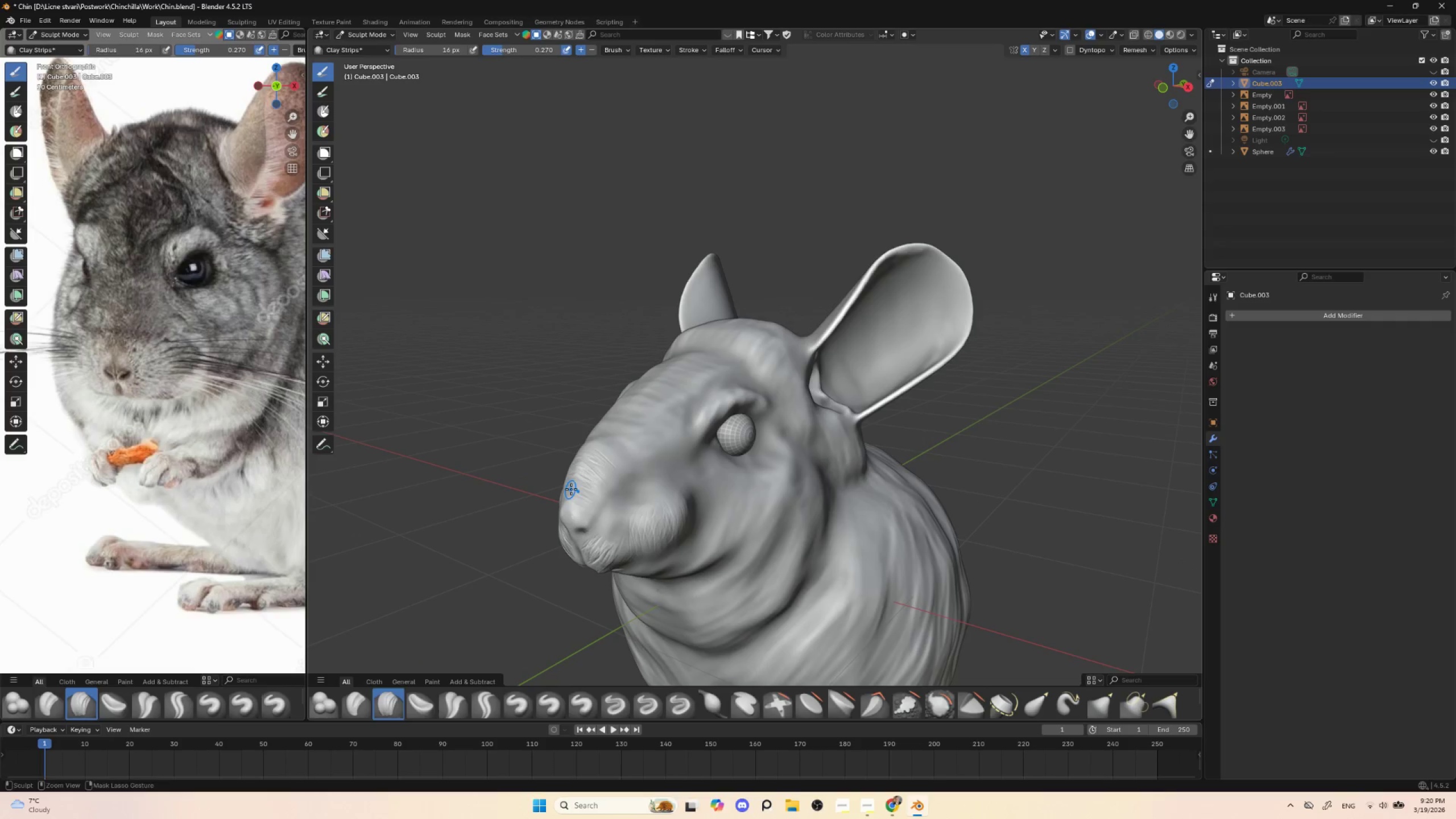 
left_click_drag(start_coordinate=[573, 491], to_coordinate=[595, 503])
 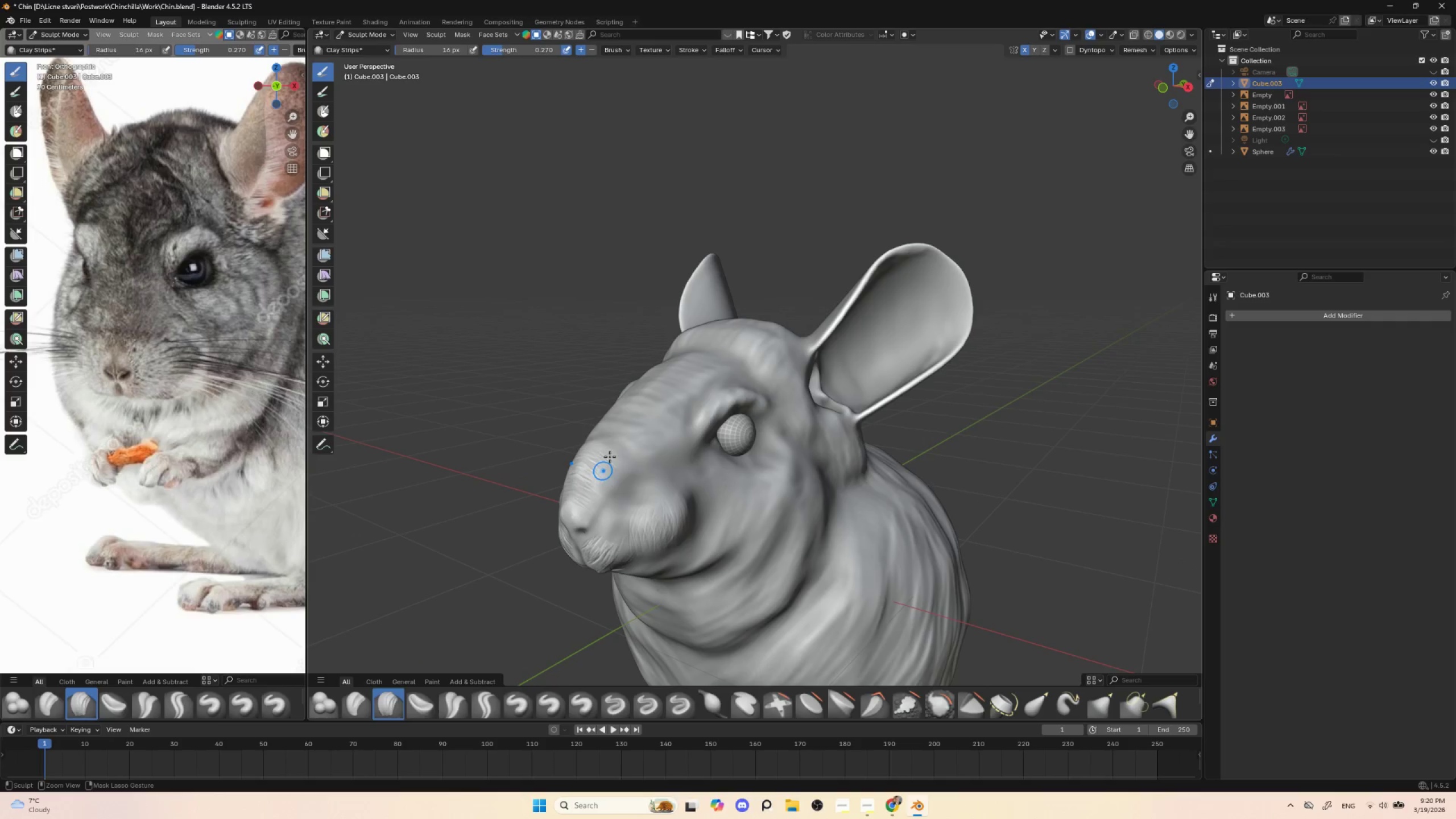 
key(Control+ControlLeft)
 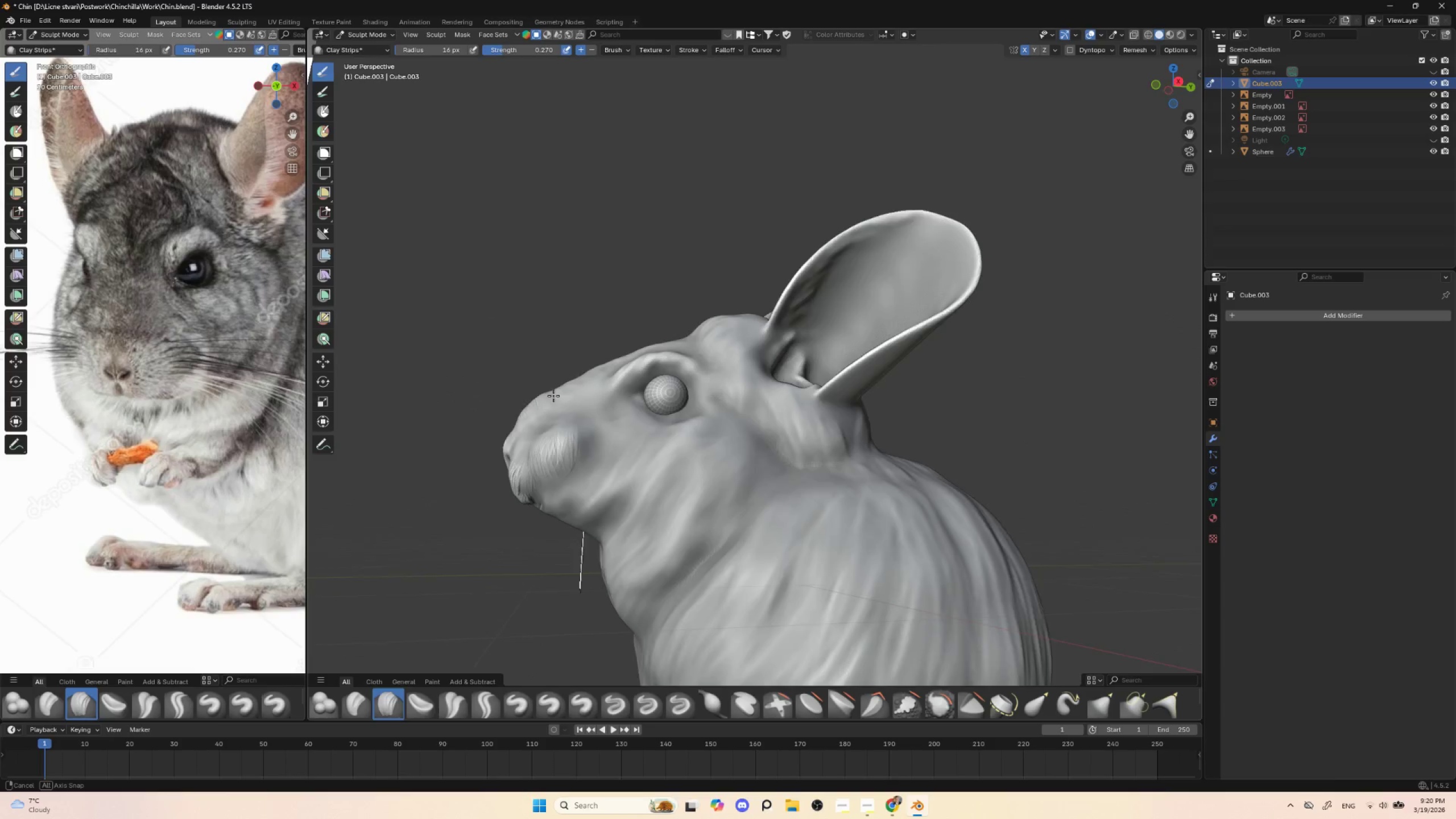 
hold_key(key=AltLeft, duration=0.64)
 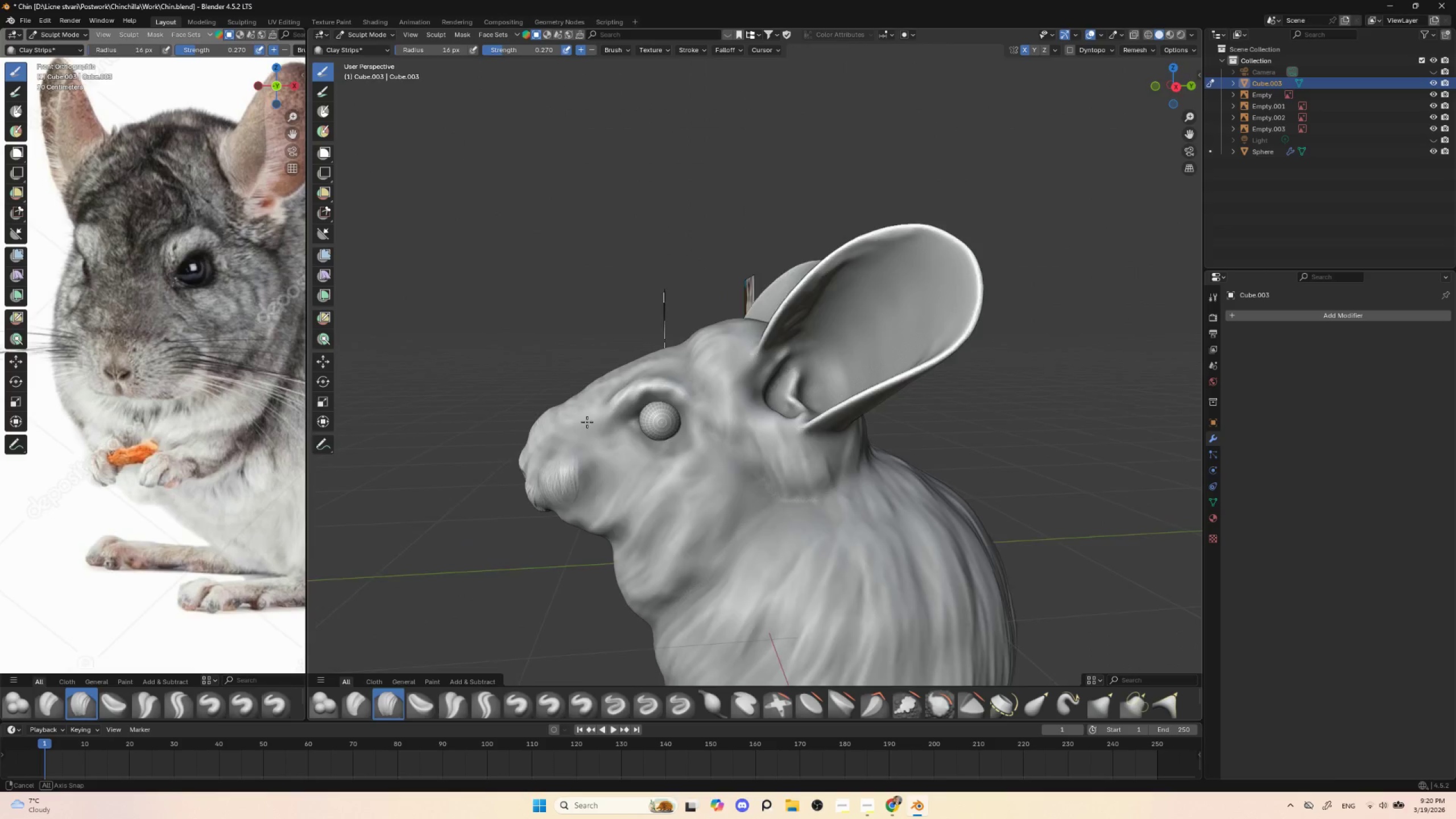 
key(Alt+AltLeft)
 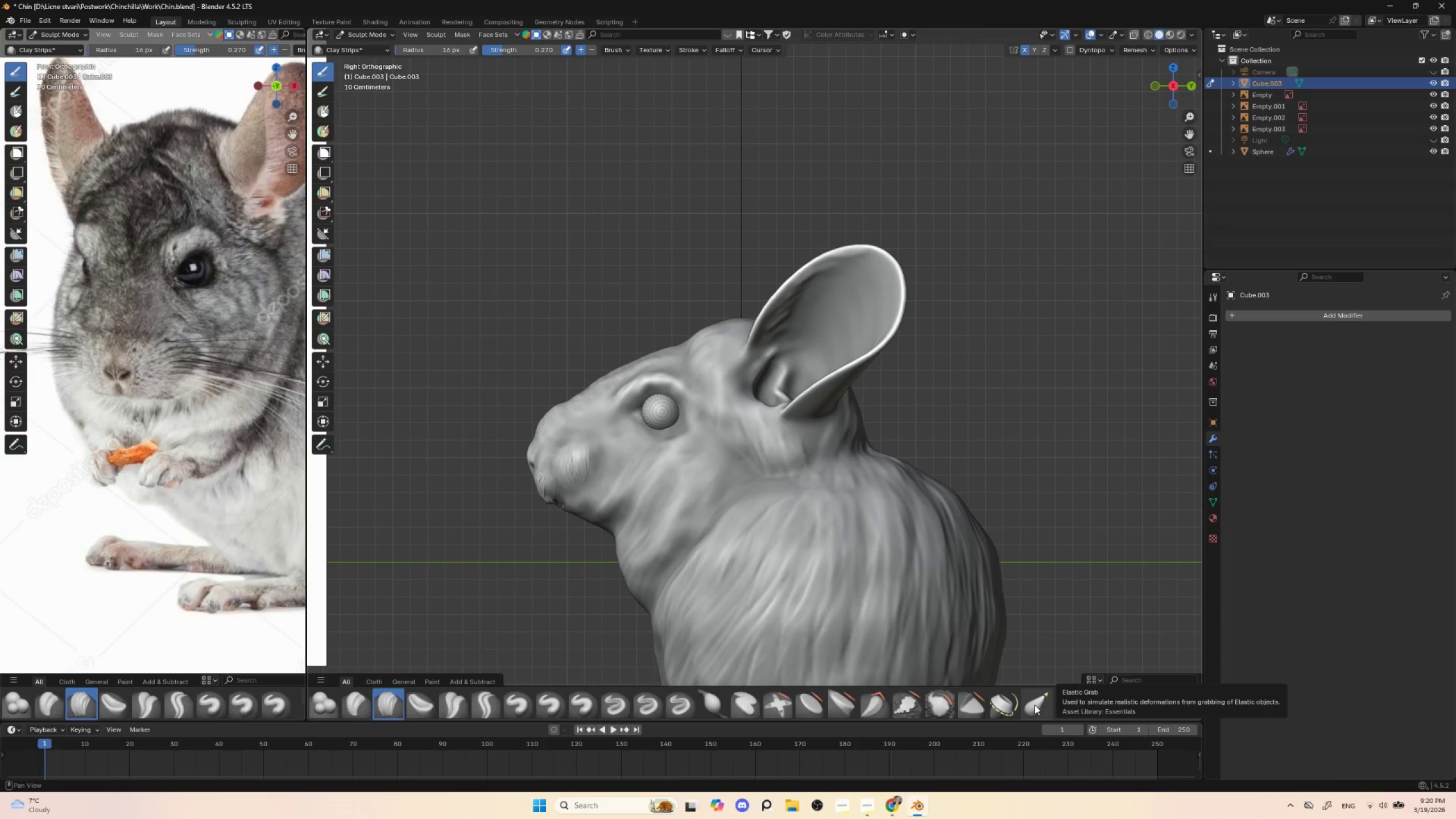 
wait(7.19)
 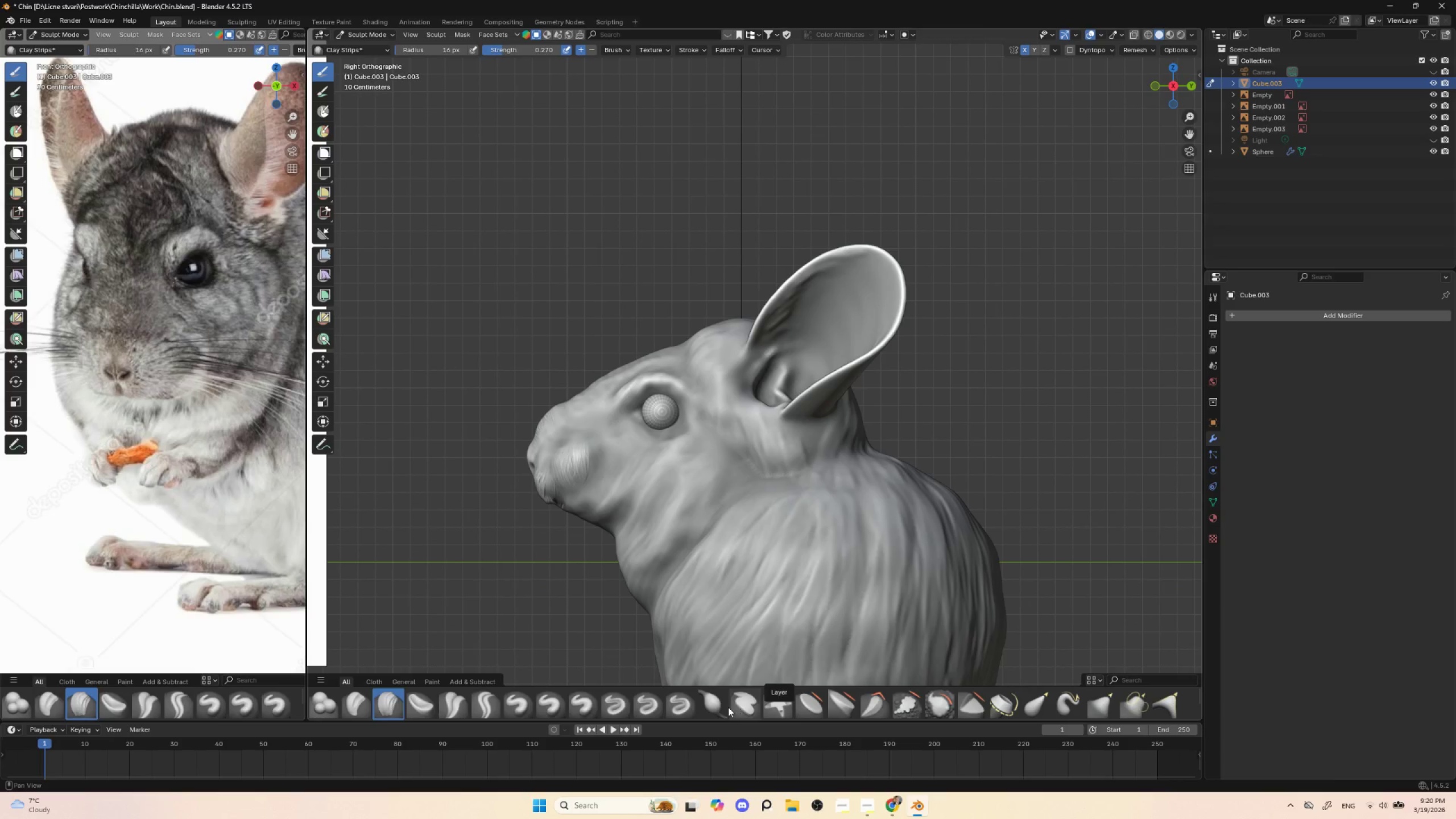 
left_click([1168, 705])
 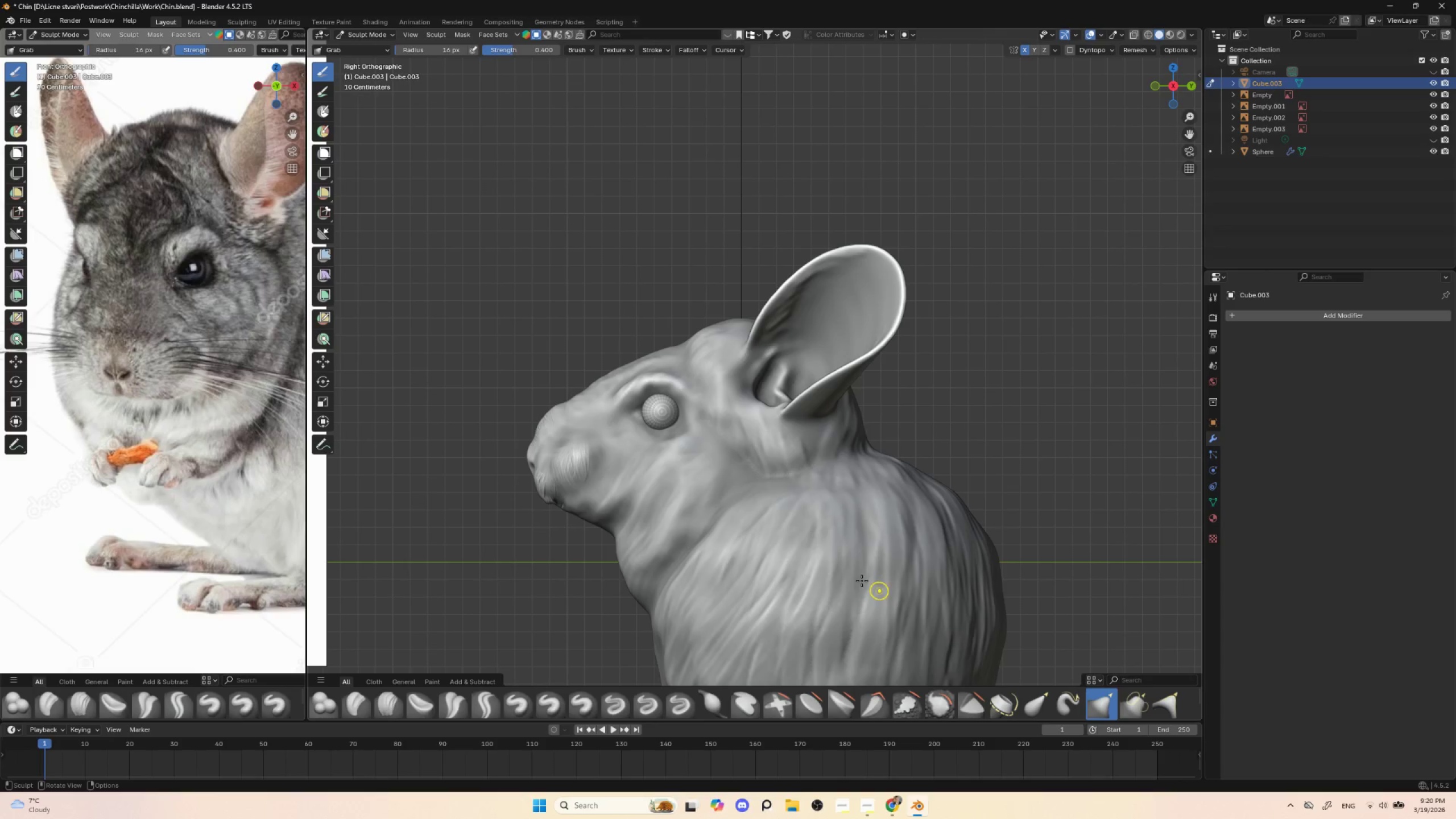 
key(BracketRight)
 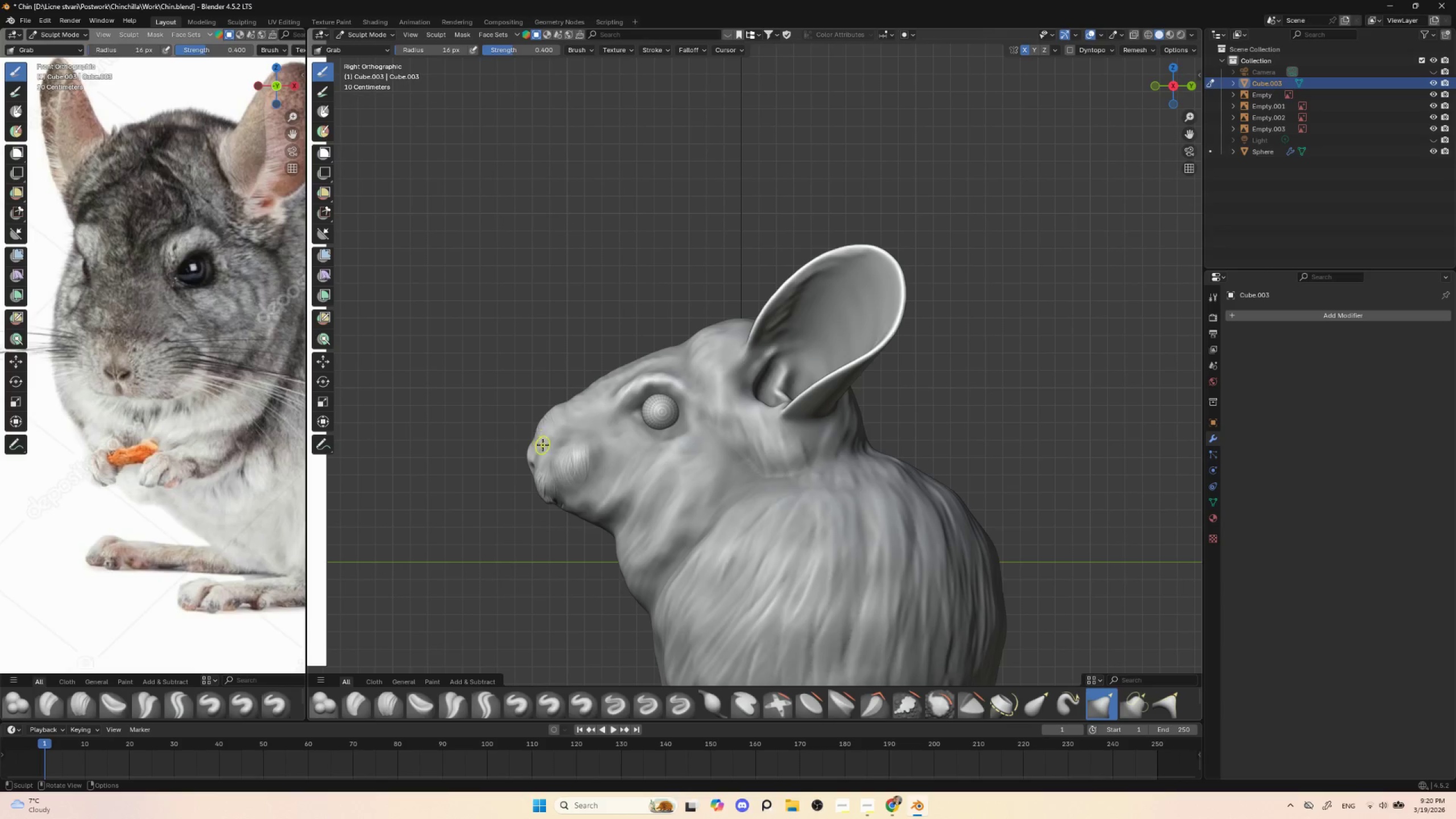 
key(BracketRight)
 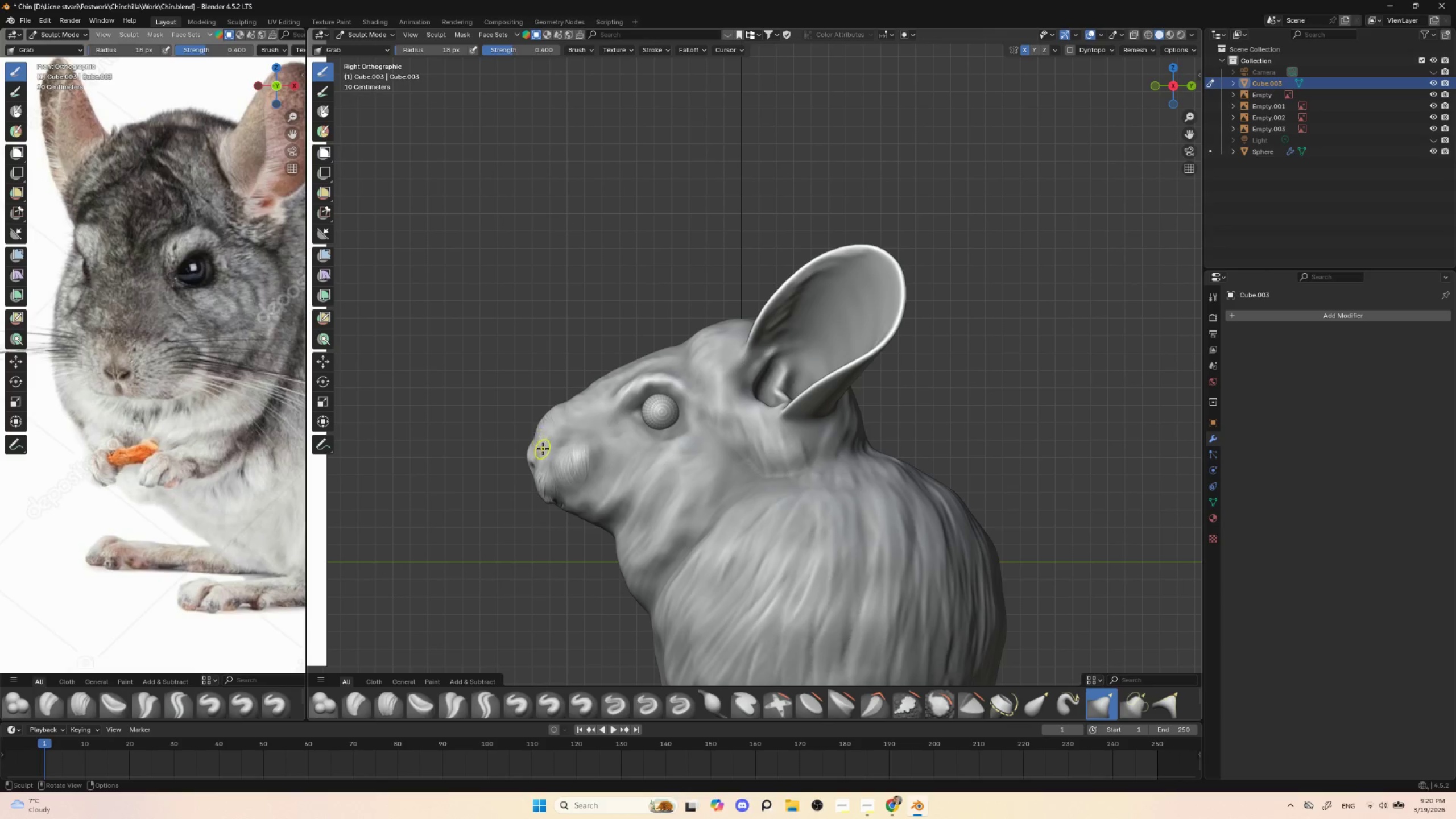 
key(BracketRight)
 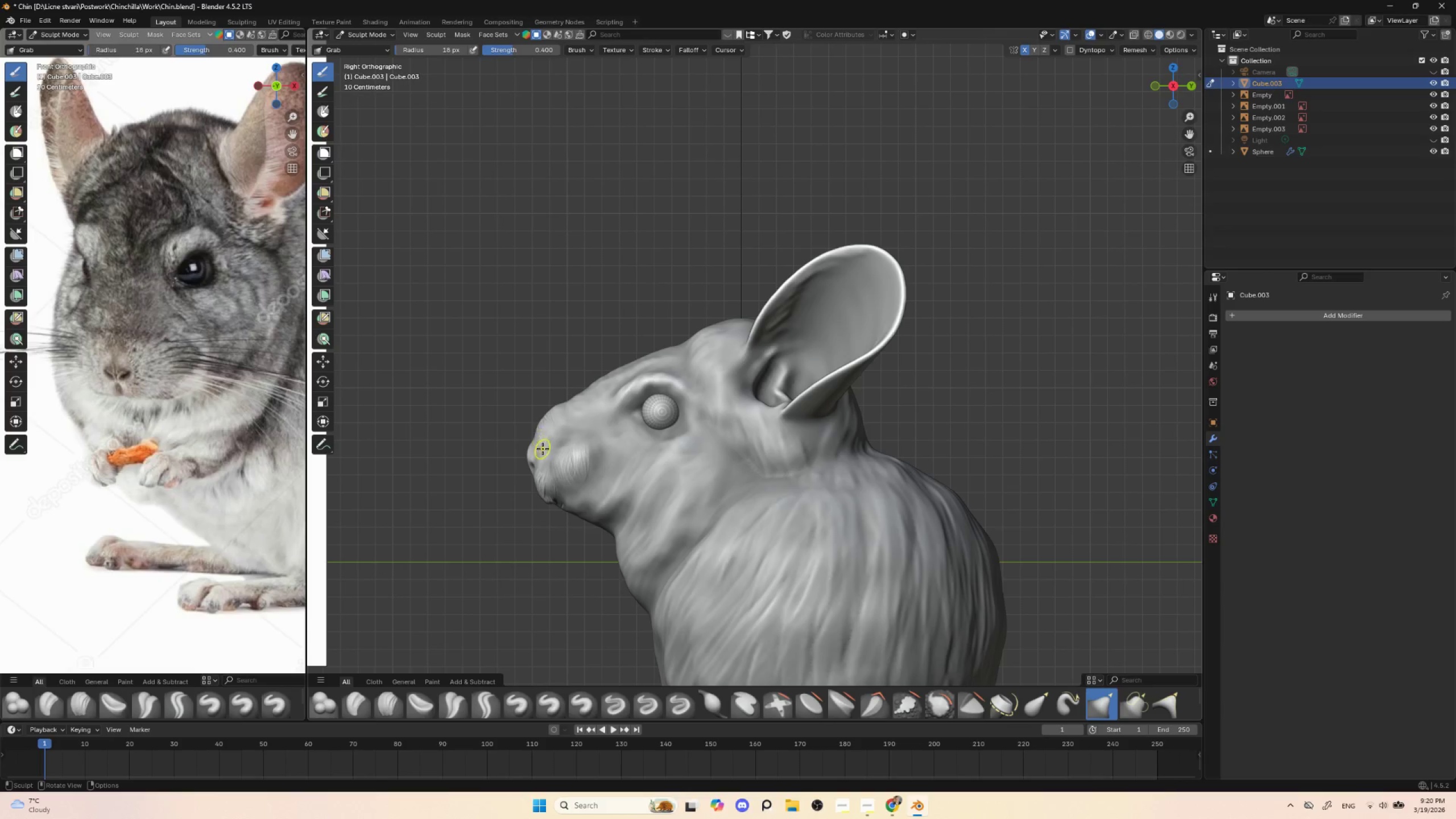 
key(BracketRight)
 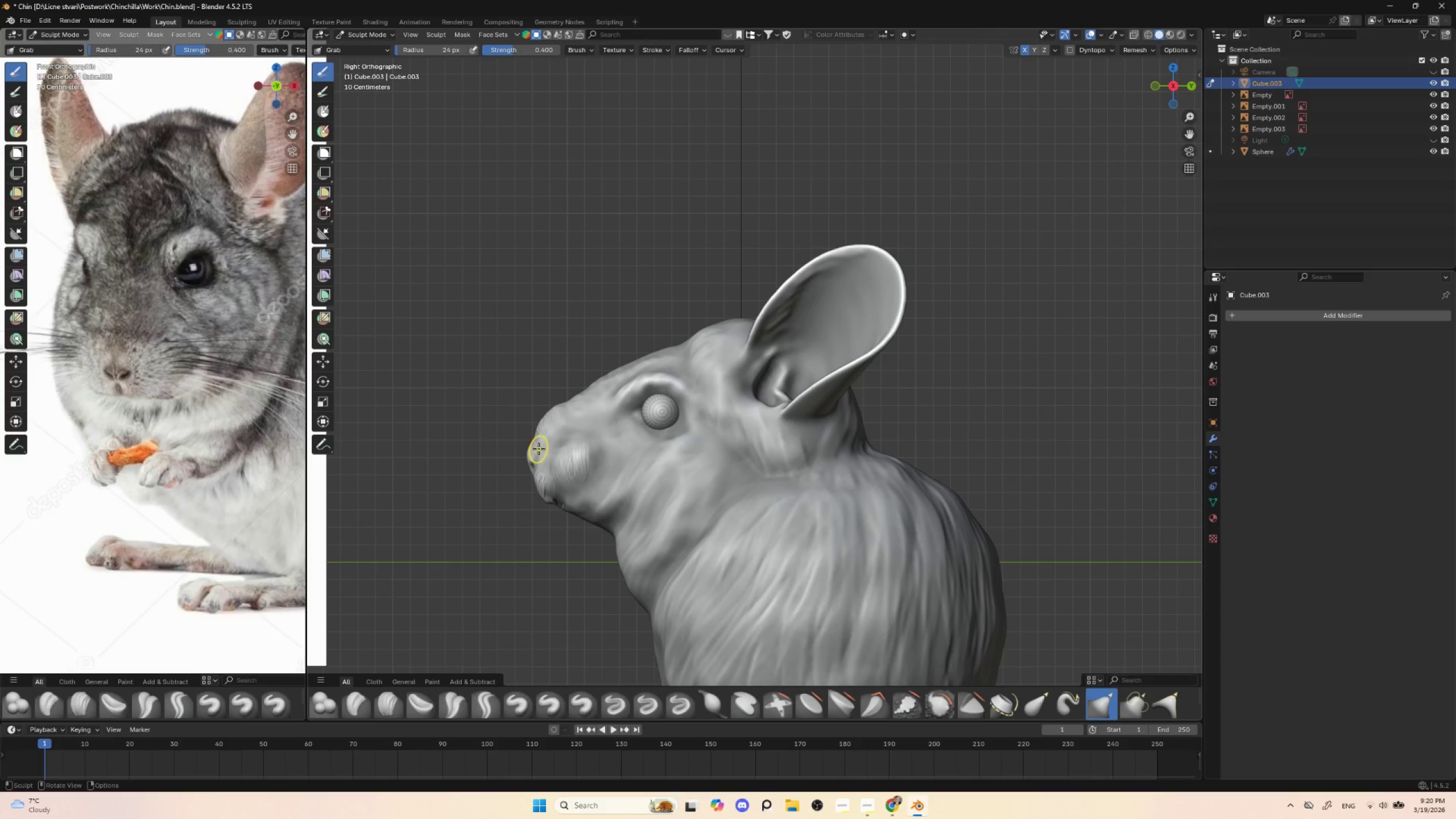 
key(BracketRight)
 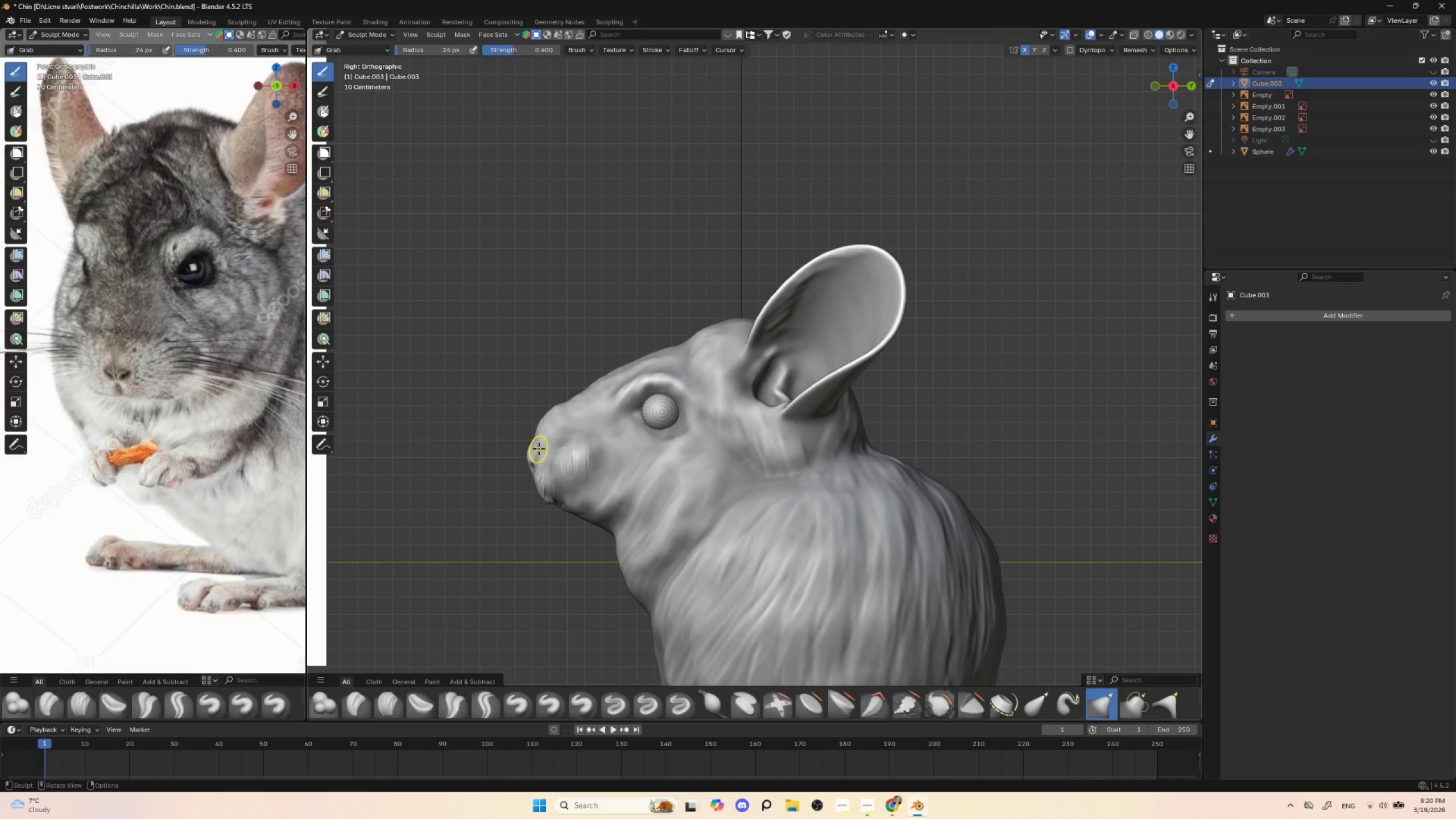 
key(BracketRight)
 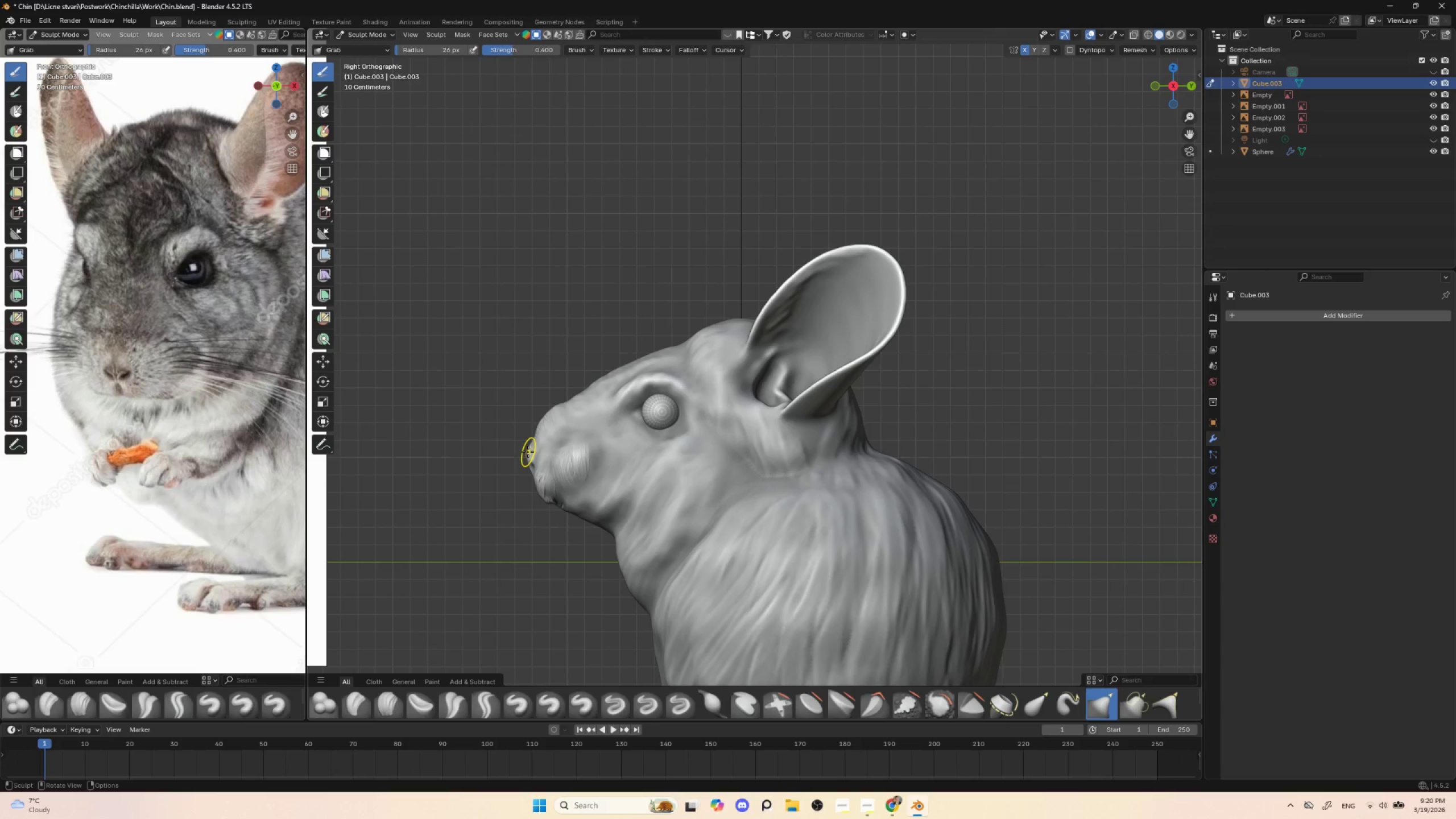 
key(BracketRight)
 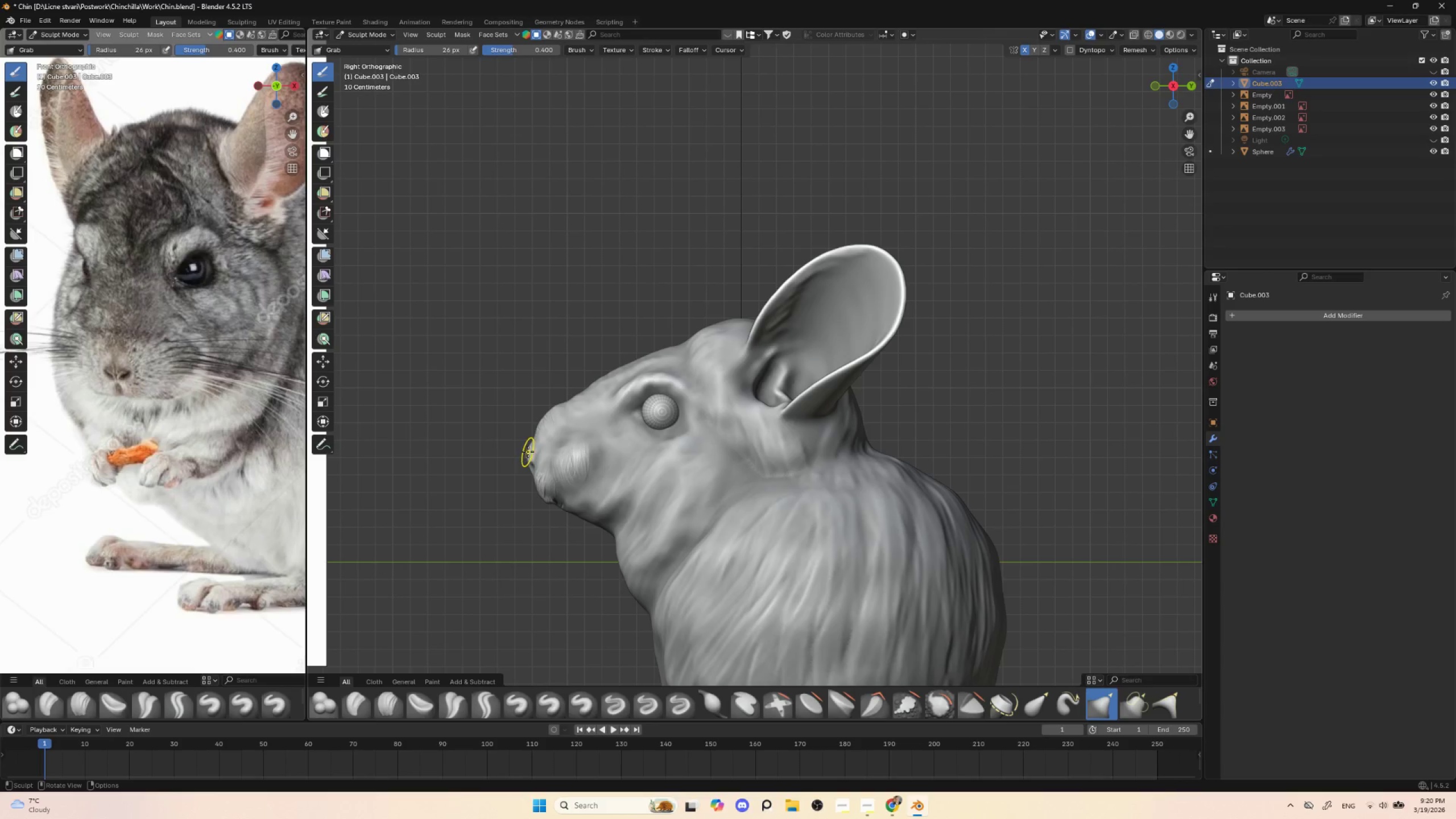 
key(BracketRight)
 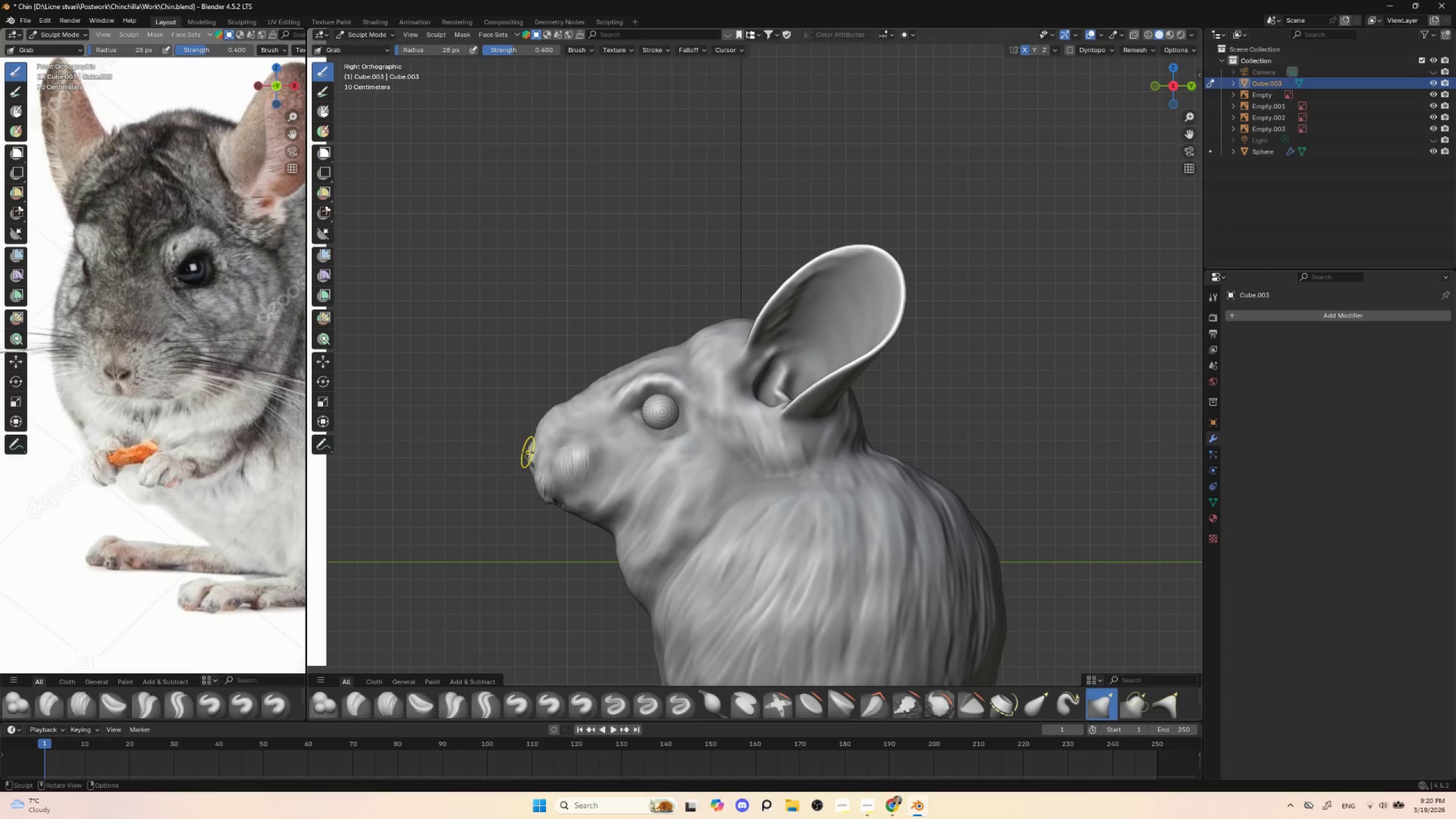 
key(BracketRight)
 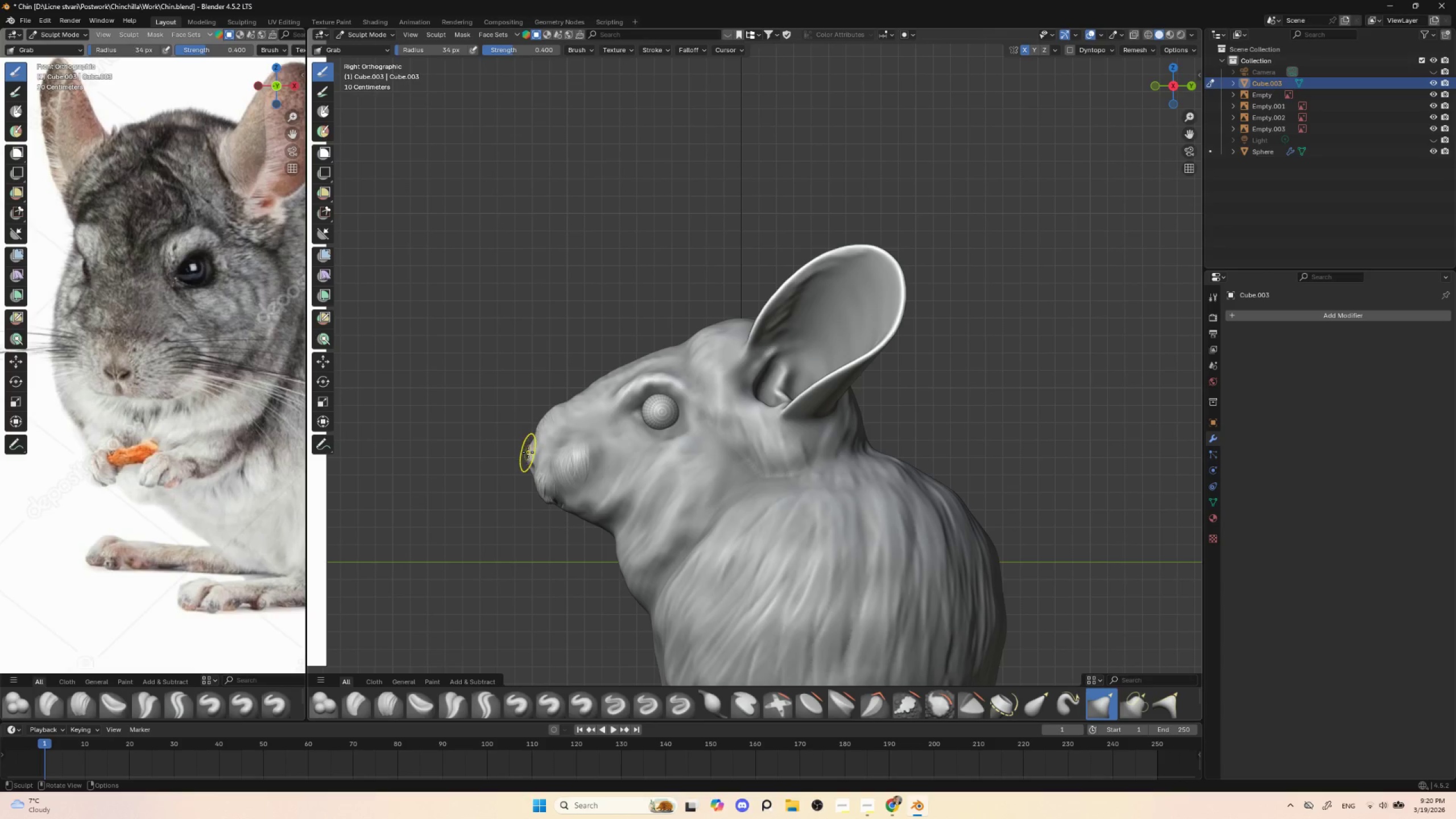 
key(BracketRight)
 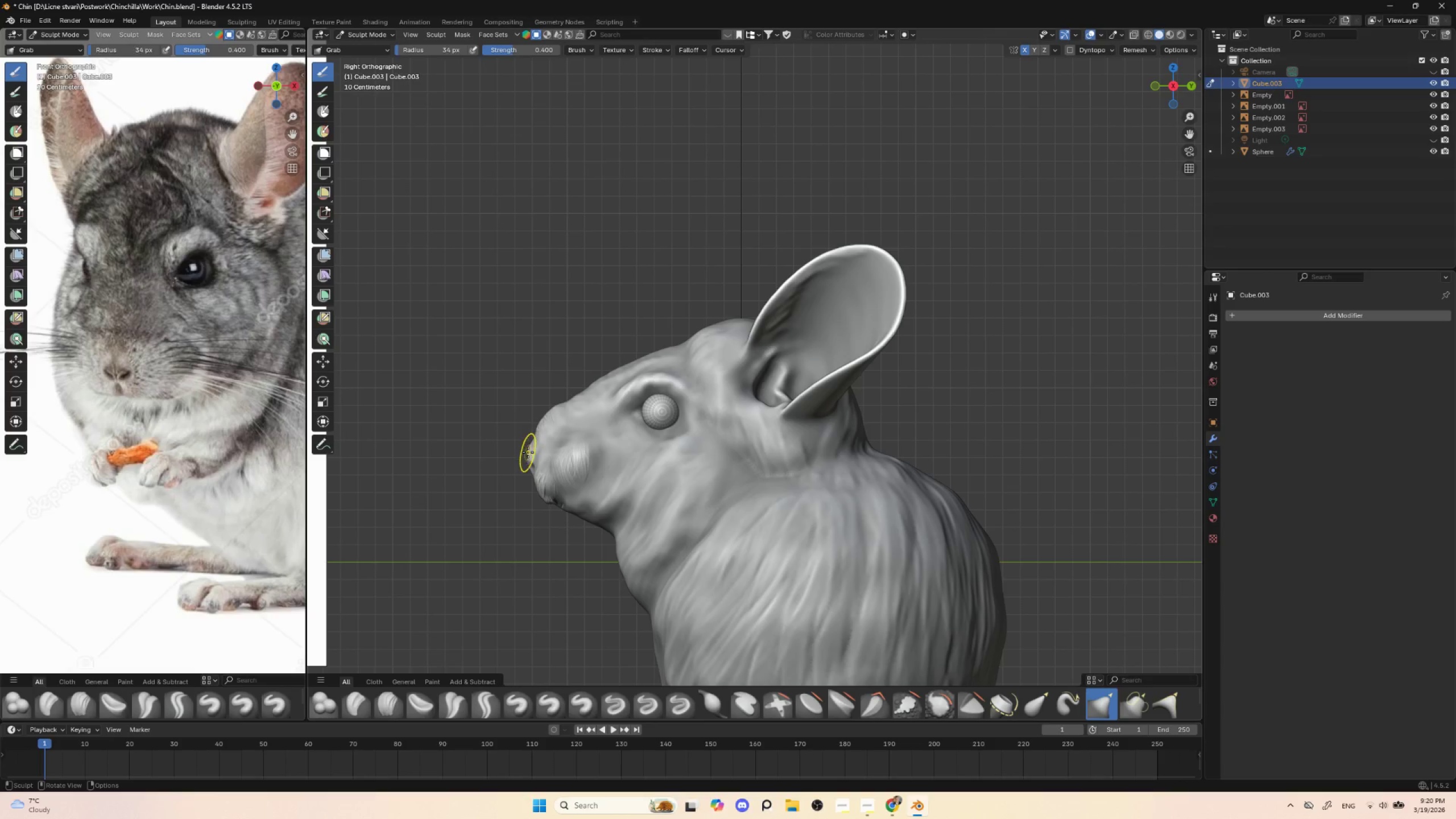 
key(BracketRight)
 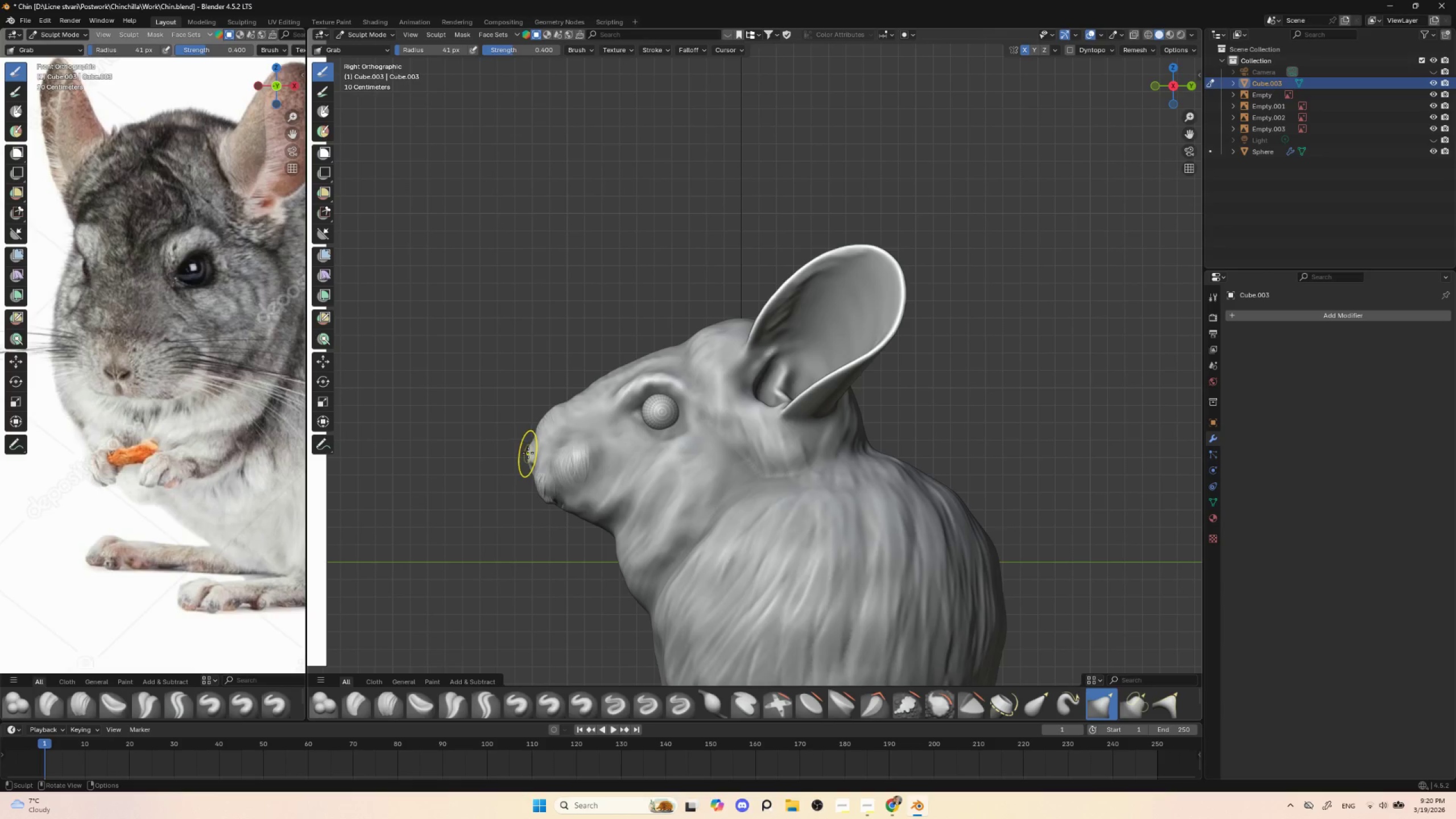 
left_click_drag(start_coordinate=[528, 453], to_coordinate=[524, 452])
 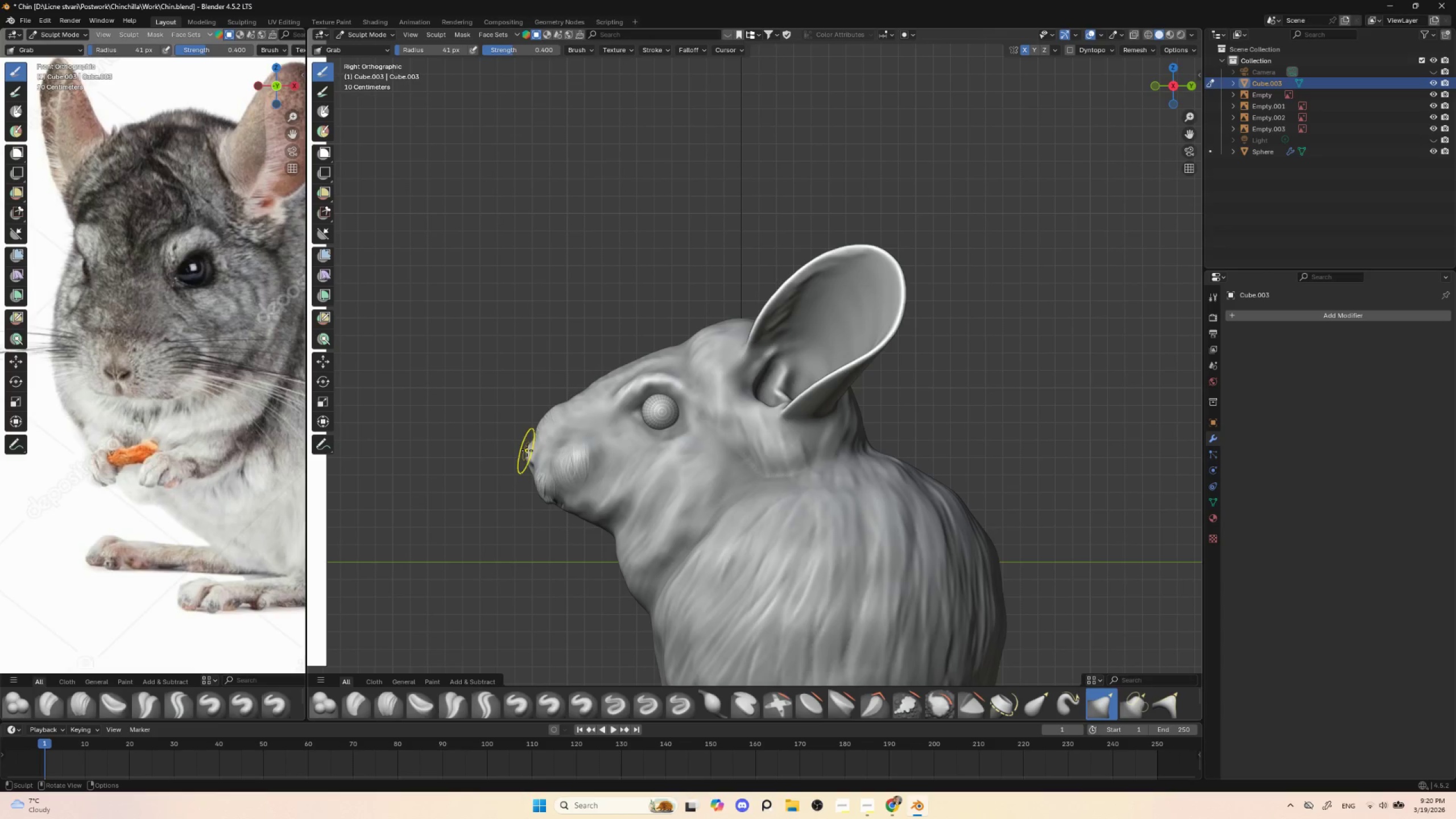 
key(BracketRight)
 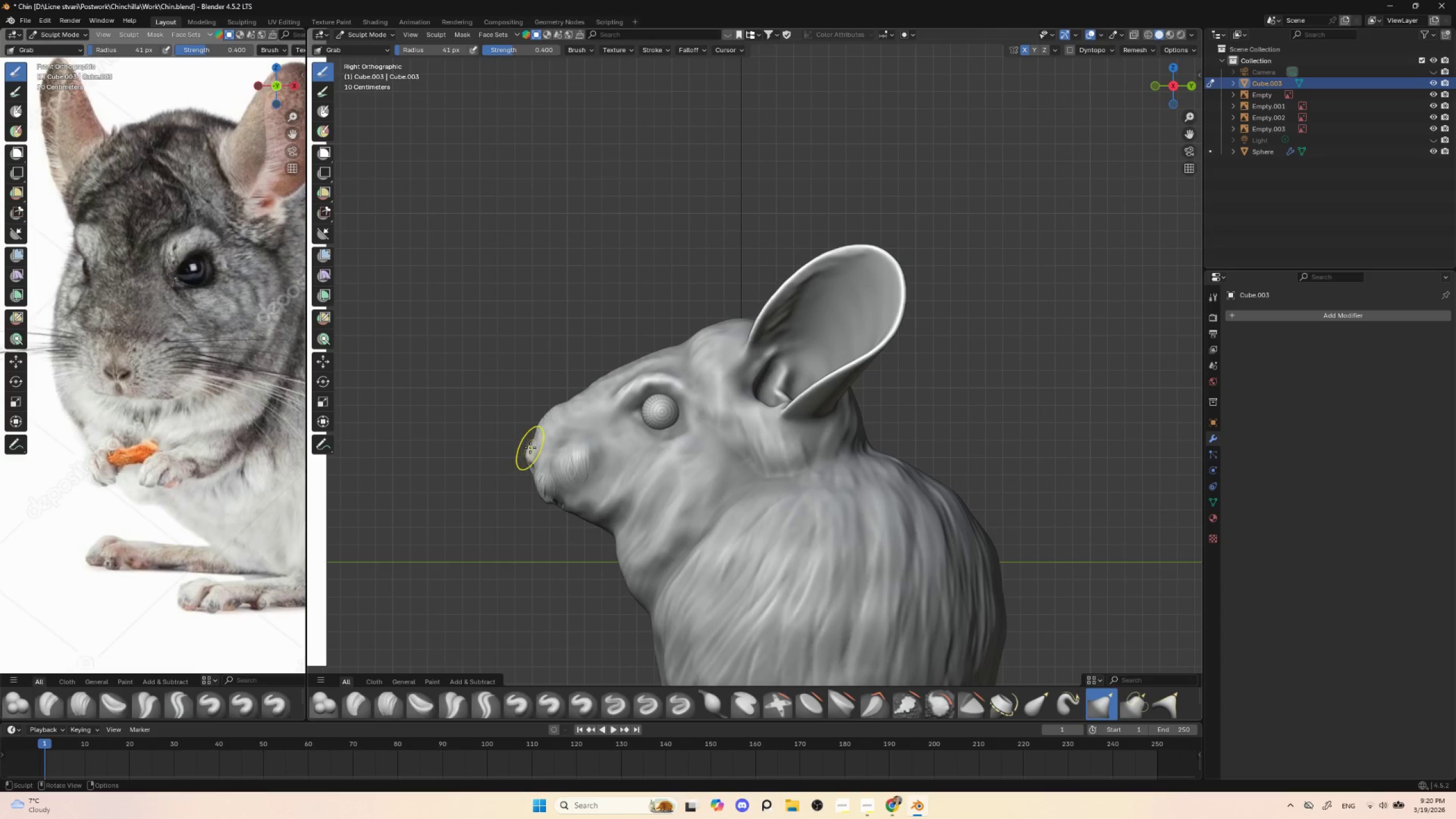 
key(BracketRight)
 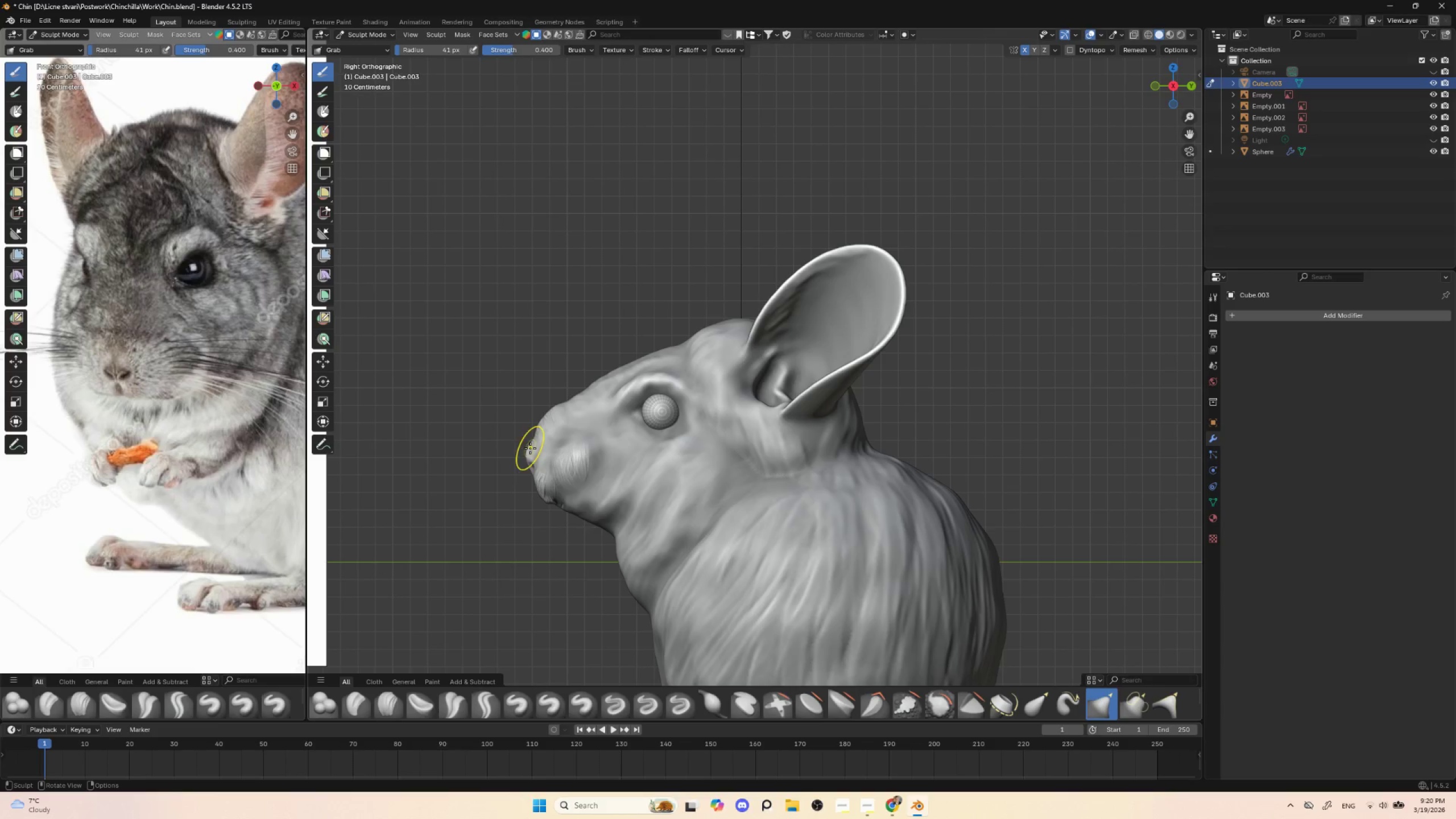 
key(BracketRight)
 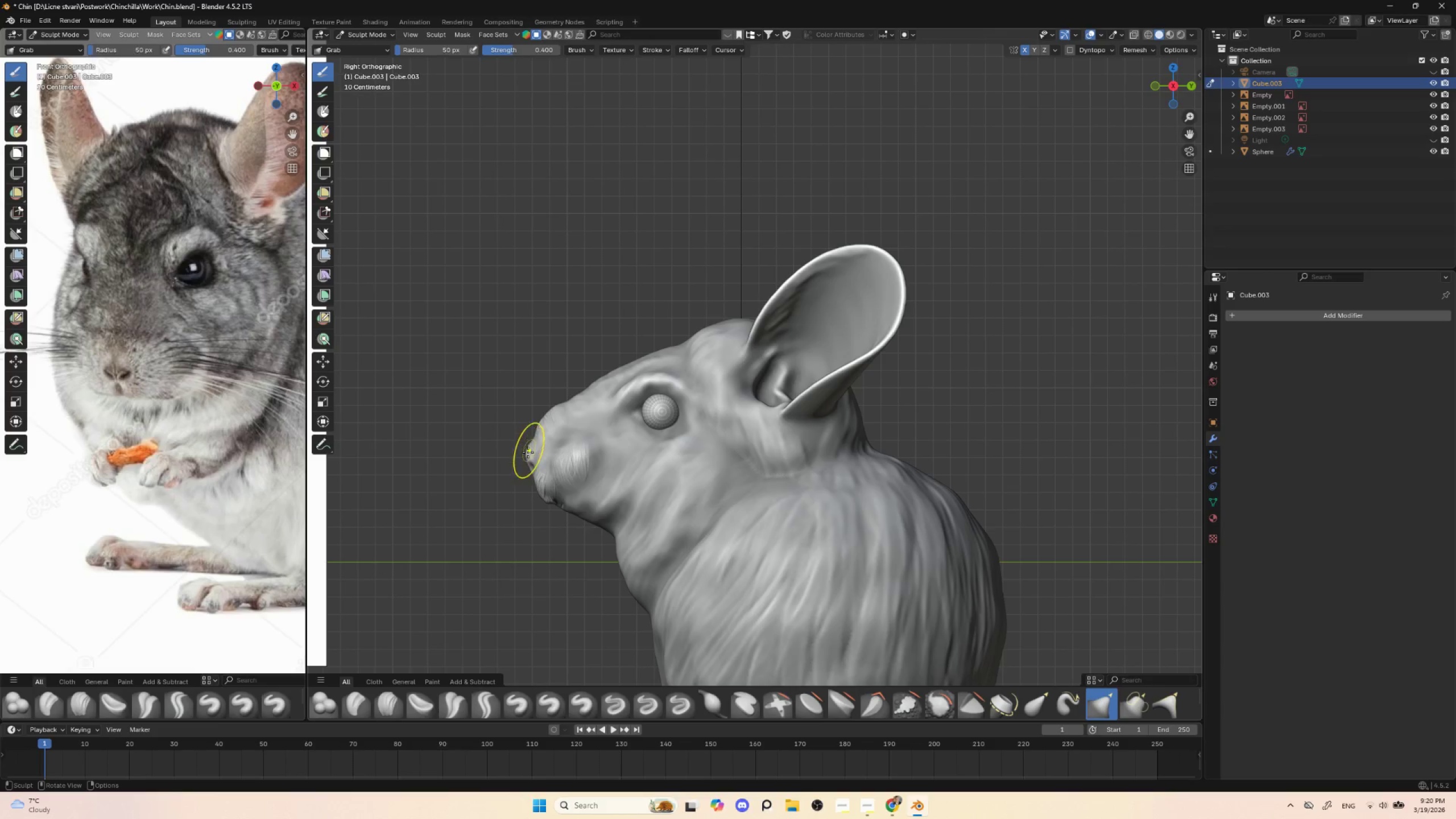 
key(BracketRight)
 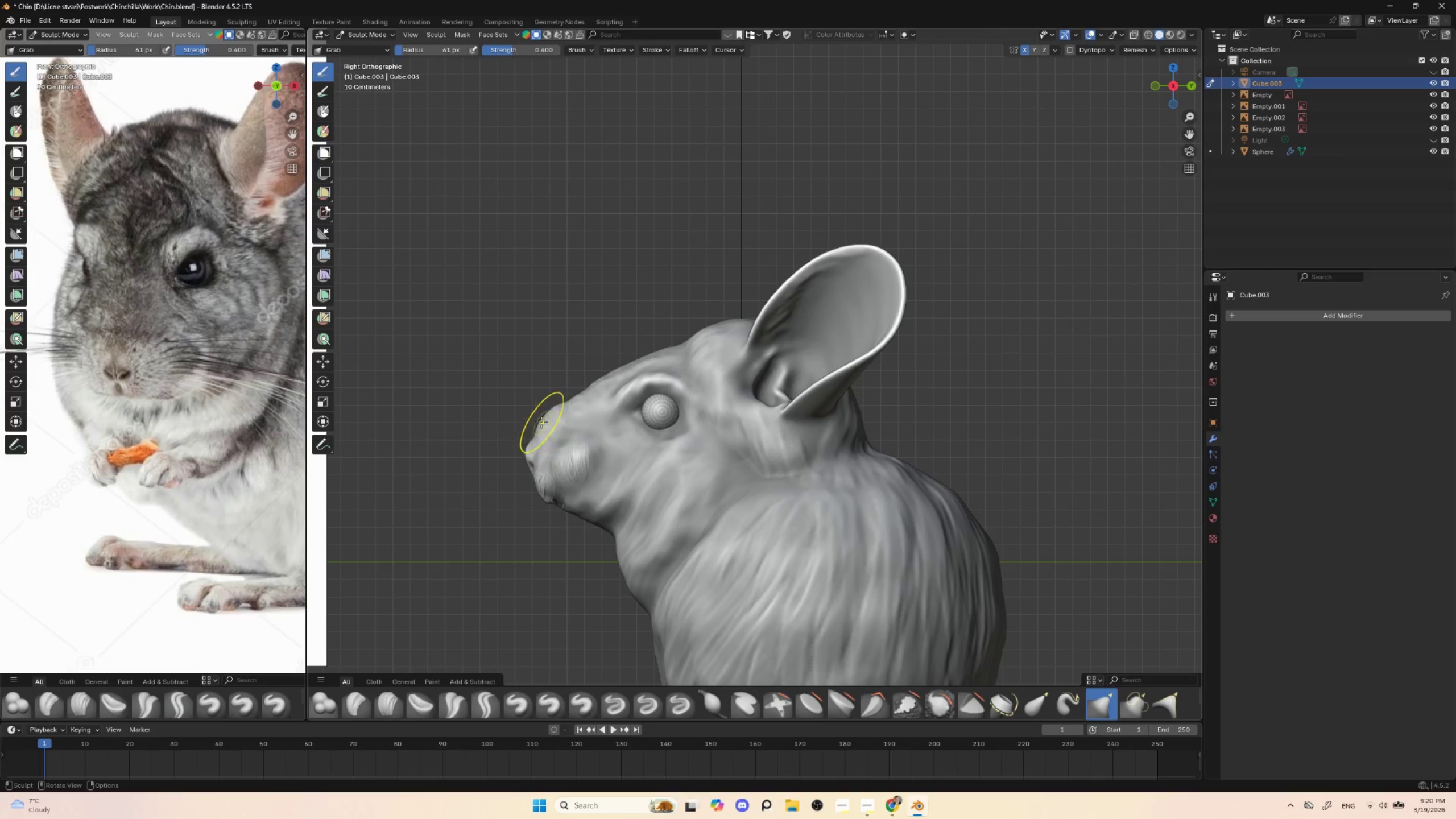 
left_click_drag(start_coordinate=[548, 411], to_coordinate=[551, 415])
 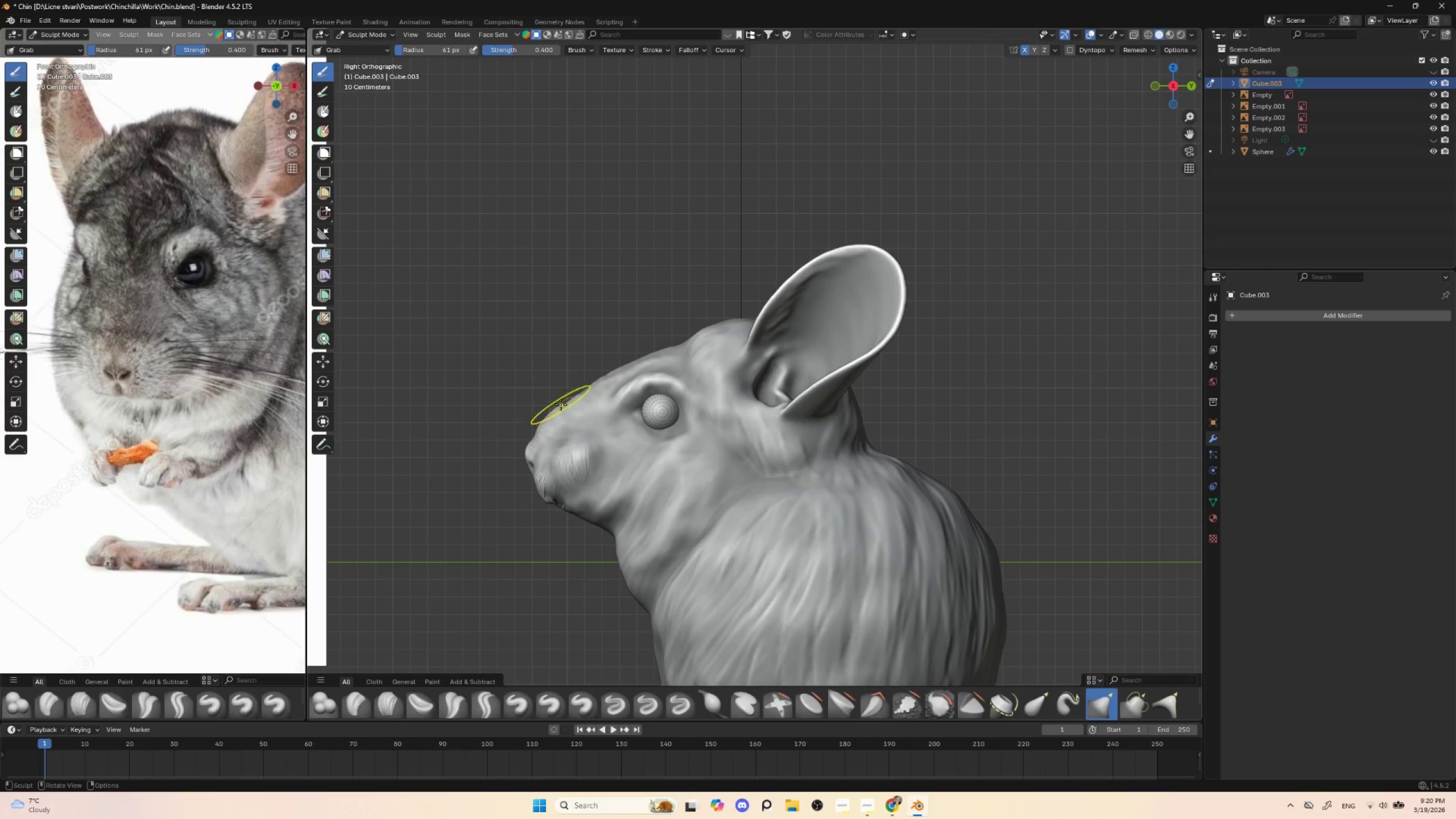 
left_click_drag(start_coordinate=[559, 406], to_coordinate=[559, 409])
 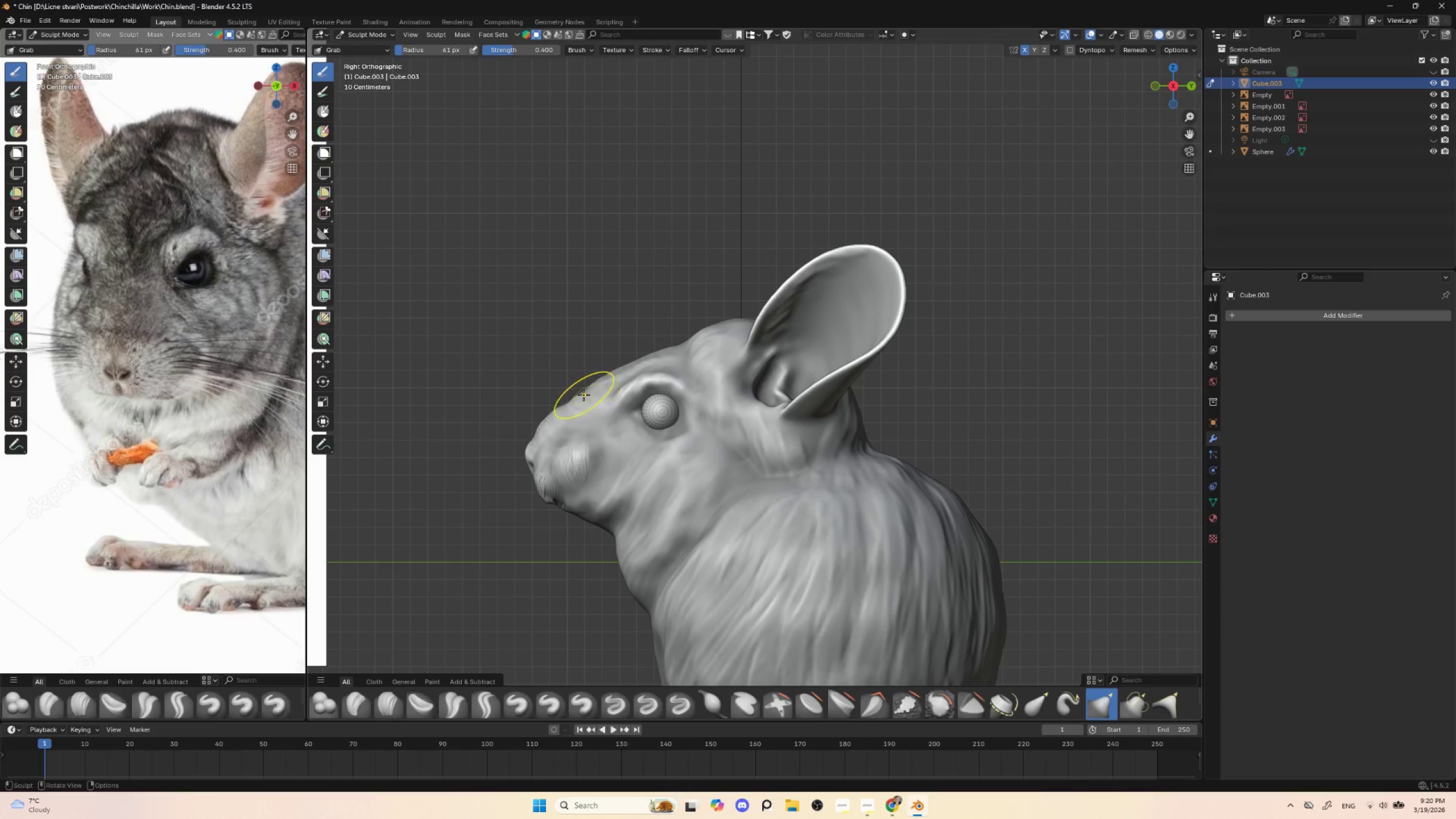 
left_click_drag(start_coordinate=[577, 397], to_coordinate=[578, 402])
 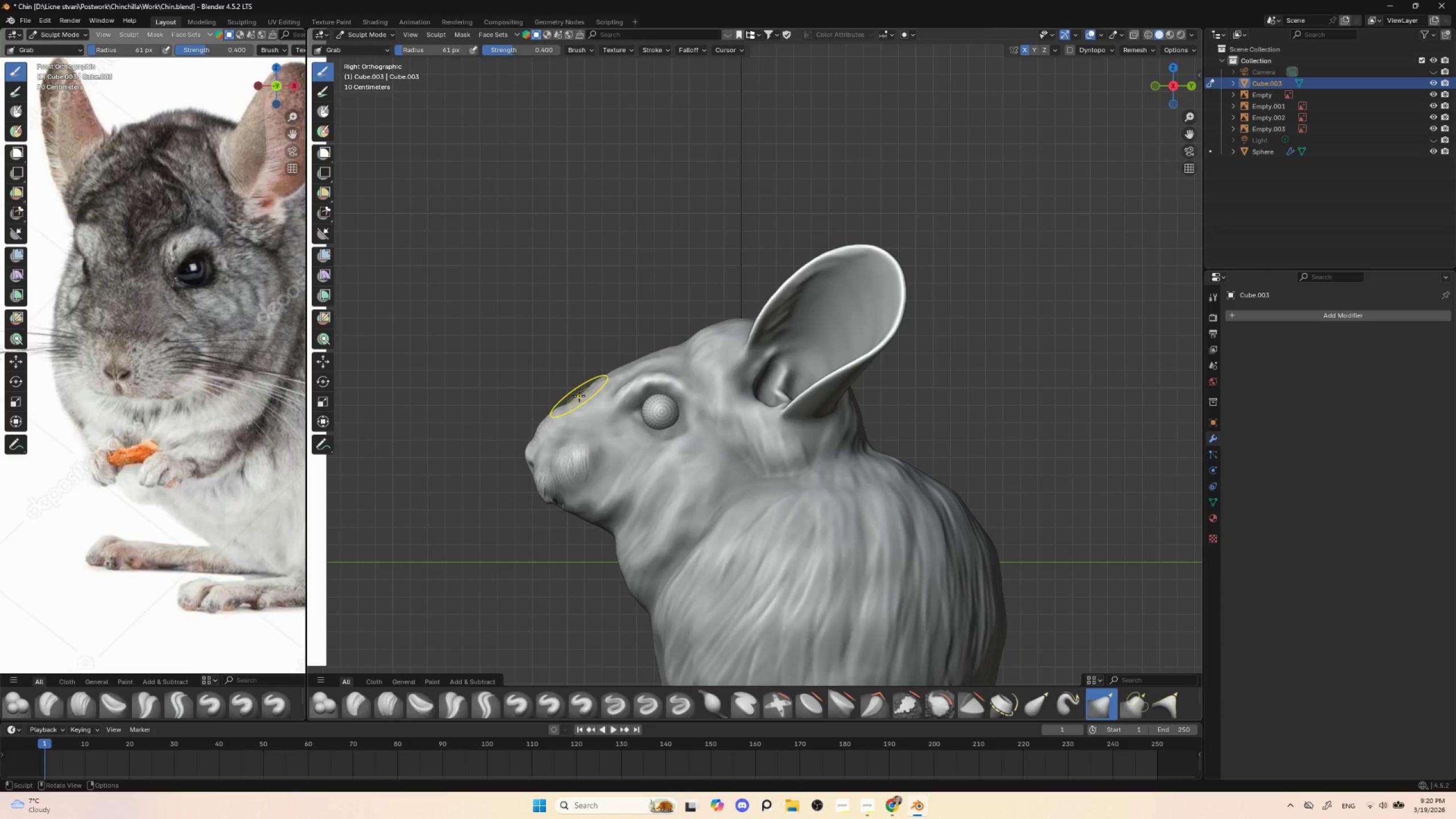 
key(BracketRight)
 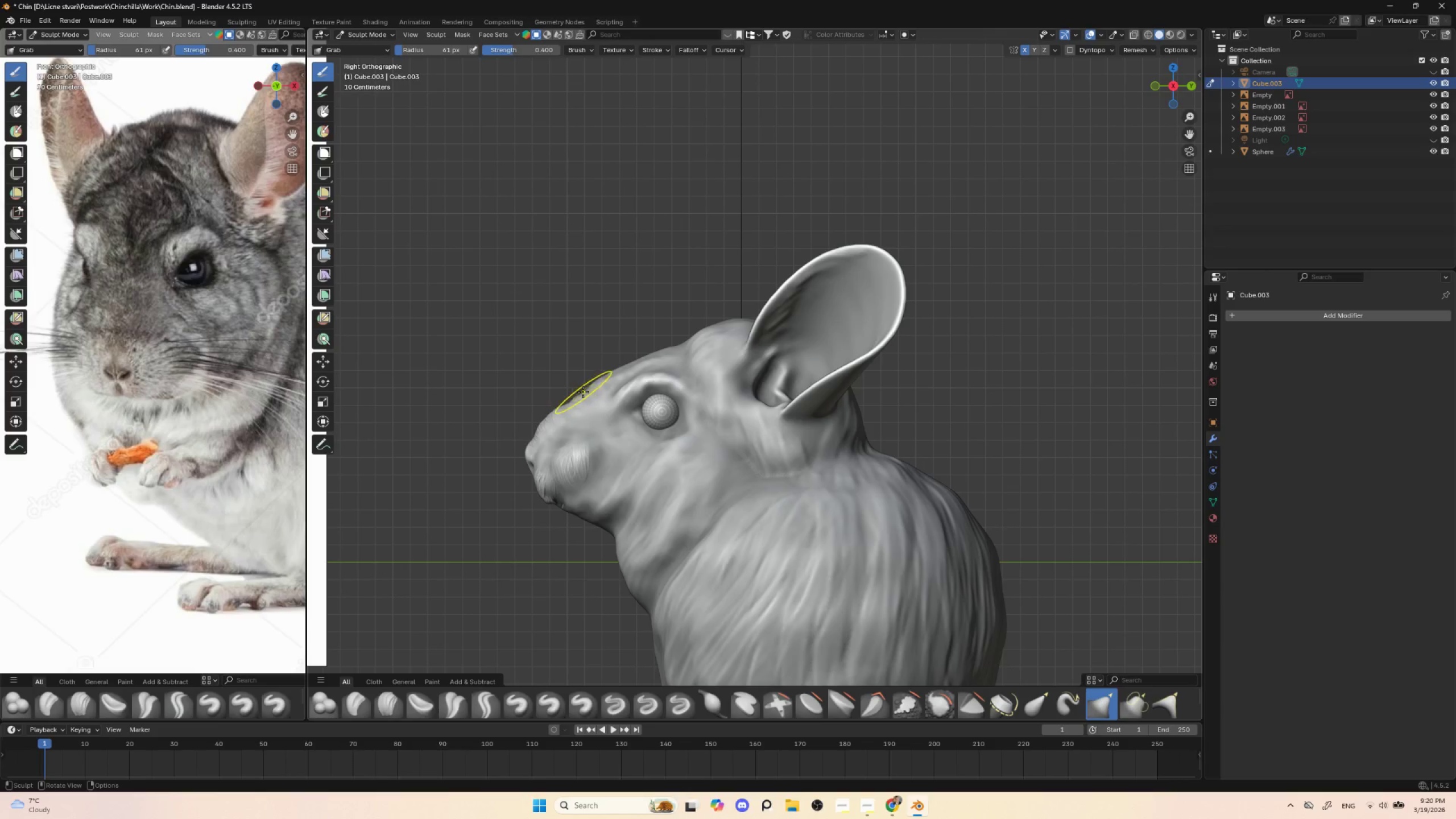 
key(BracketRight)
 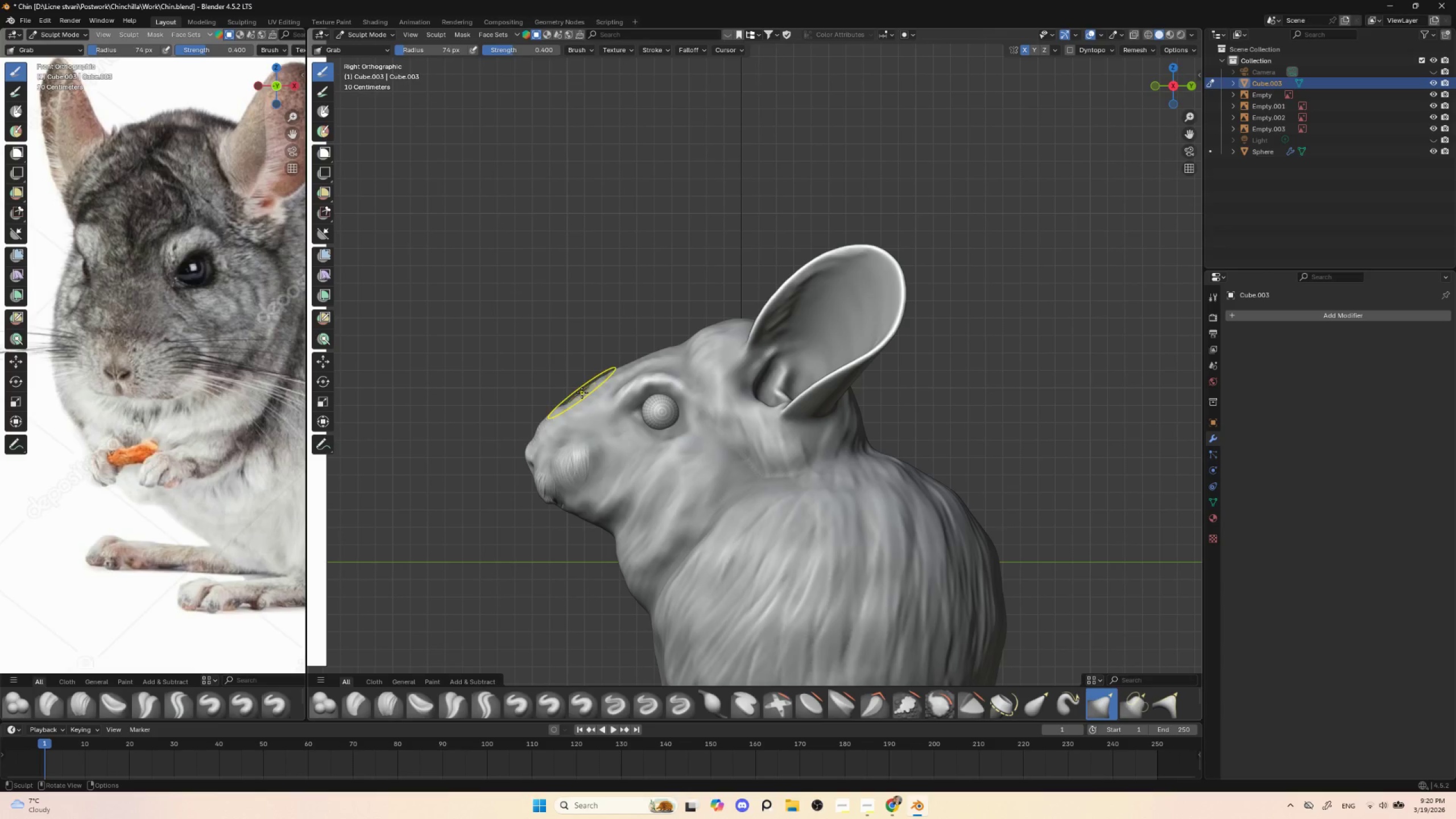 
key(BracketRight)
 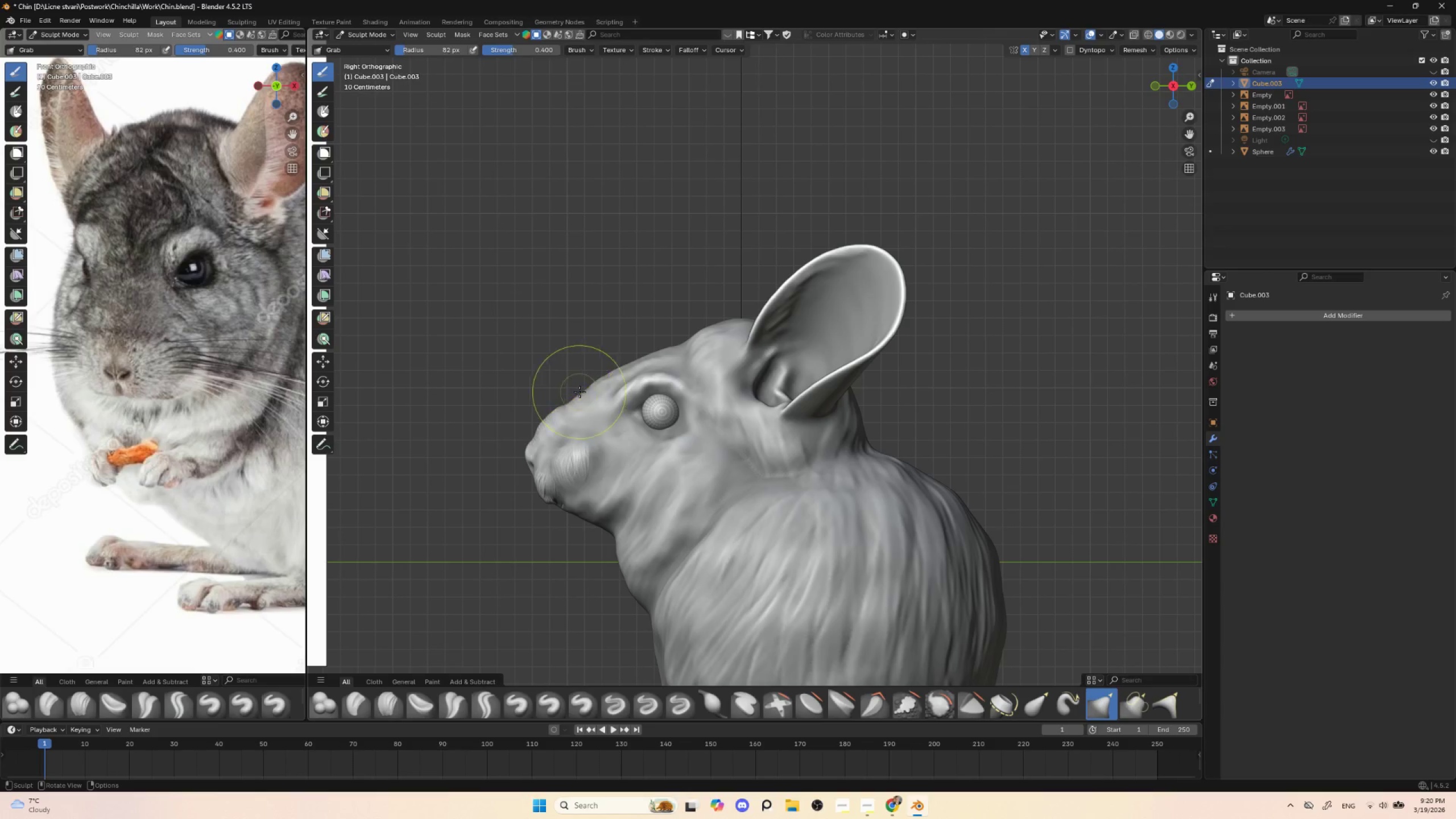 
left_click_drag(start_coordinate=[580, 393], to_coordinate=[585, 400])
 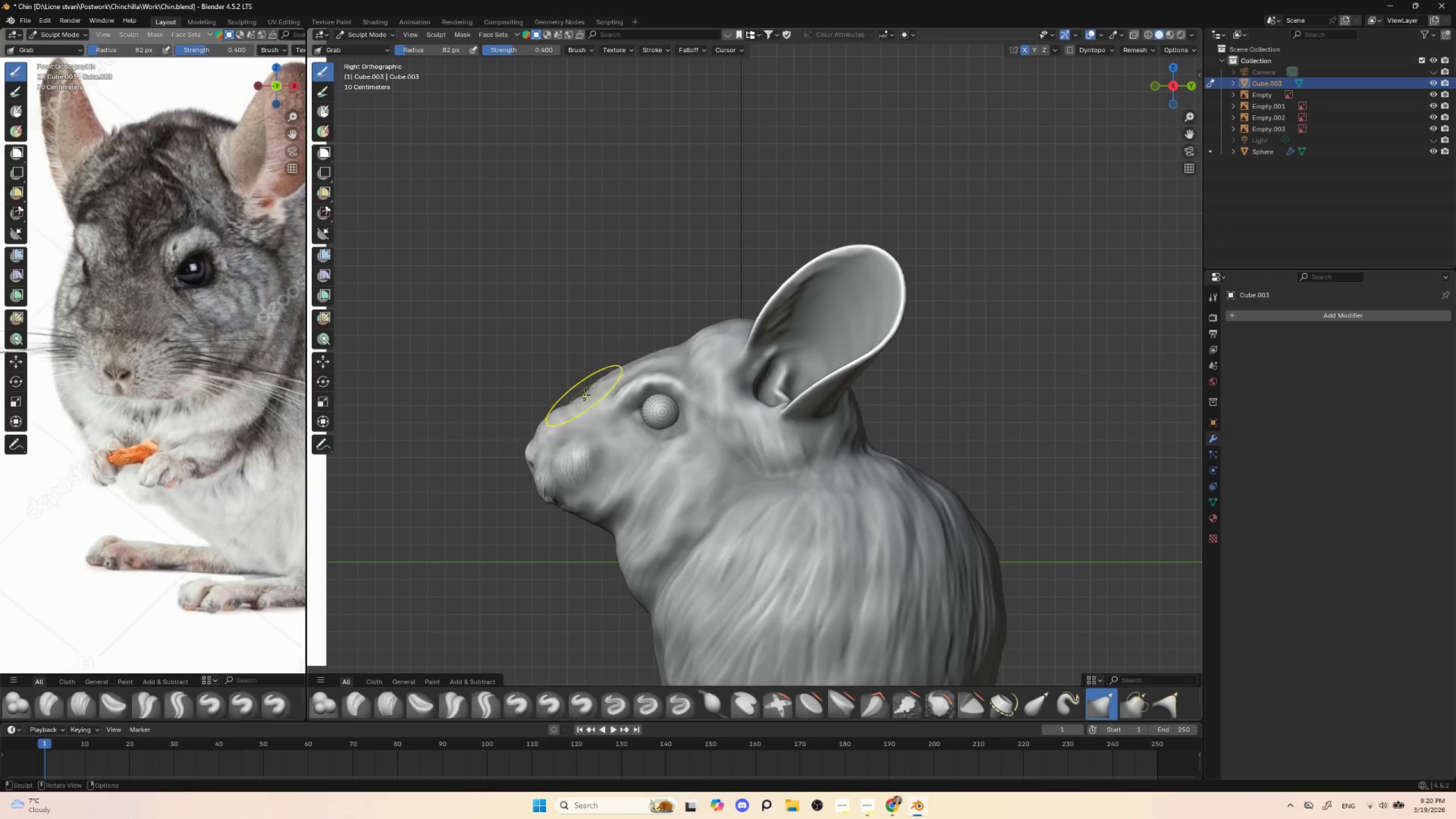 
left_click_drag(start_coordinate=[585, 395], to_coordinate=[585, 399])
 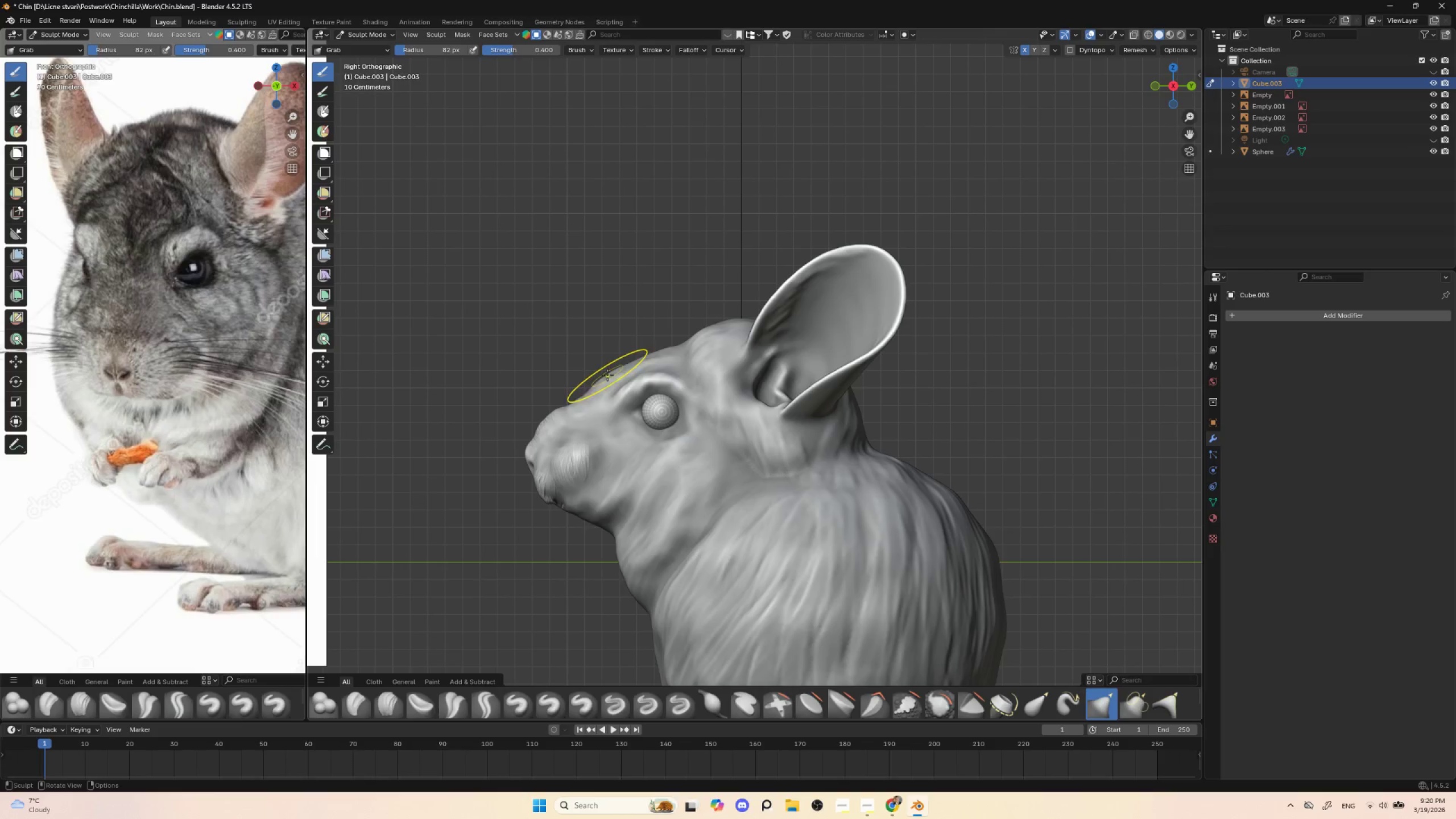 
left_click_drag(start_coordinate=[607, 374], to_coordinate=[610, 378])
 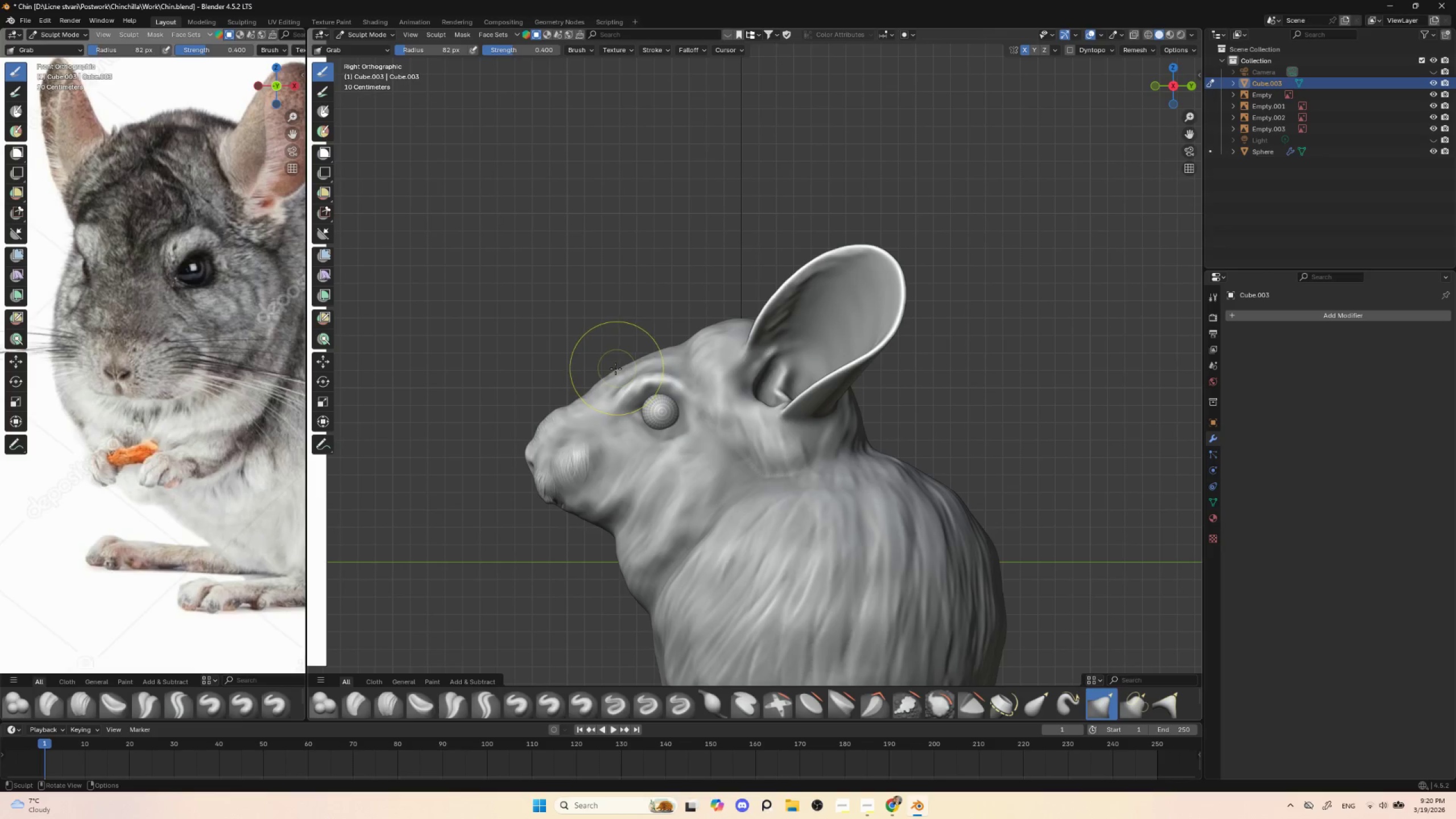 
left_click_drag(start_coordinate=[615, 370], to_coordinate=[617, 375])
 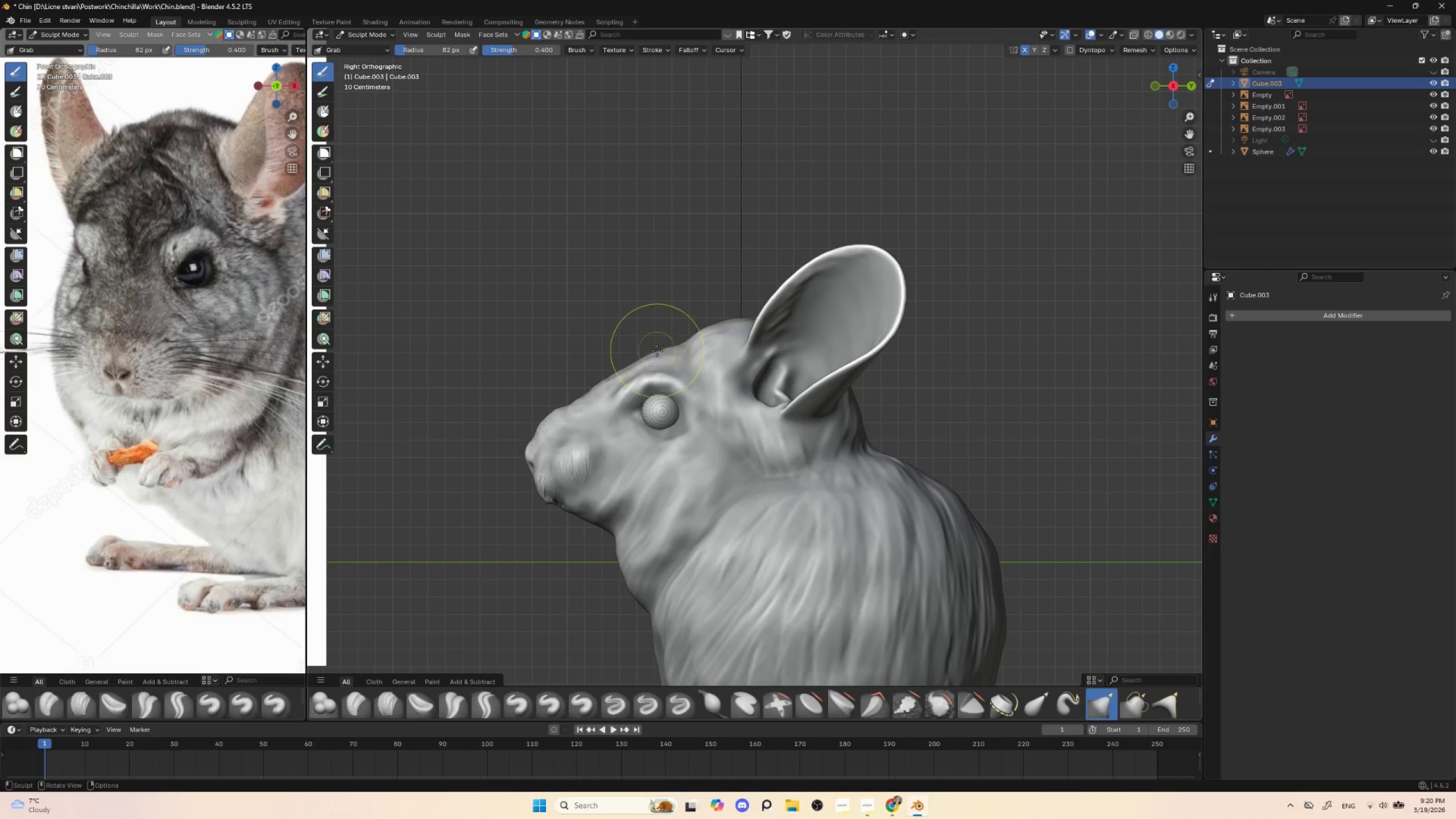 
left_click_drag(start_coordinate=[660, 349], to_coordinate=[662, 353])
 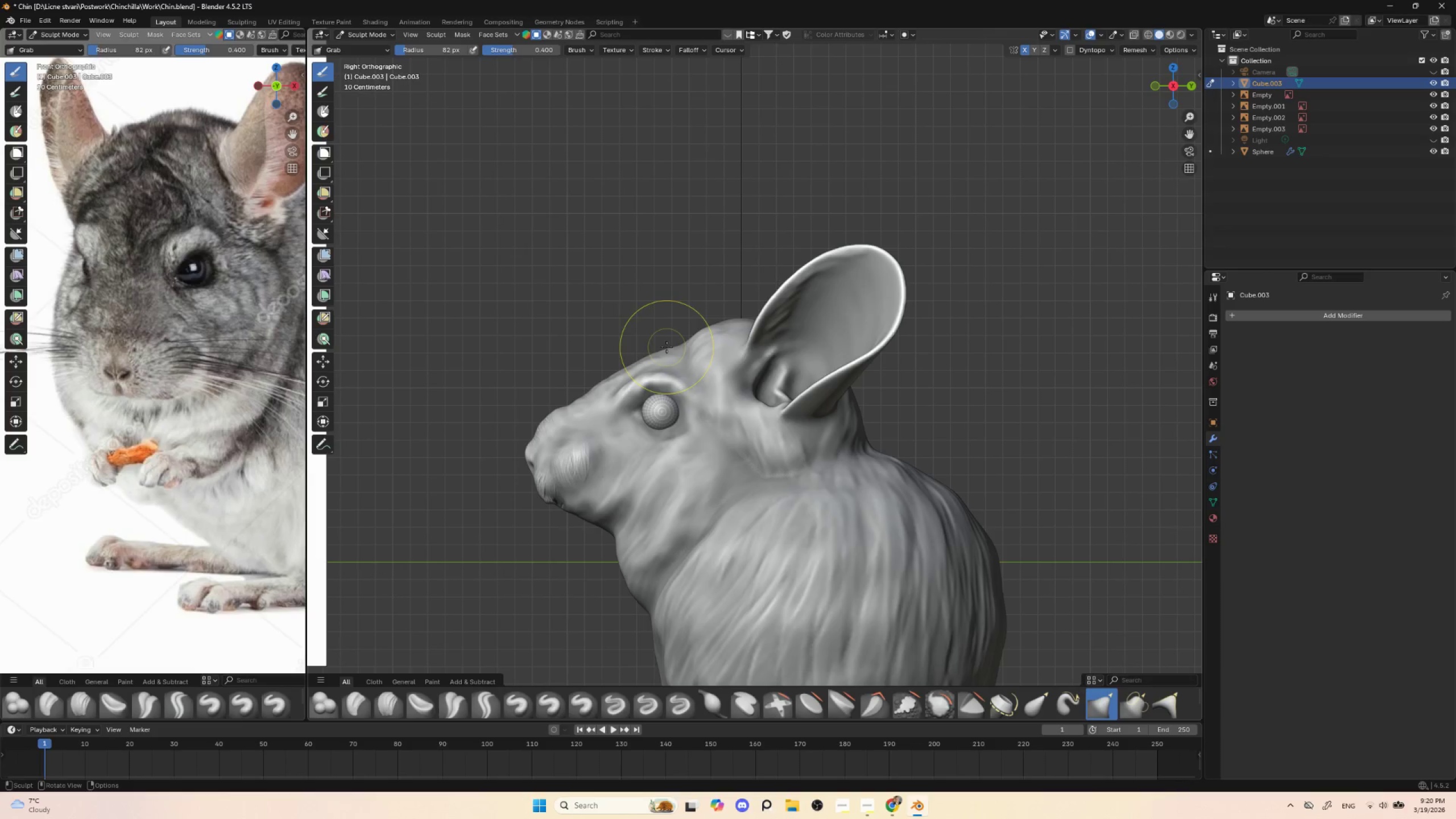 
left_click_drag(start_coordinate=[668, 348], to_coordinate=[669, 353])
 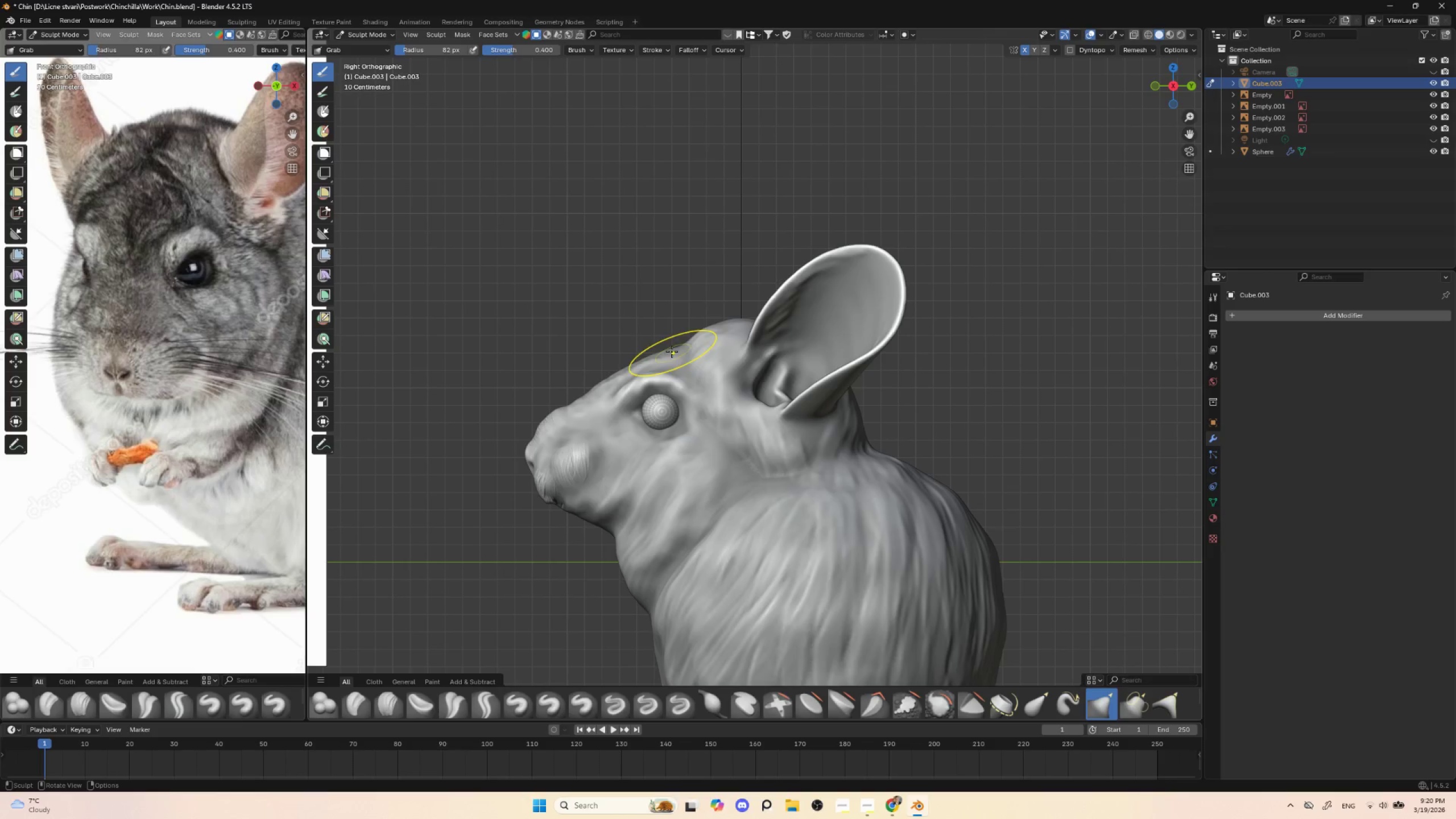 
left_click_drag(start_coordinate=[671, 349], to_coordinate=[673, 355])
 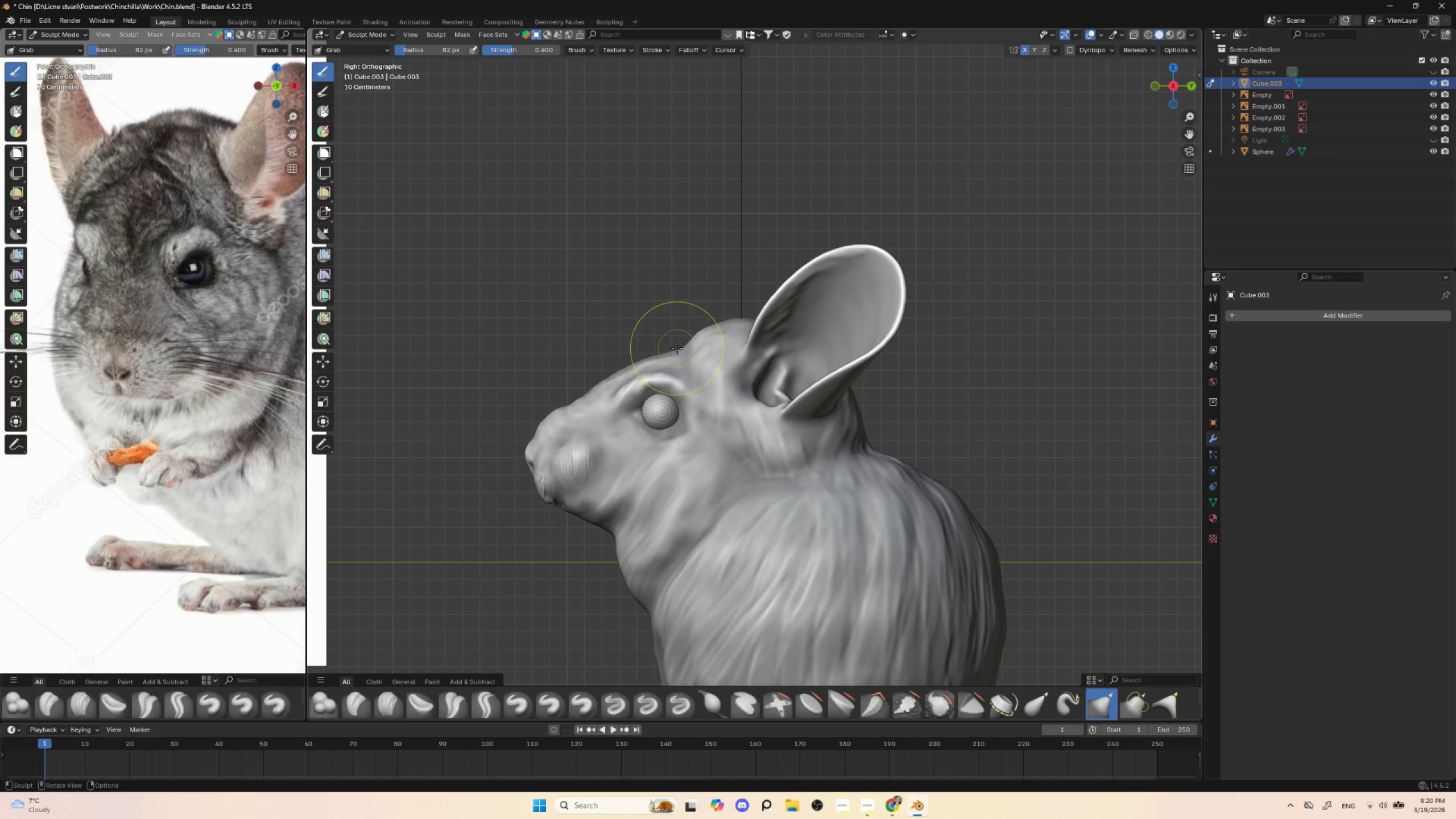 
left_click_drag(start_coordinate=[678, 349], to_coordinate=[677, 351])
 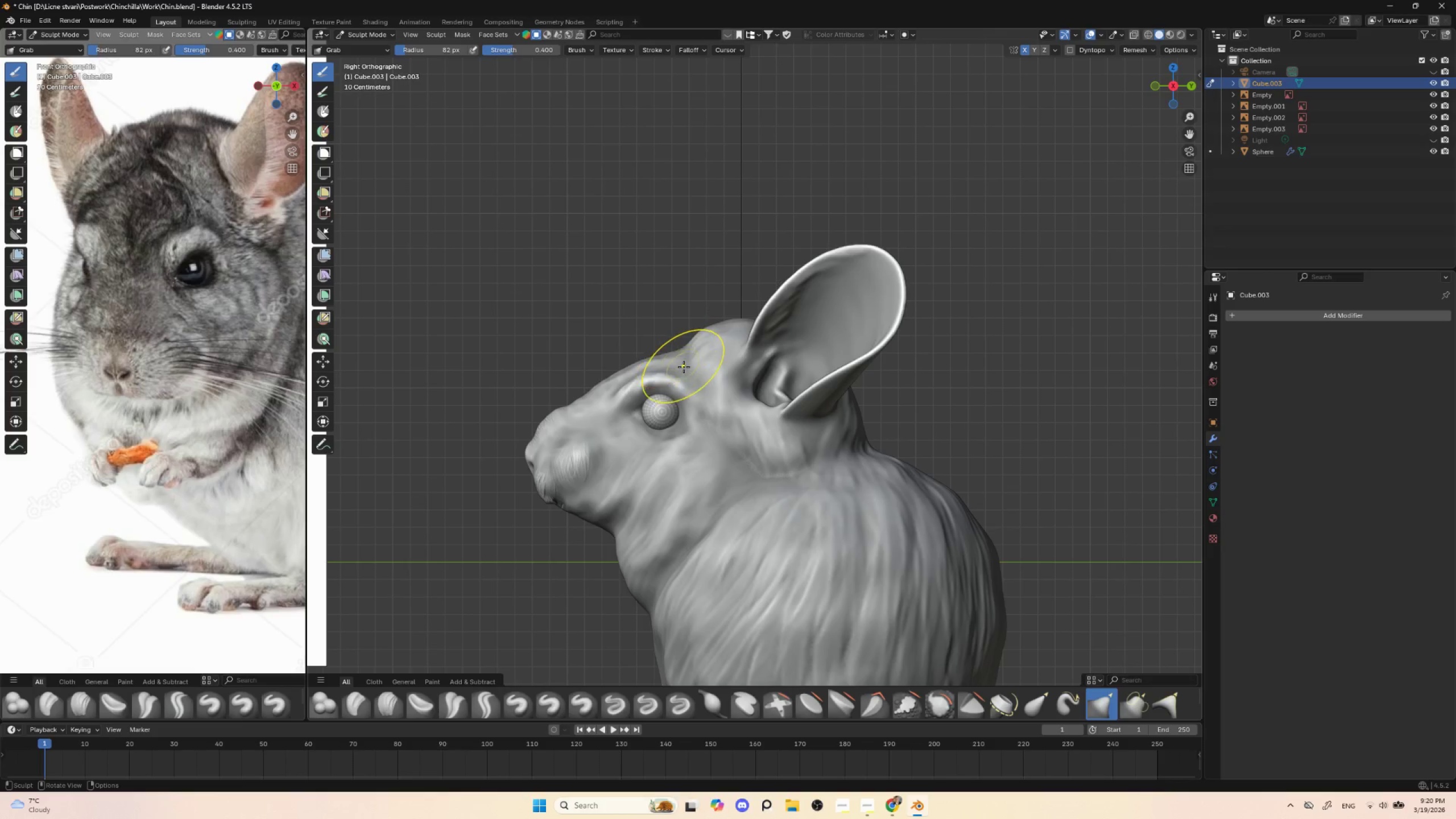 
left_click_drag(start_coordinate=[681, 361], to_coordinate=[681, 364])
 